 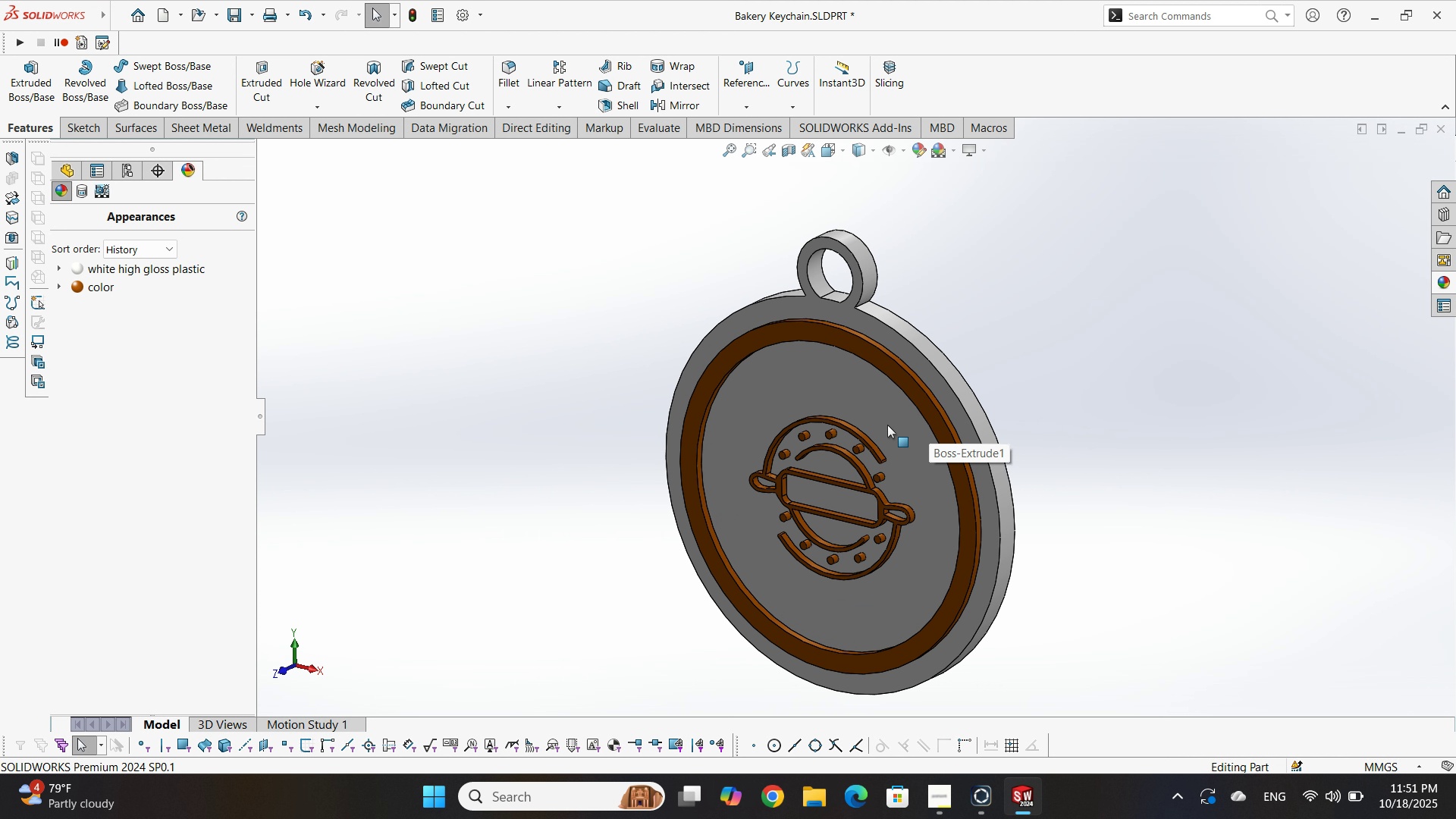 
left_click([864, 402])
 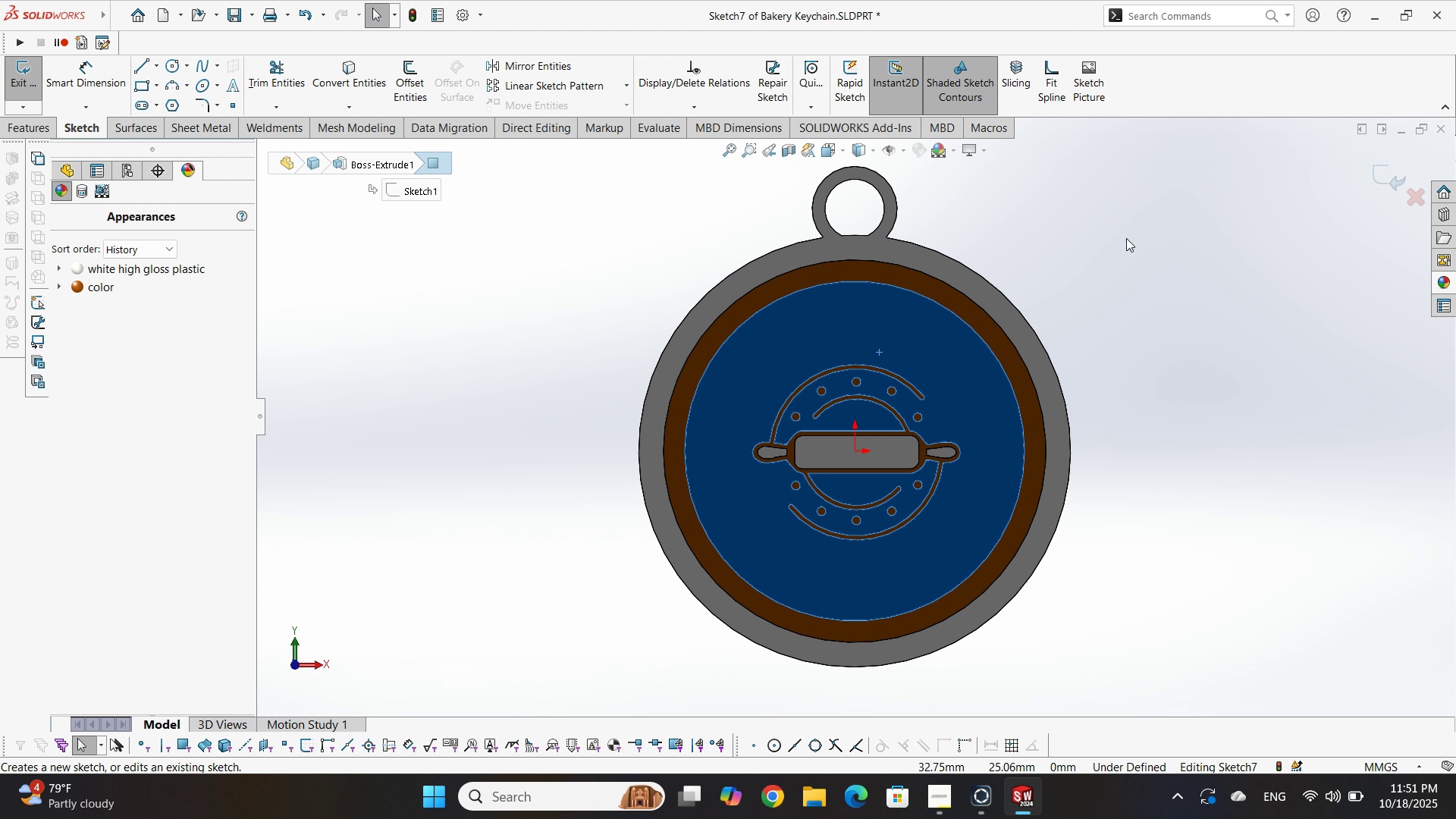 
scroll: coordinate [709, 224], scroll_direction: down, amount: 3.0
 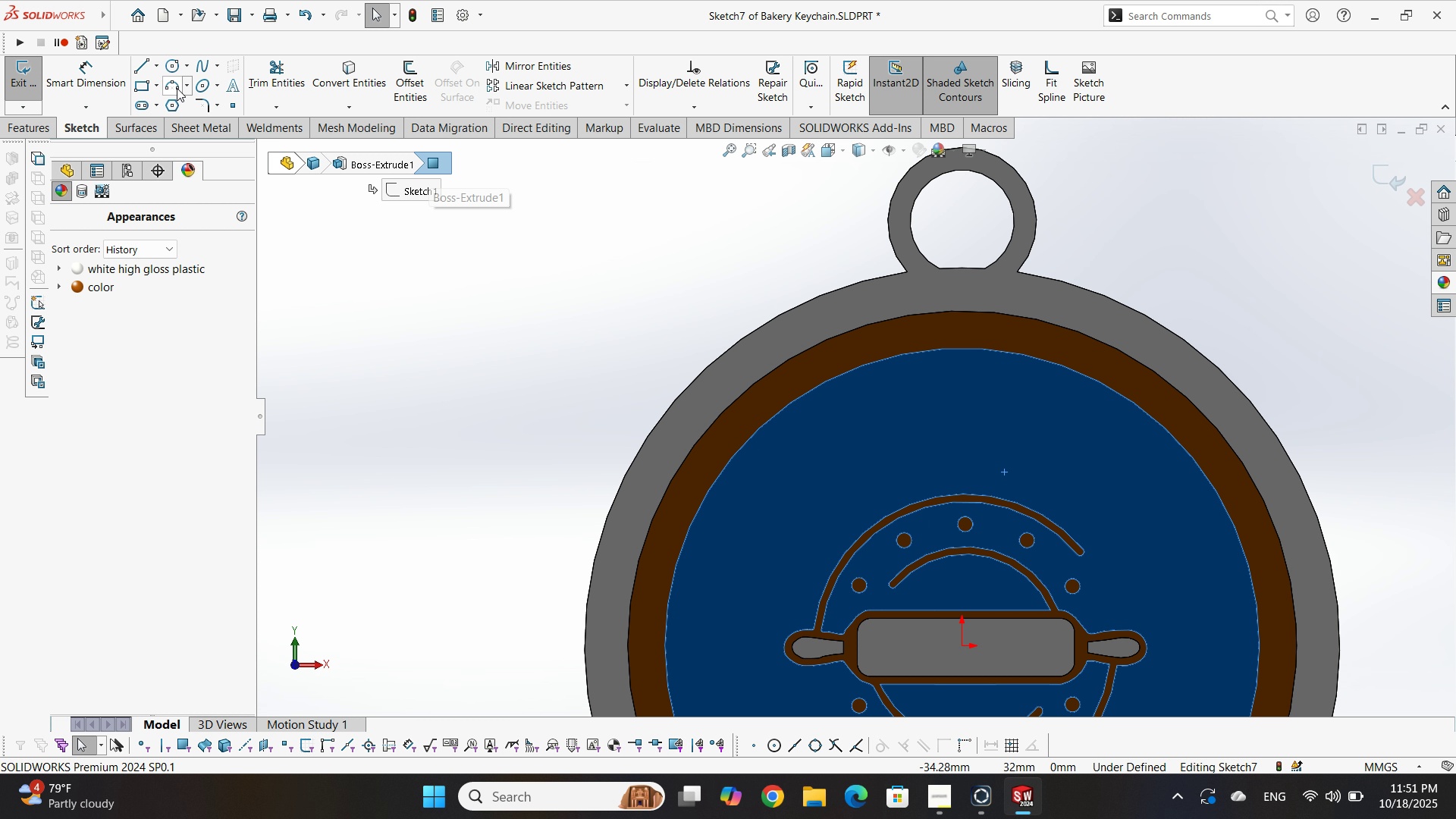 
mouse_move([184, 89])
 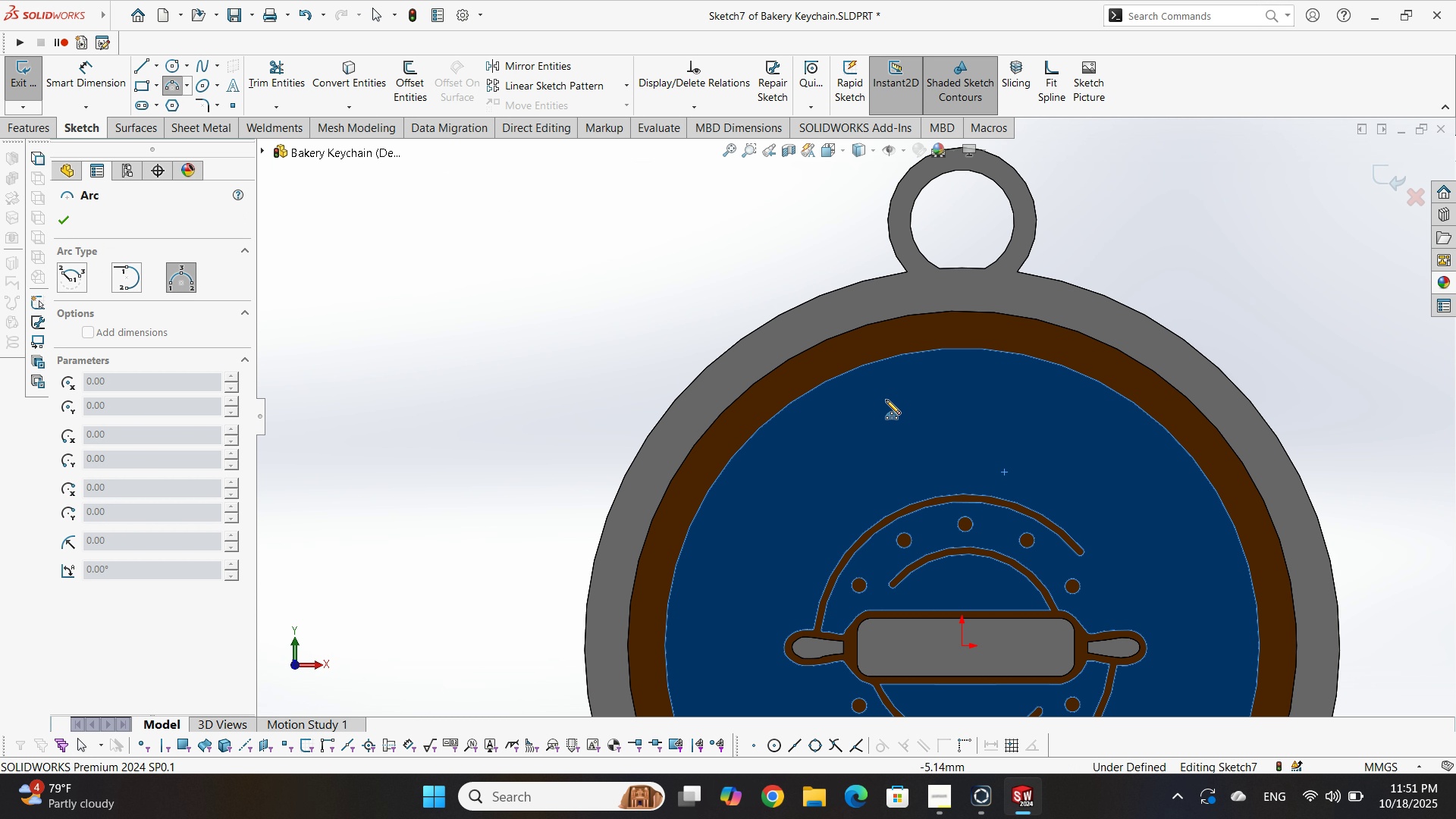 
scroll: coordinate [952, 475], scroll_direction: up, amount: 1.0
 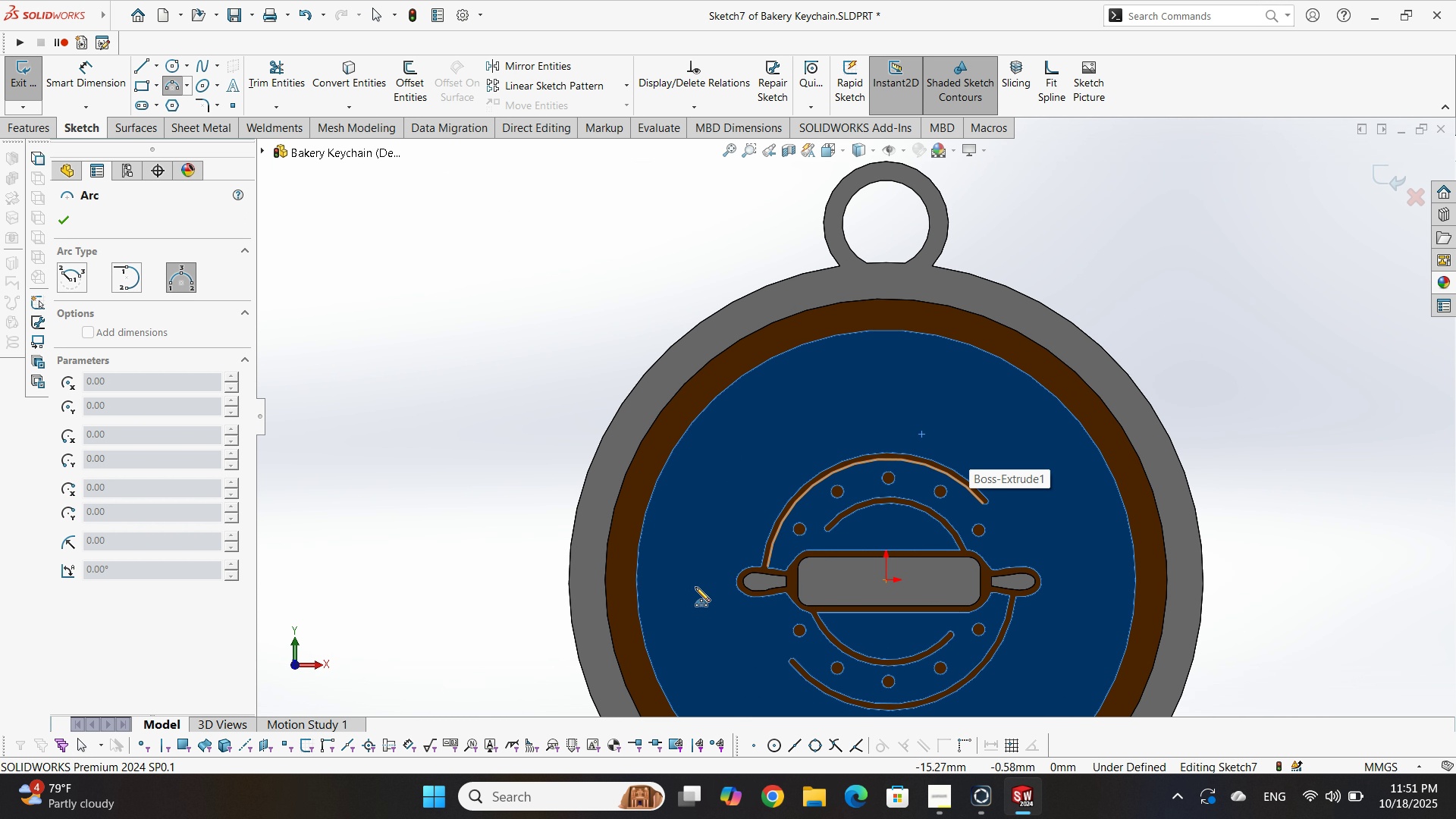 
double_click([703, 579])
 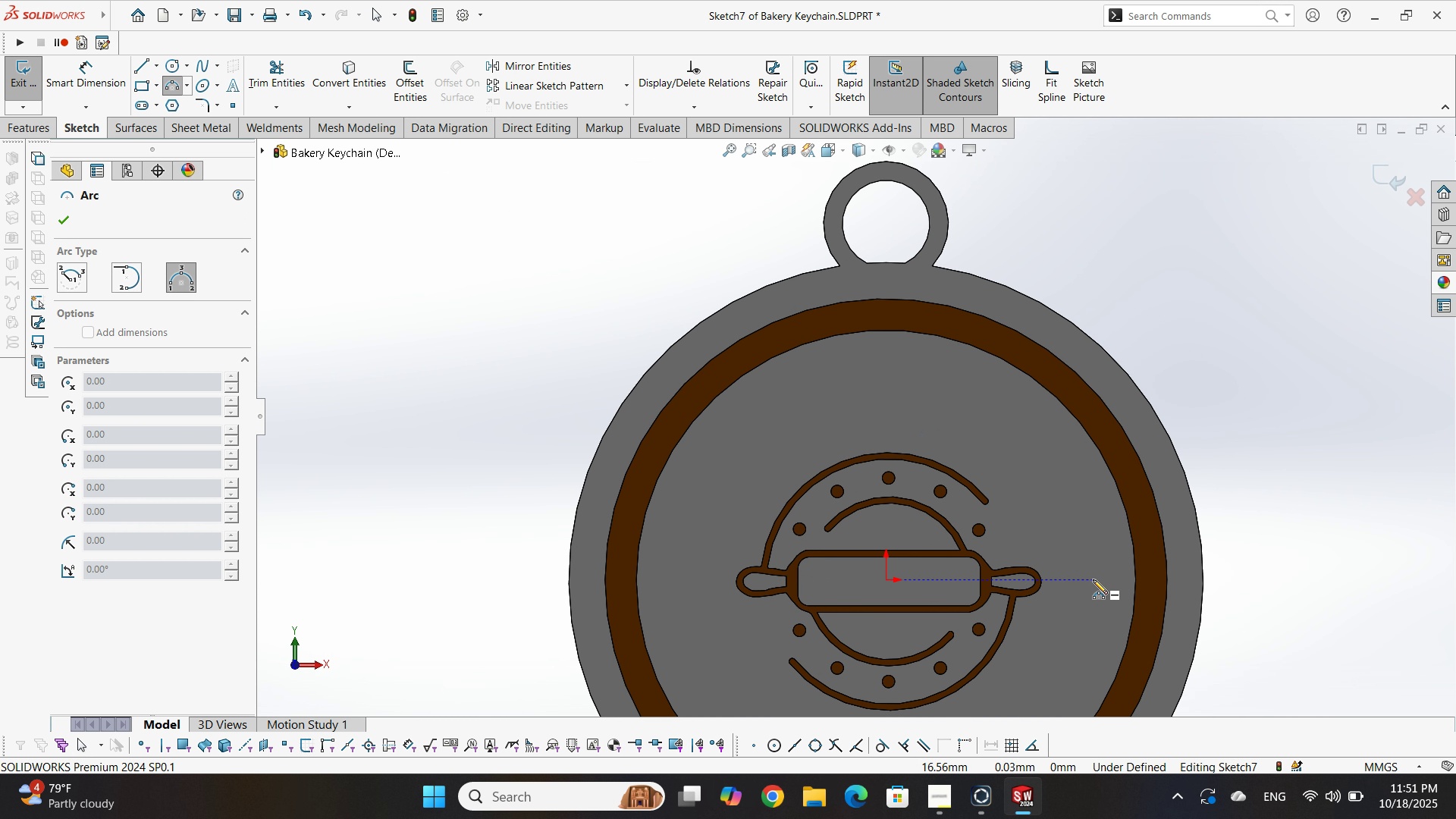 
left_click([1093, 578])
 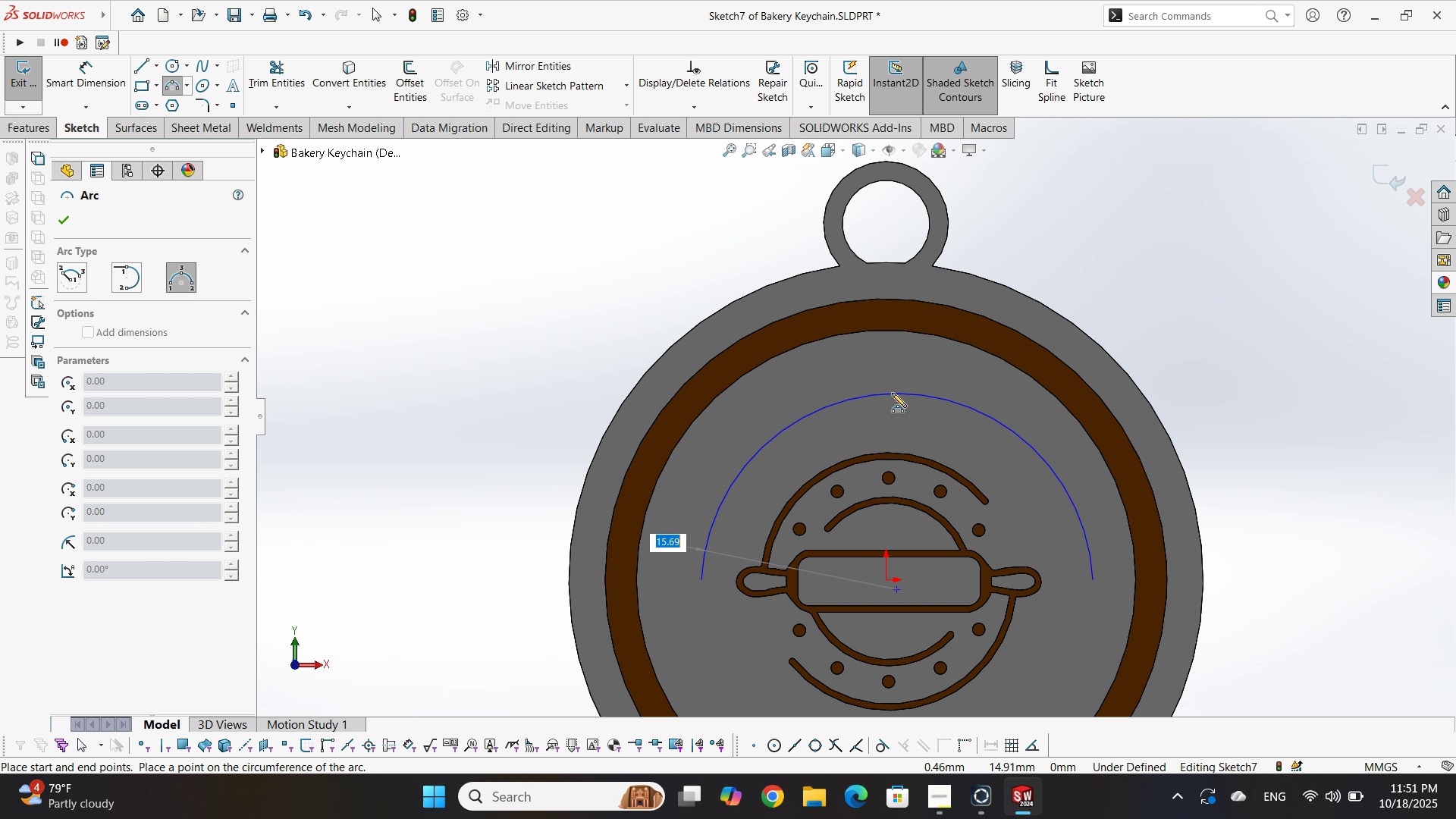 
left_click([882, 384])
 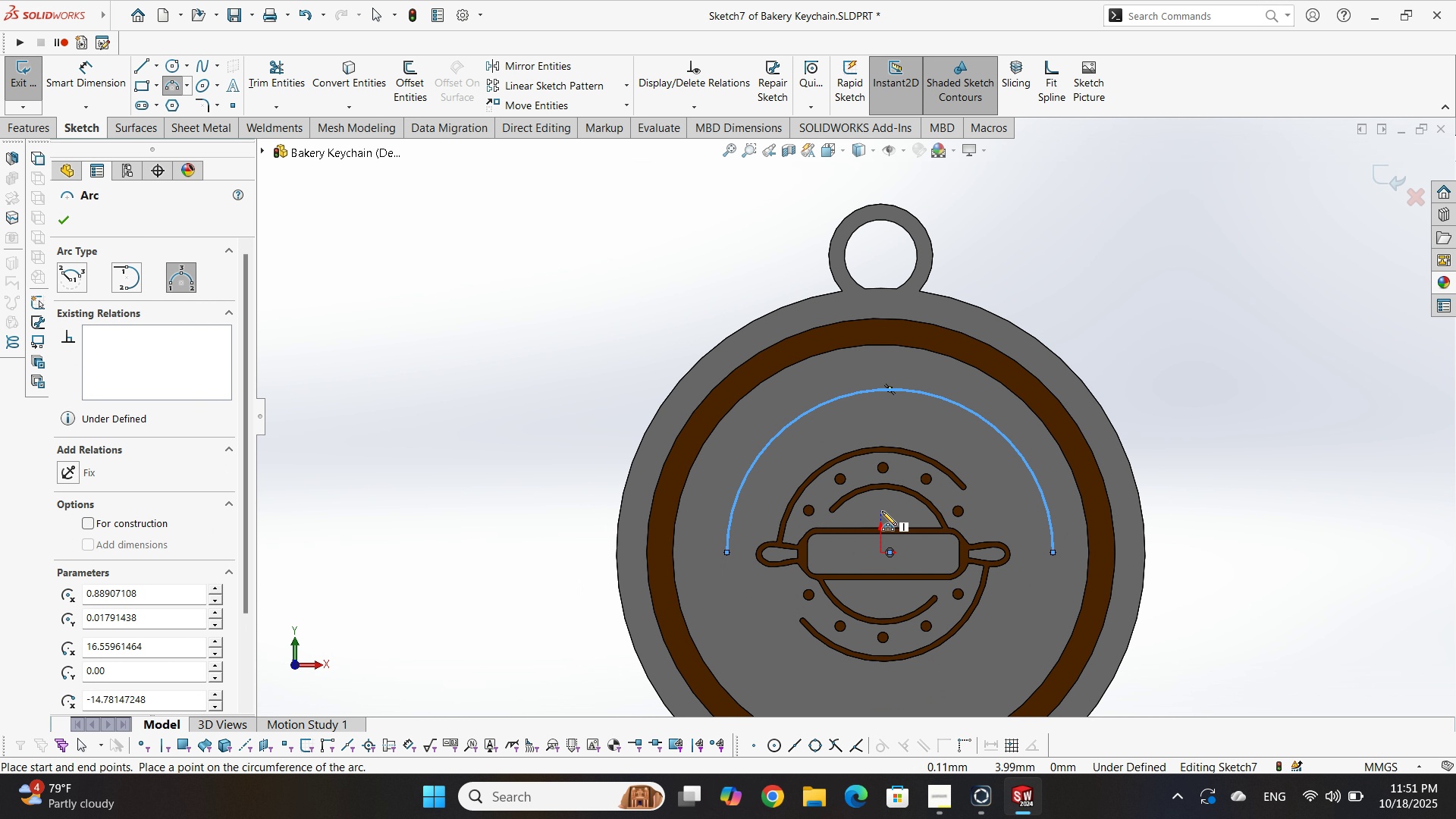 
scroll: coordinate [909, 536], scroll_direction: none, amount: 0.0
 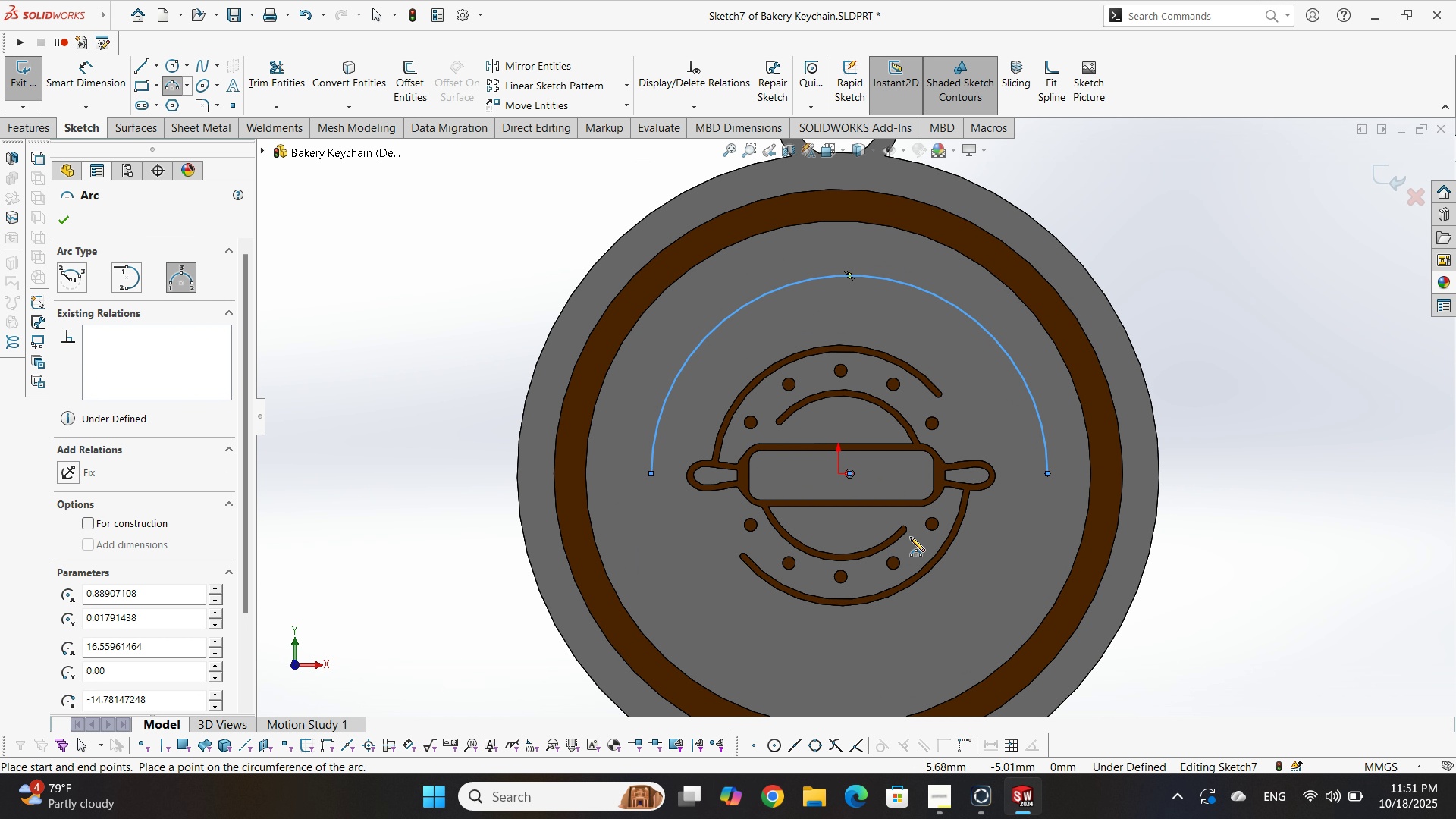 
key(Escape)
 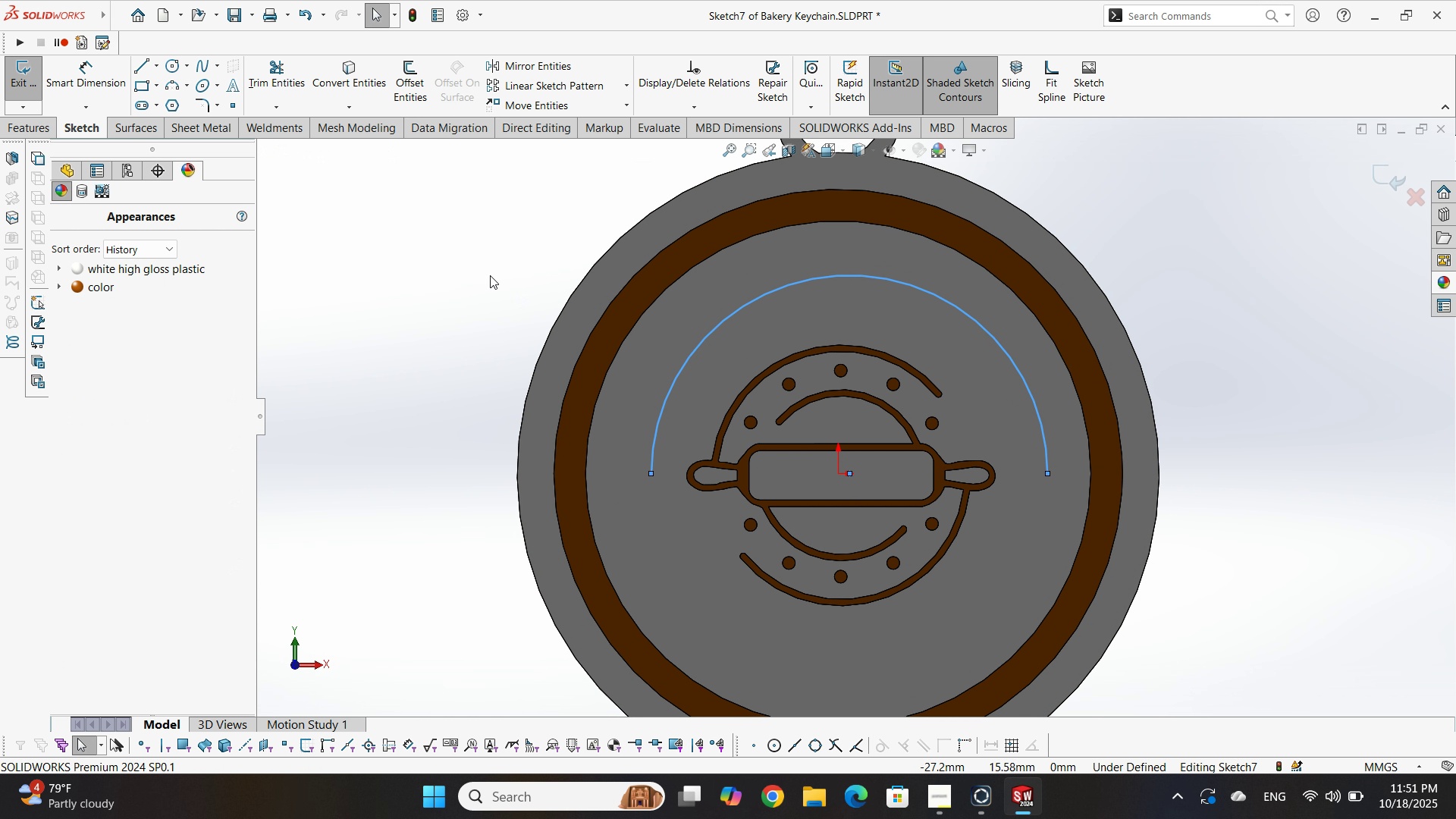 
key(Escape)
 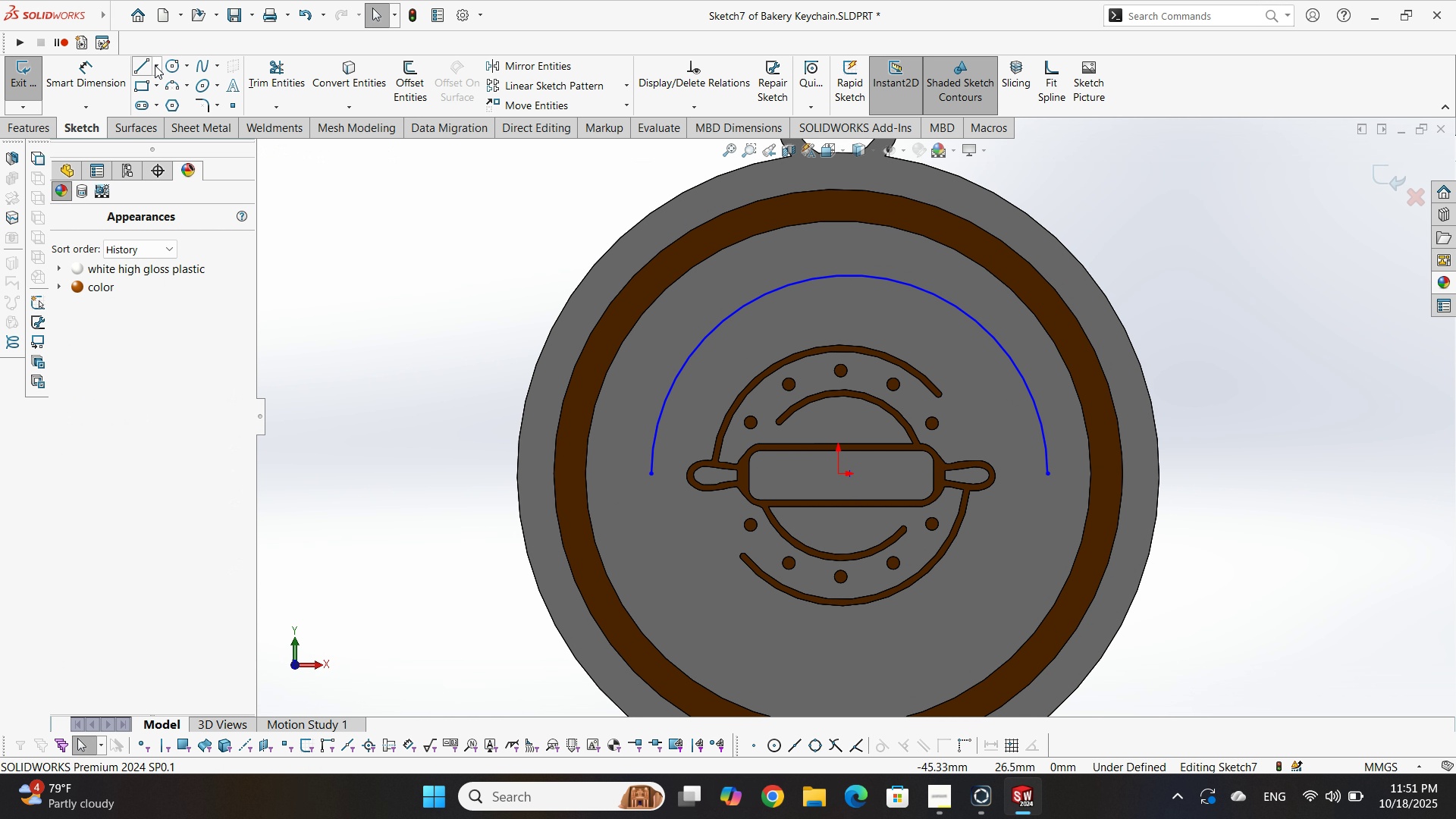 
left_click([158, 64])
 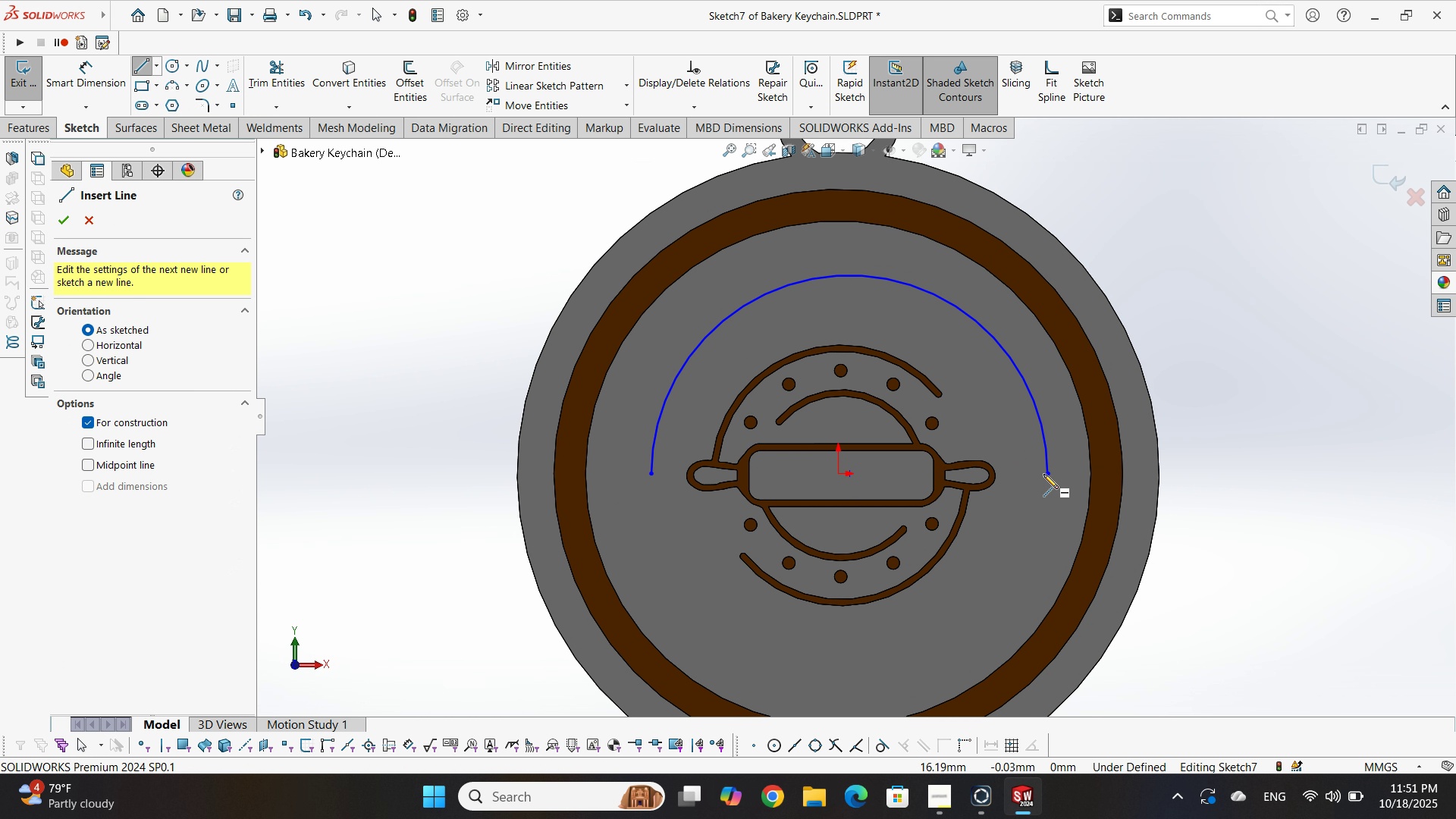 
left_click([1048, 473])
 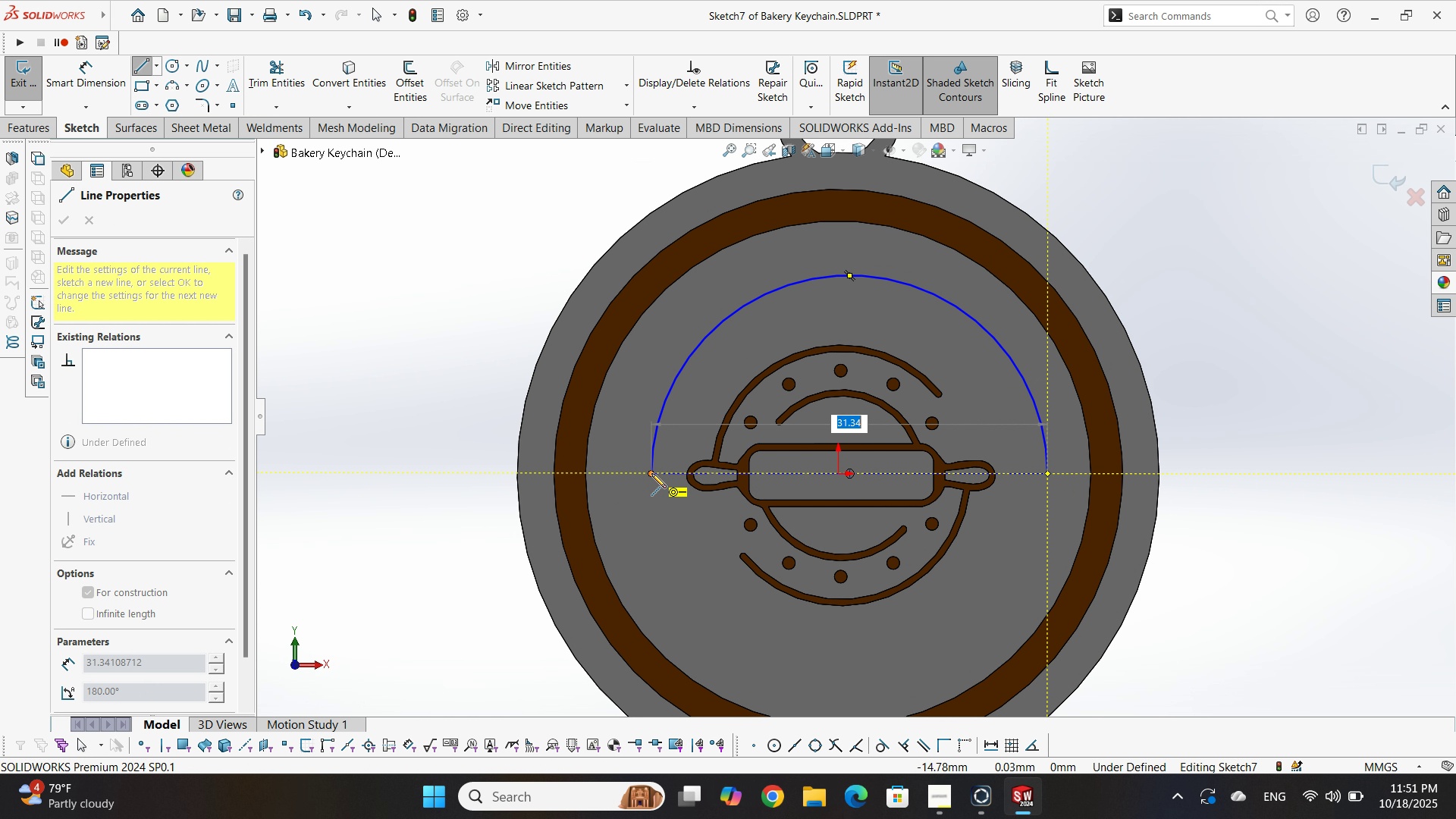 
left_click([647, 473])
 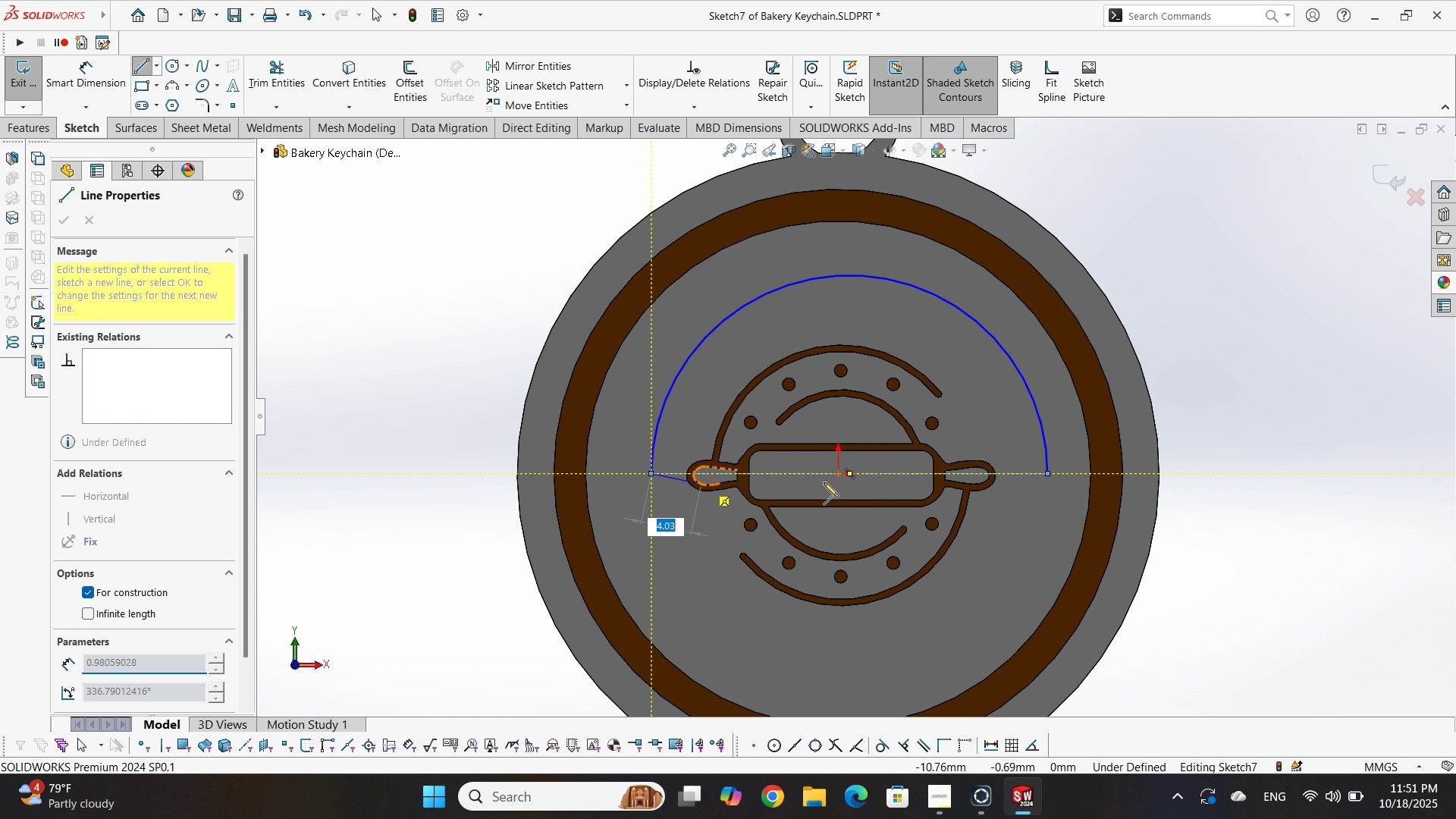 
key(Escape)
 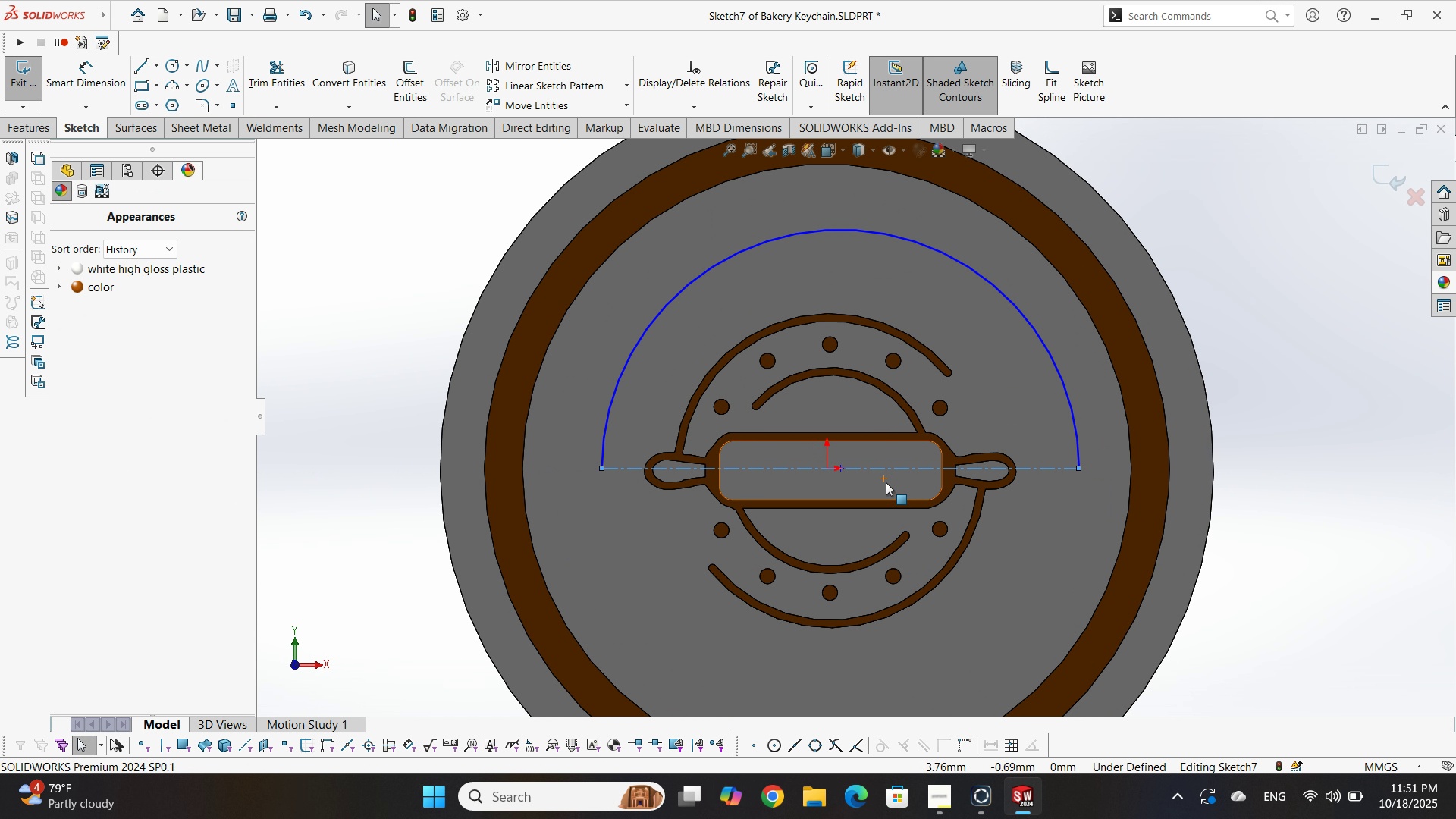 
scroll: coordinate [886, 478], scroll_direction: down, amount: 3.0
 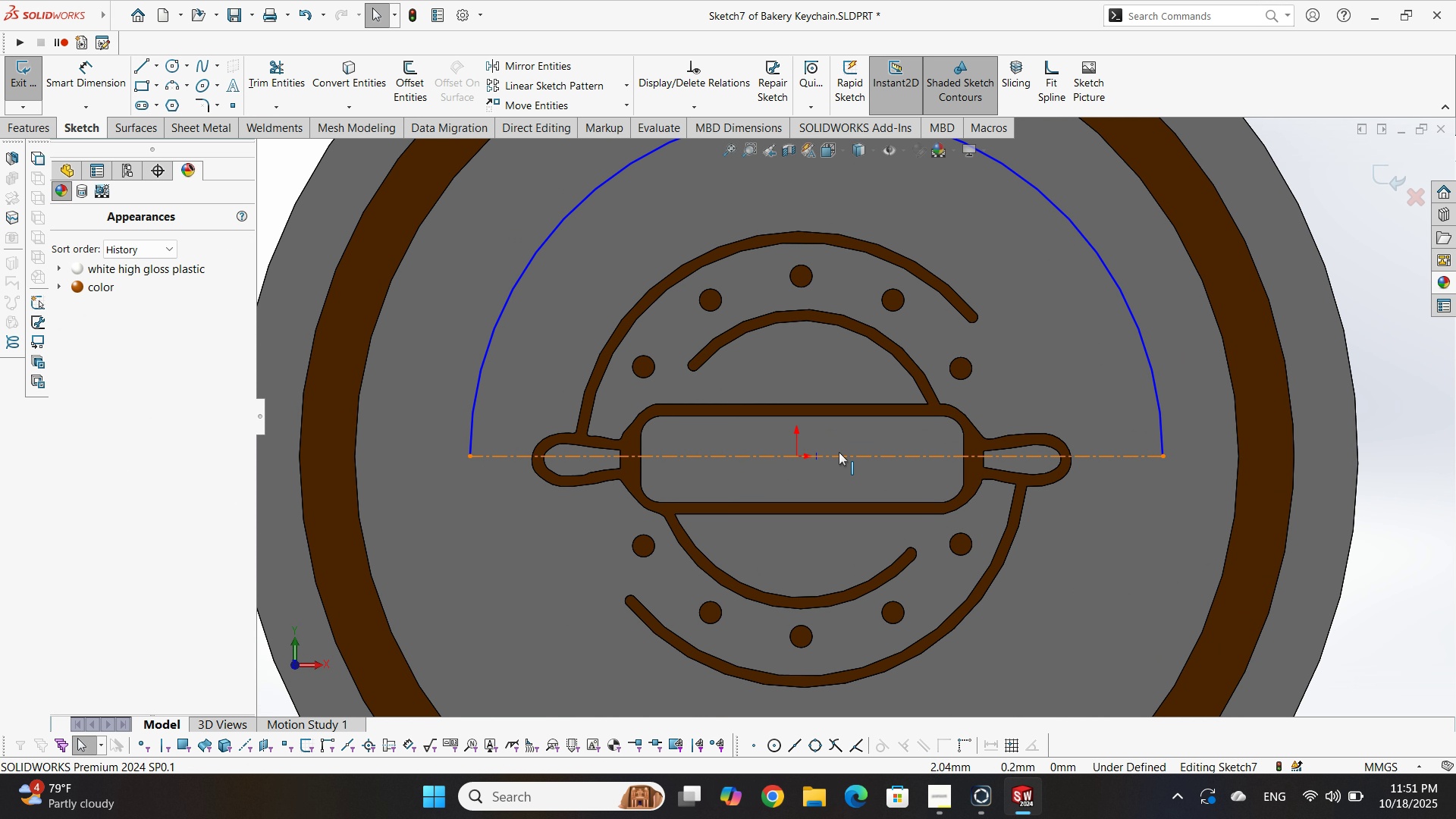 
key(Escape)
 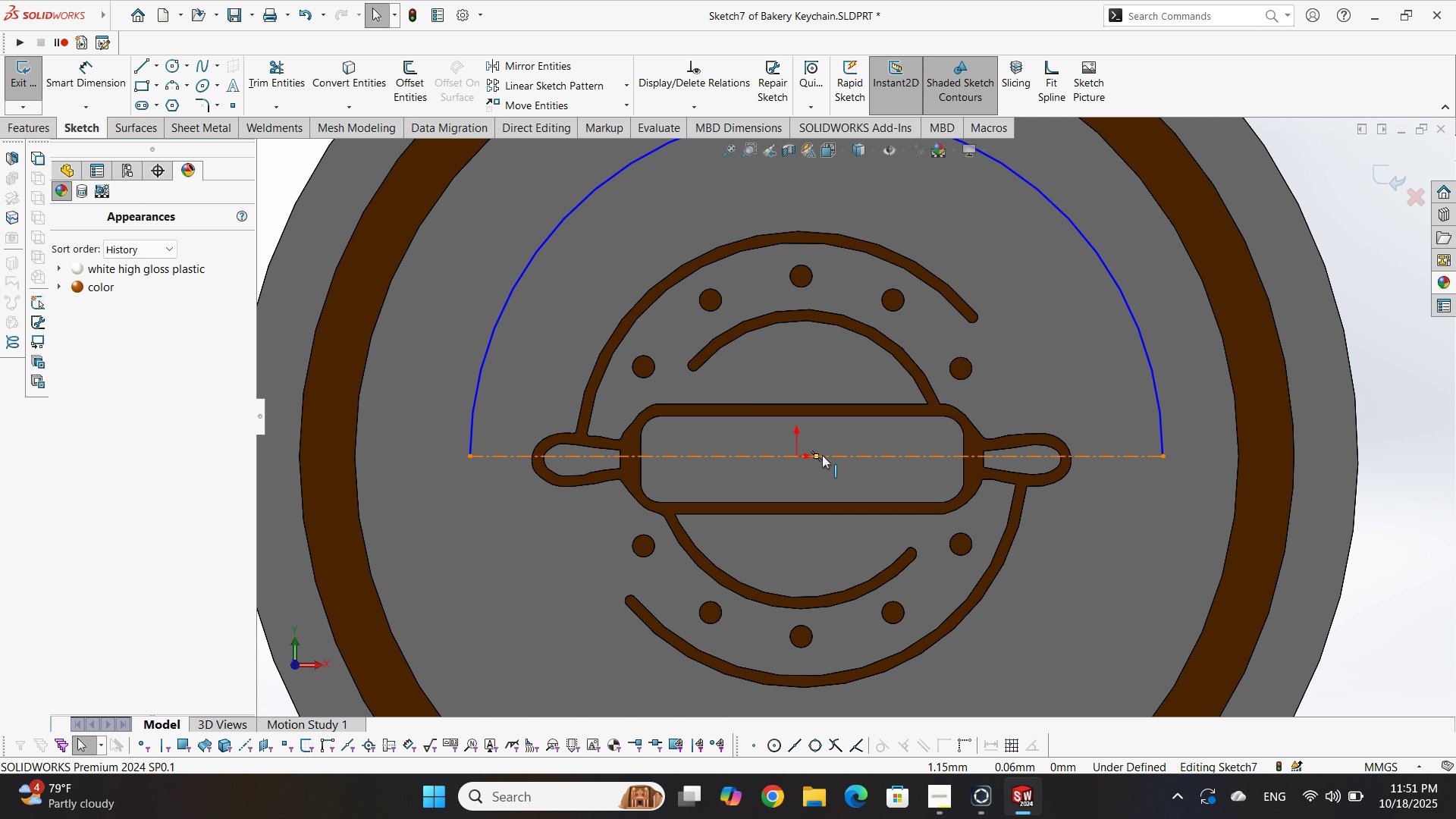 
left_click([817, 457])
 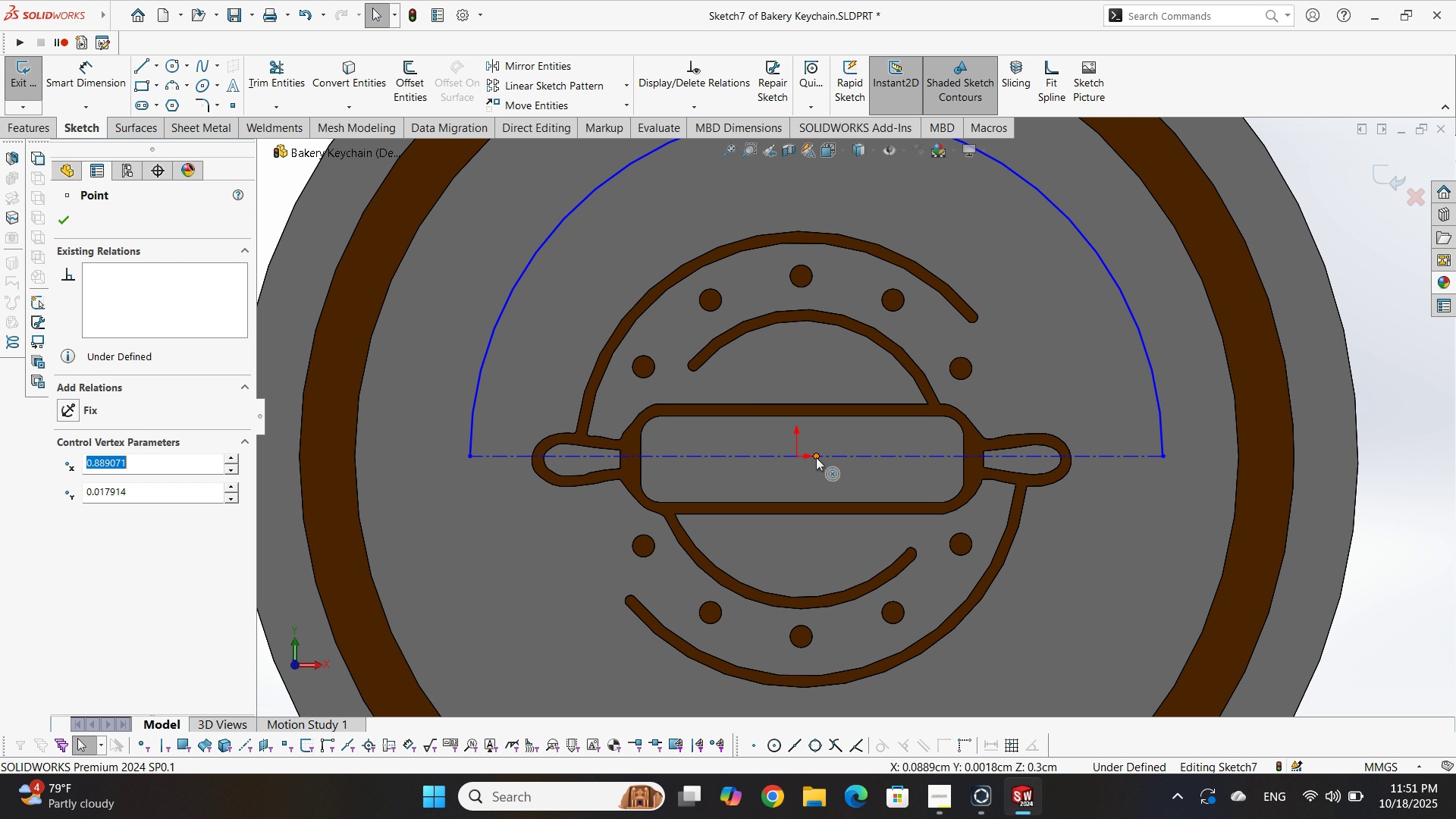 
hold_key(key=ControlLeft, duration=2.19)
left_click([795, 453])
 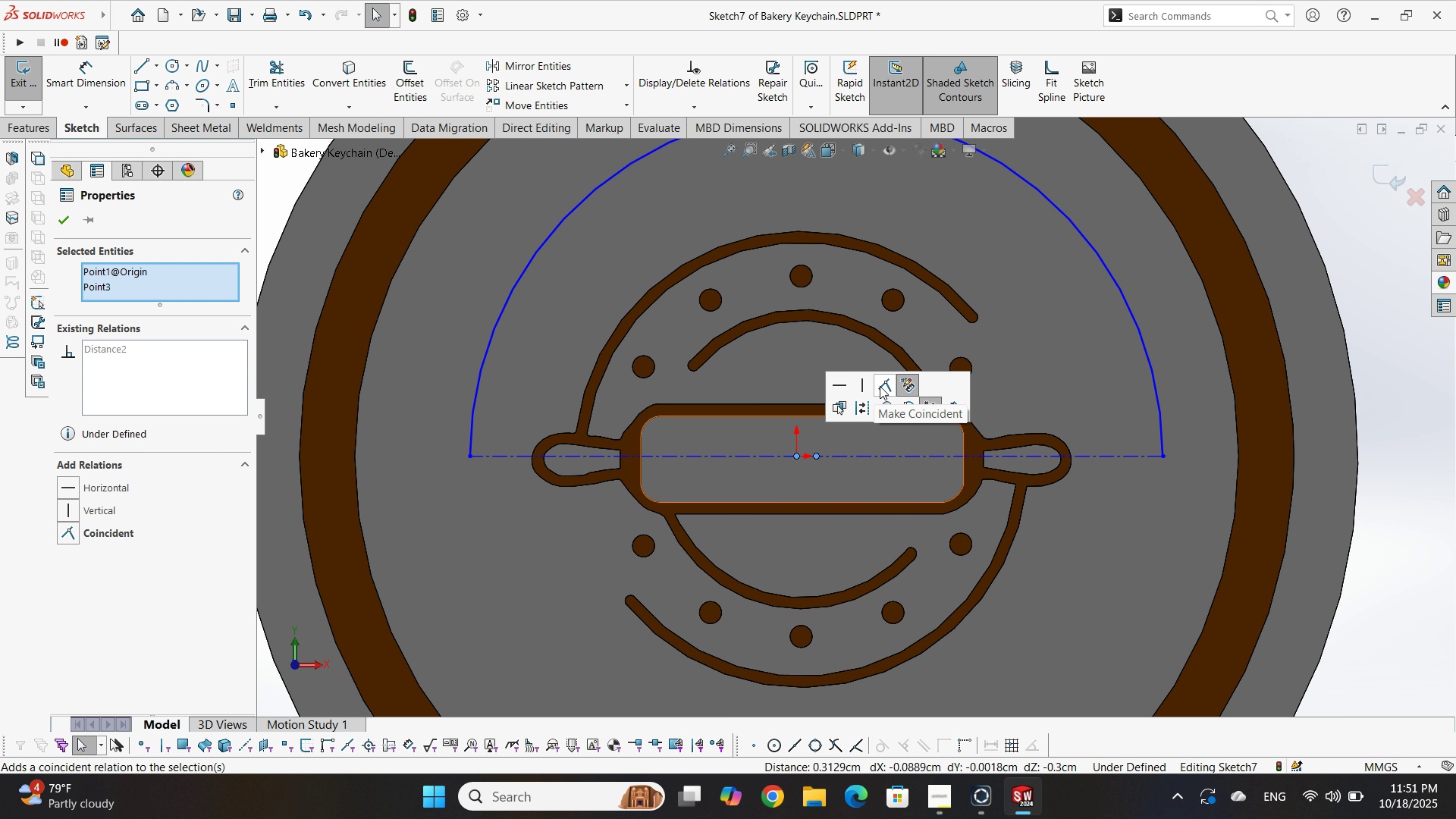 
left_click([880, 385])
 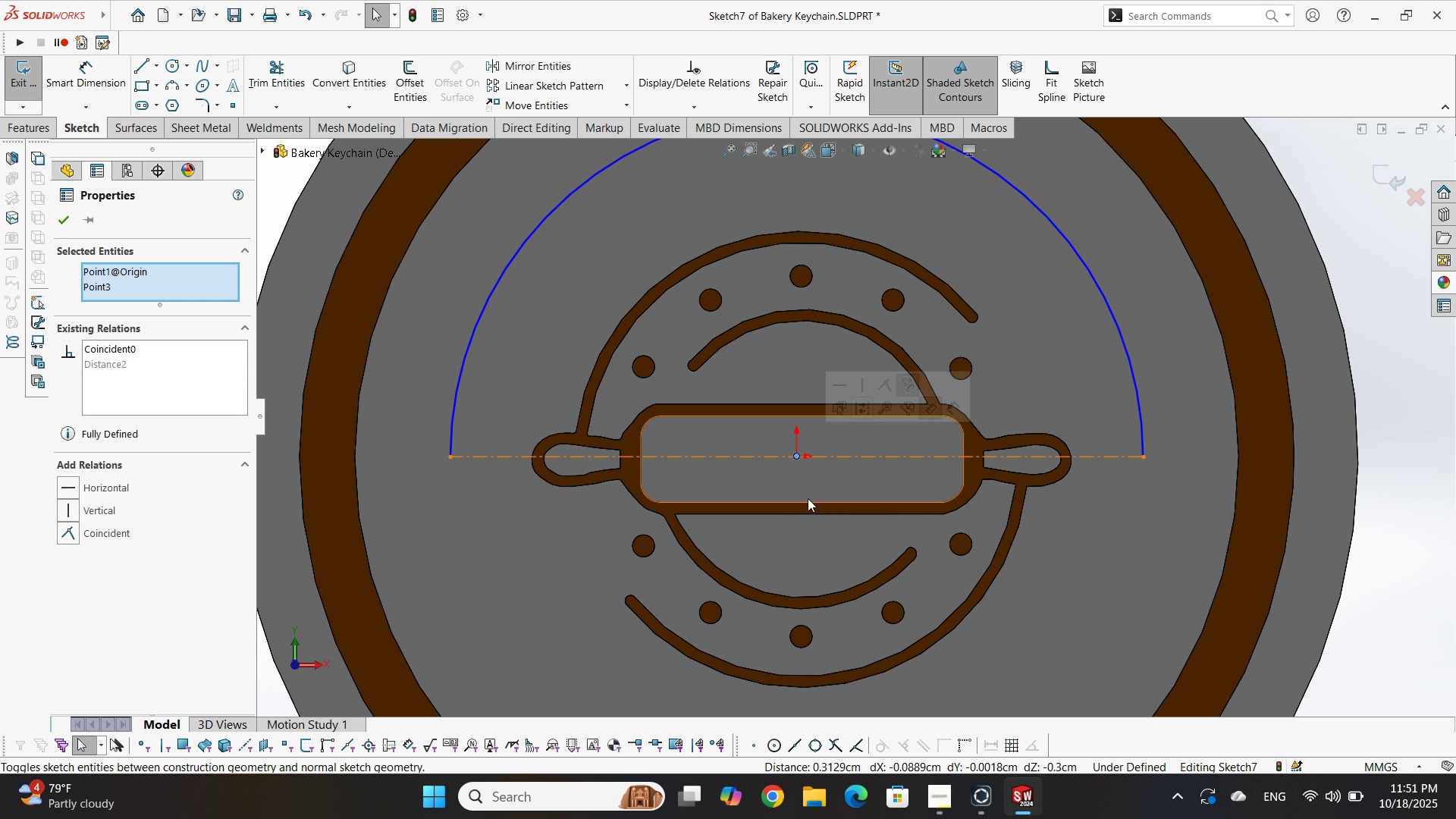 
scroll: coordinate [809, 499], scroll_direction: up, amount: 4.0
 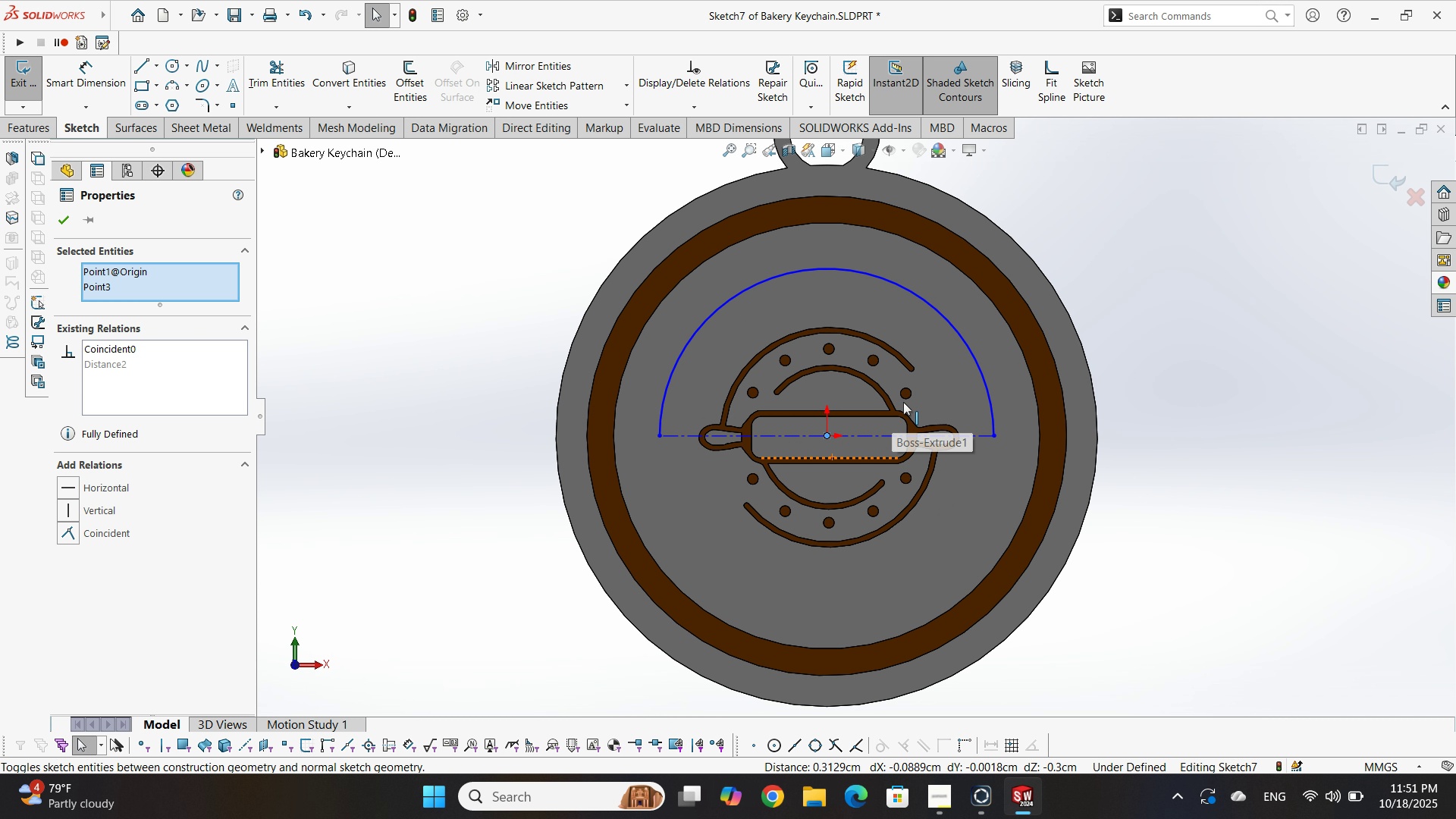 
key(Escape)
 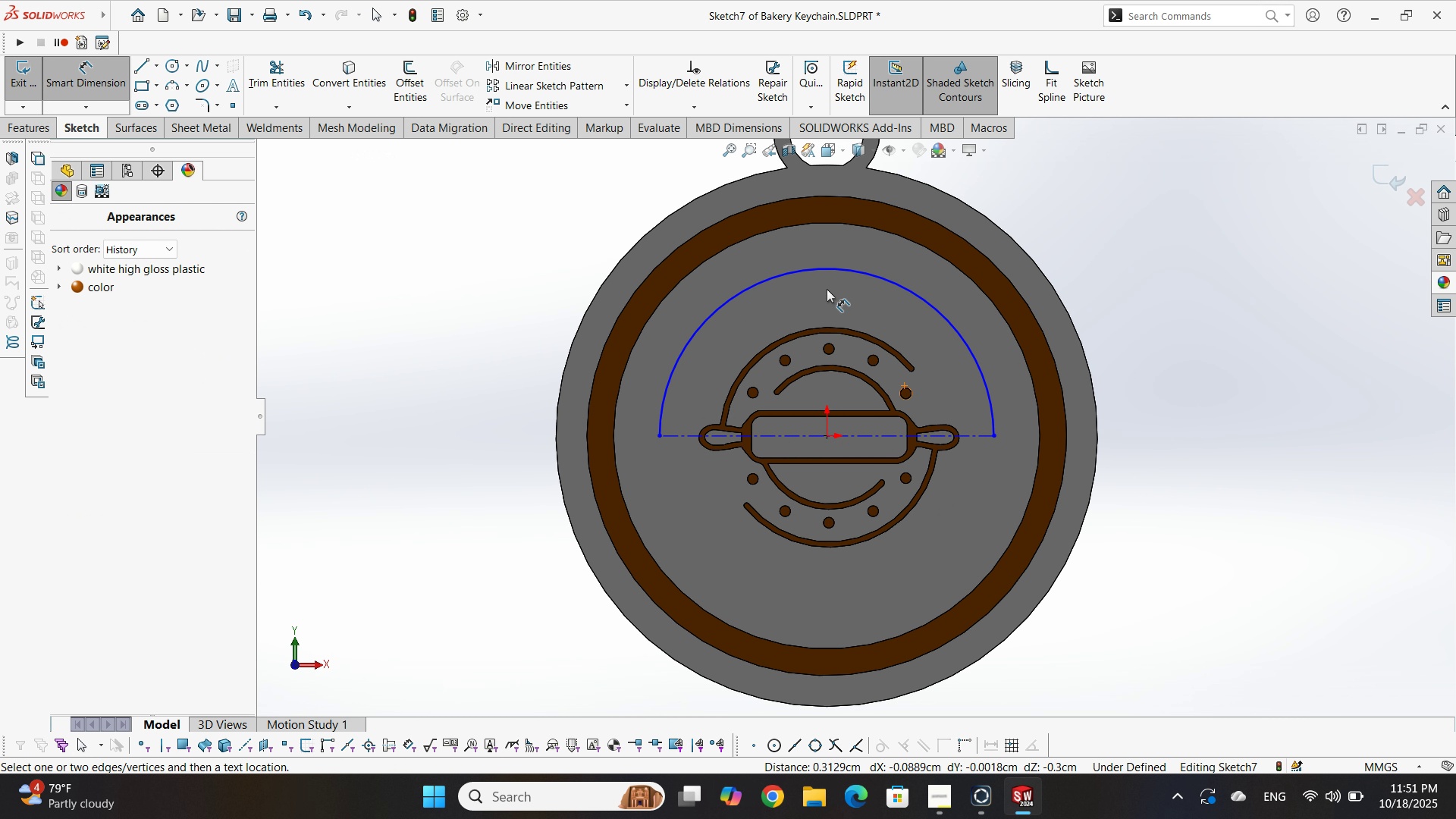 
left_click([838, 276])
 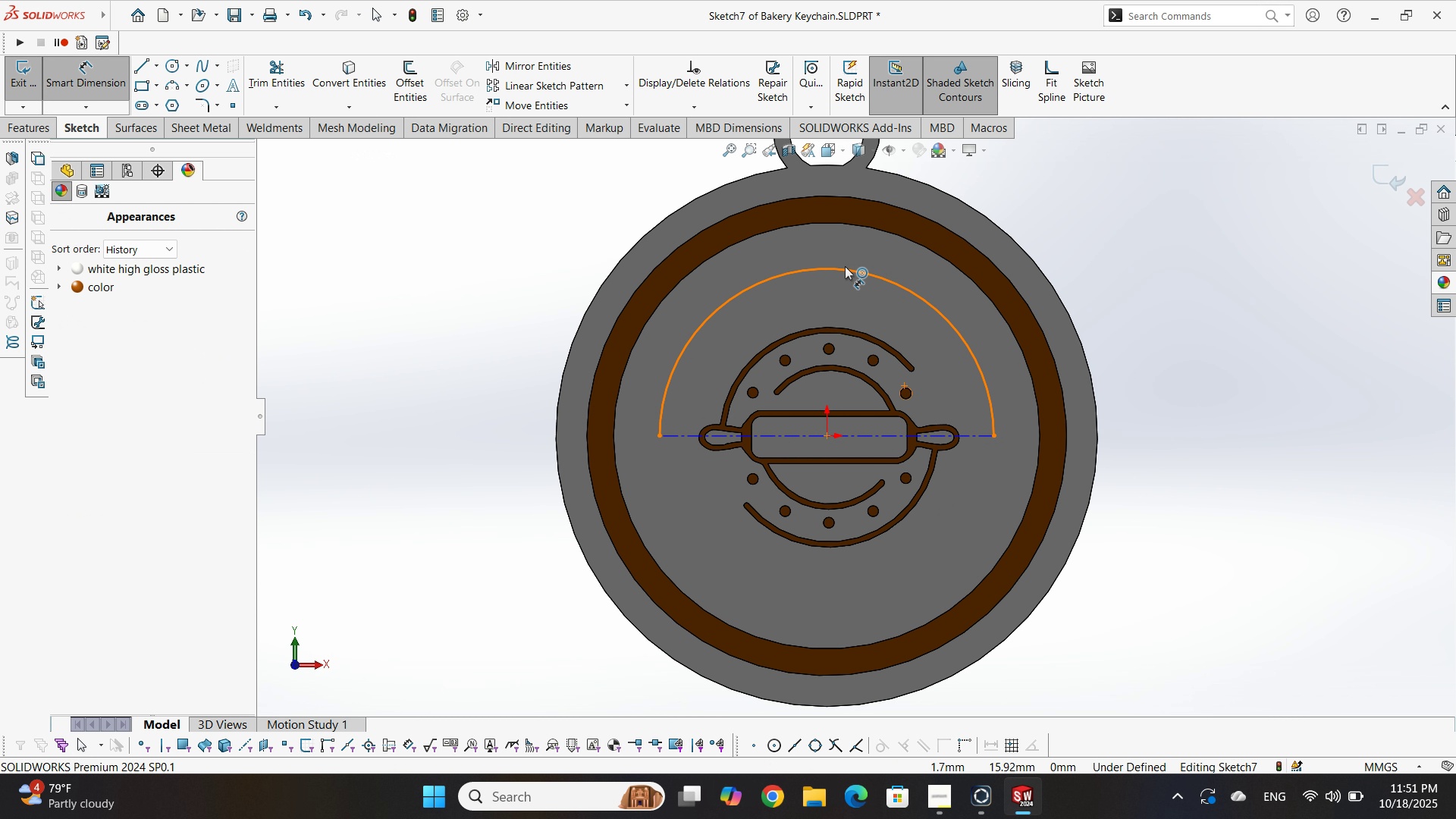 
left_click([845, 266])
 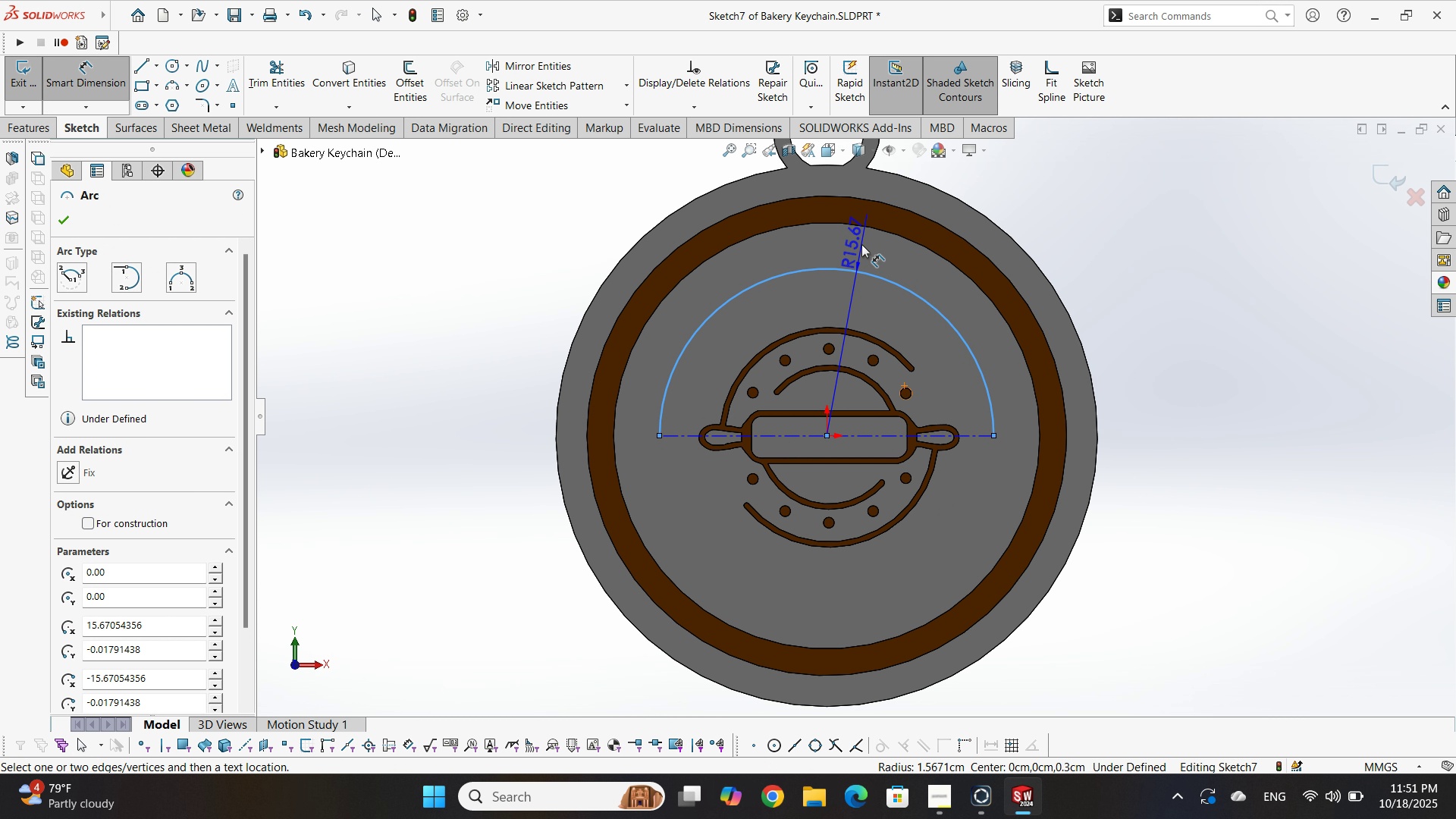 
double_click([861, 244])
 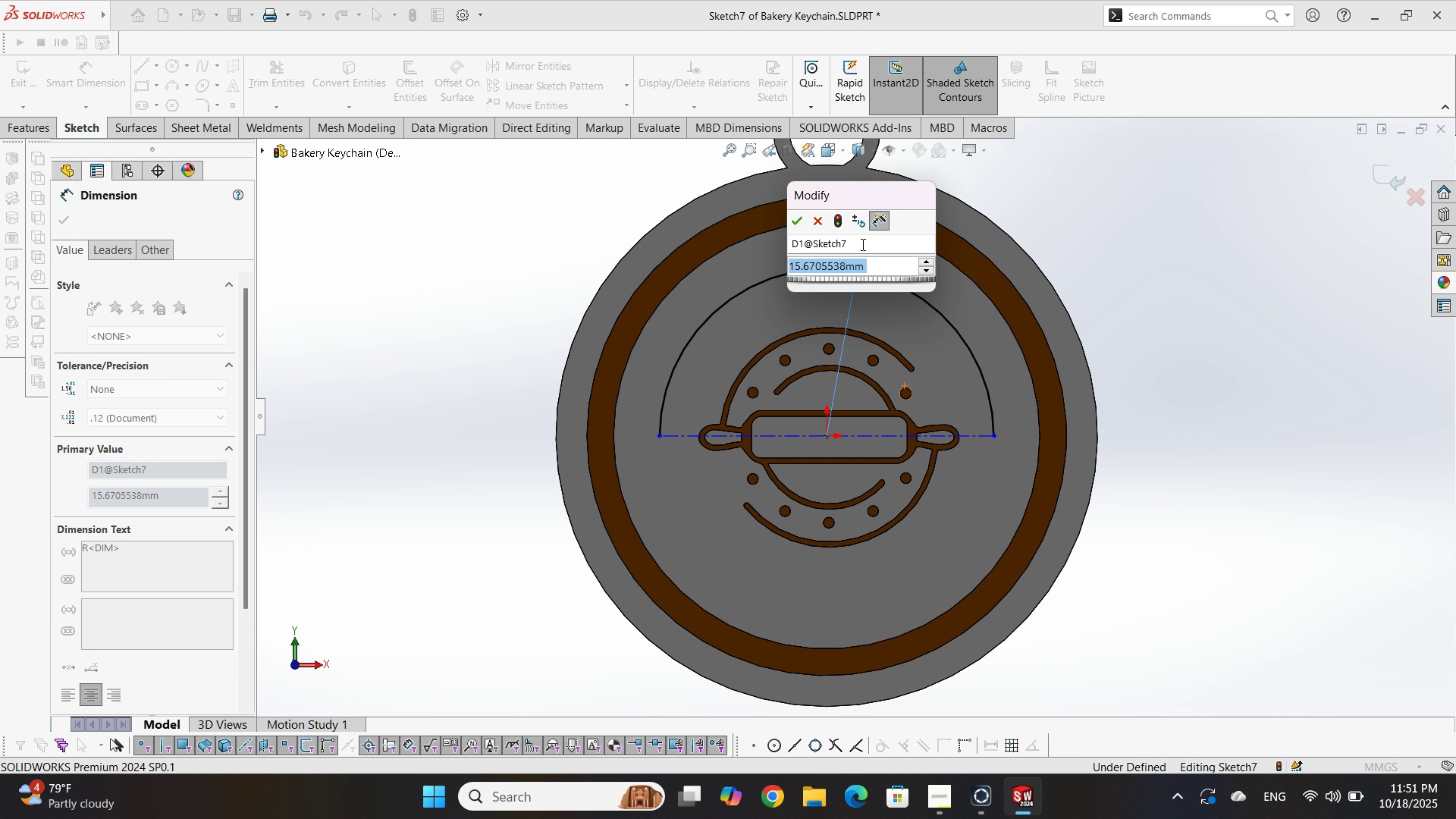 
key(Numpad1)
 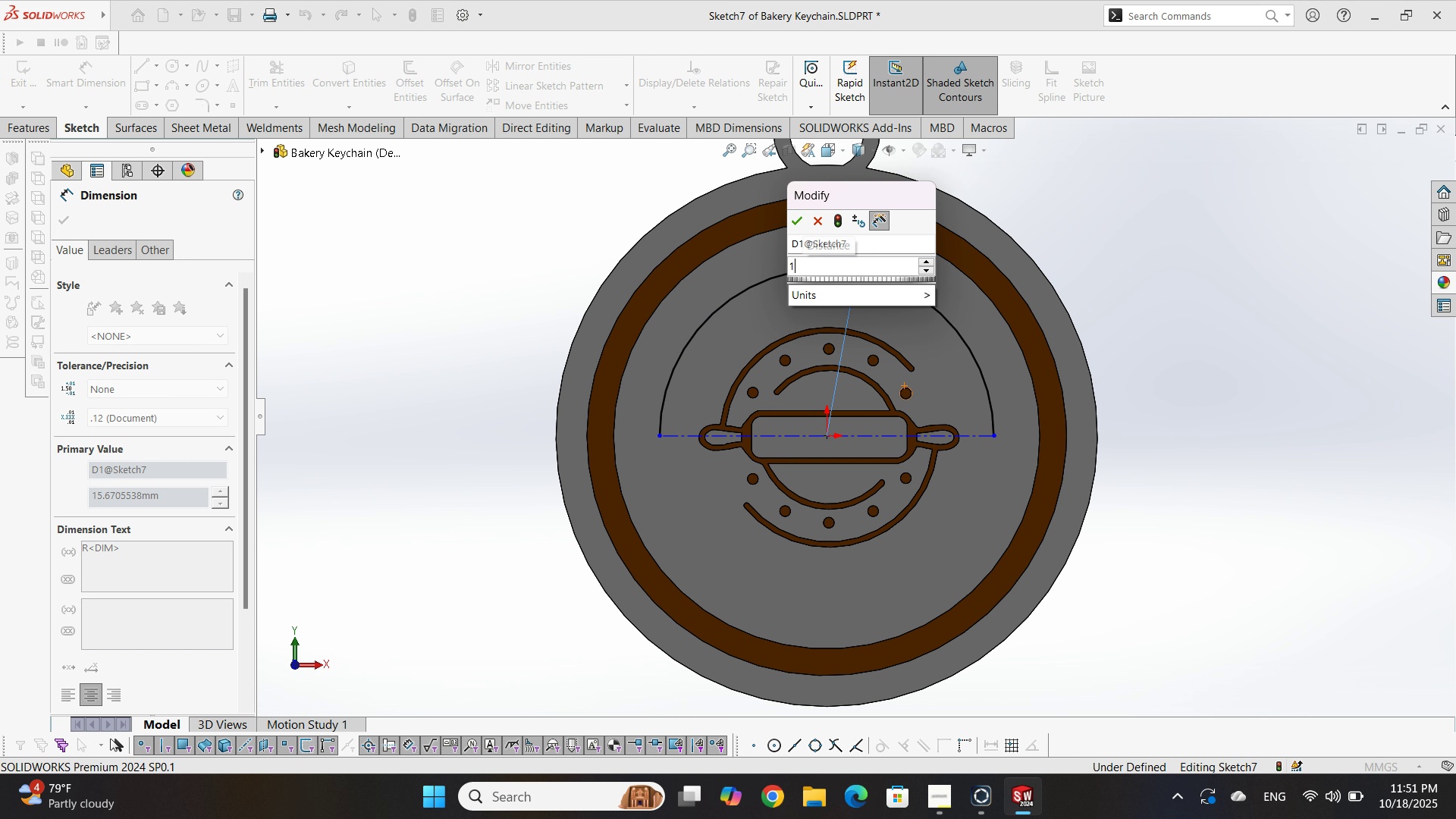 
key(Numpad3)
 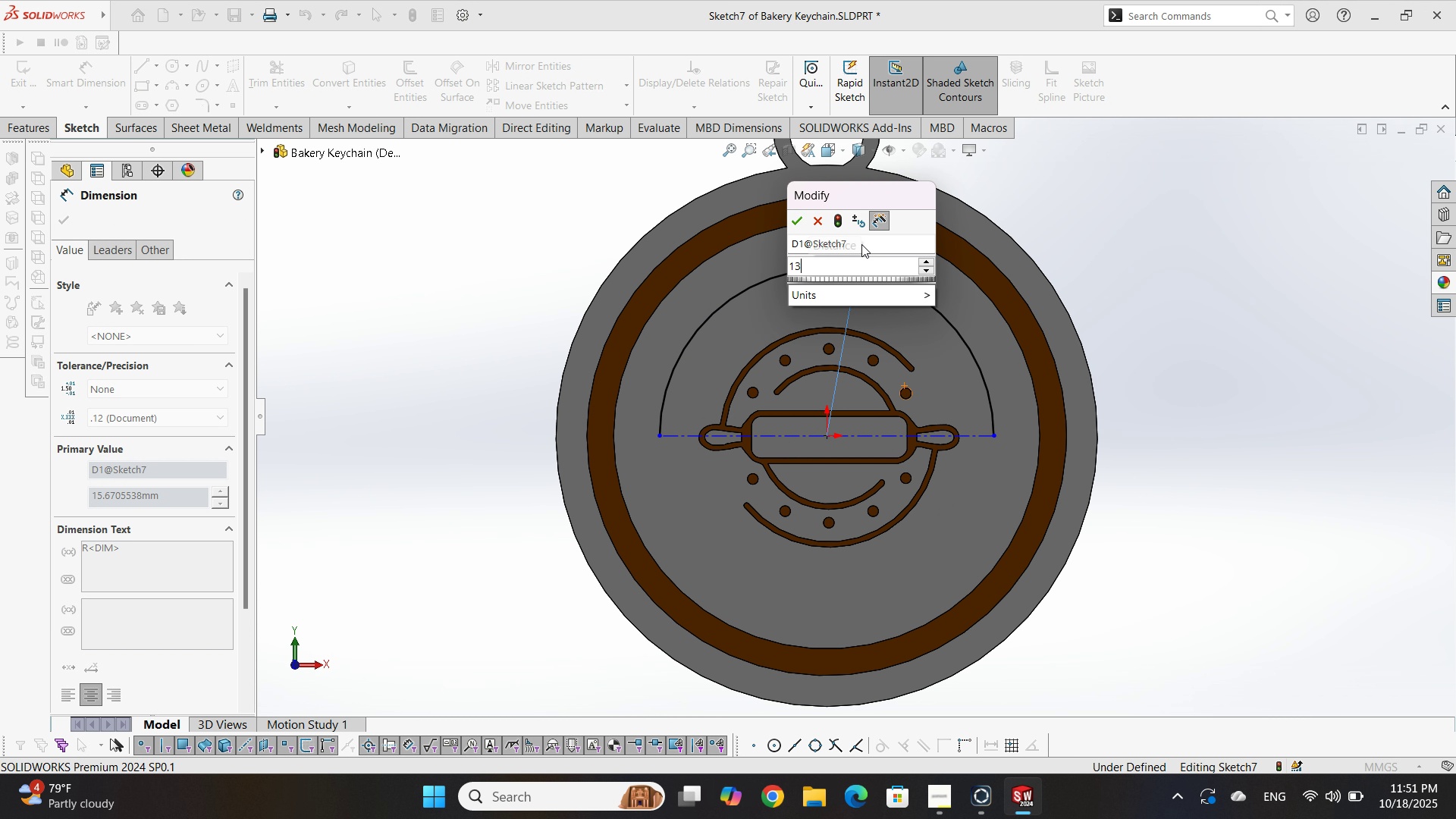 
key(NumpadEnter)
 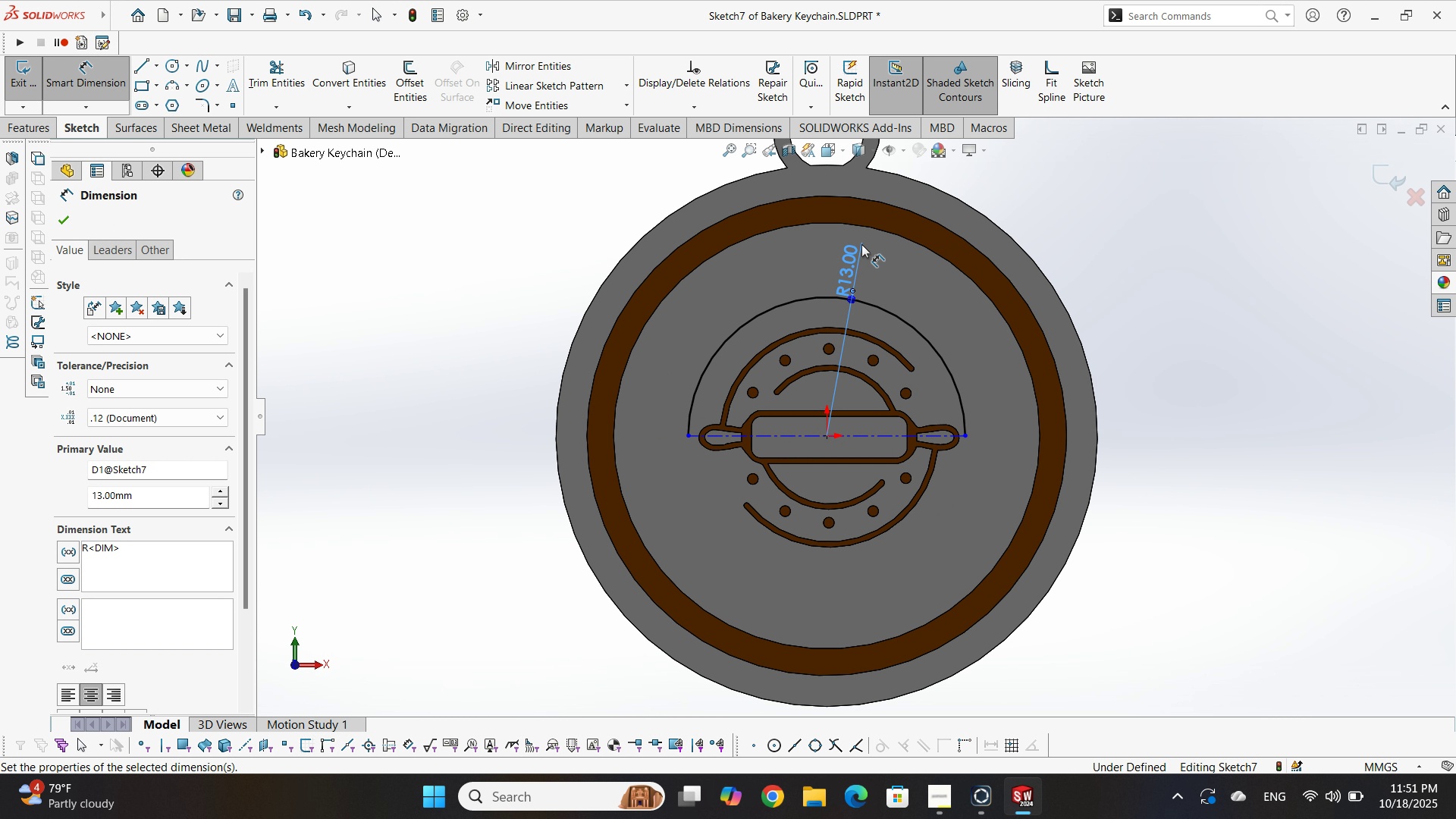 
key(Escape)
 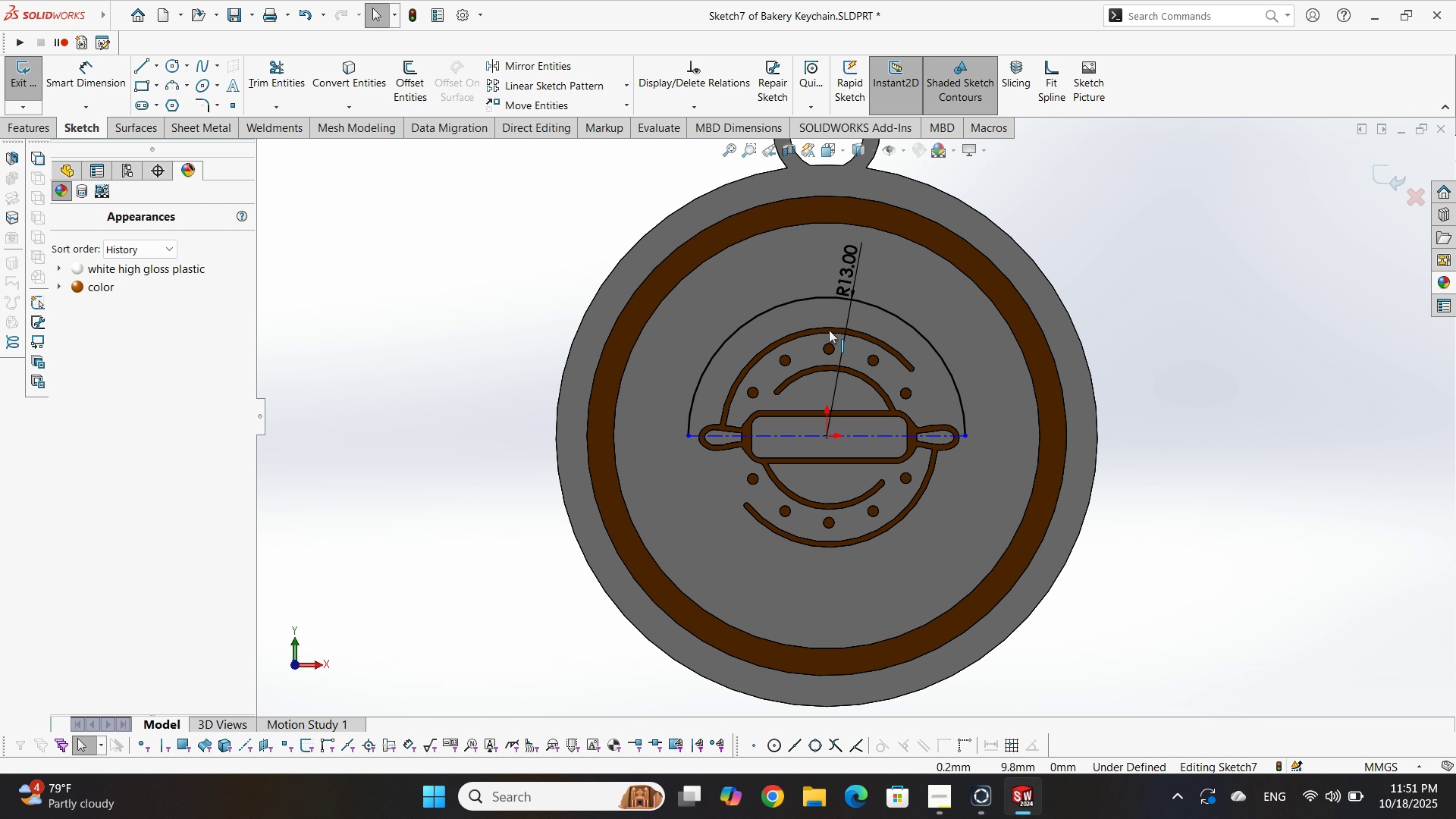 
scroll: coordinate [828, 329], scroll_direction: down, amount: 1.0
 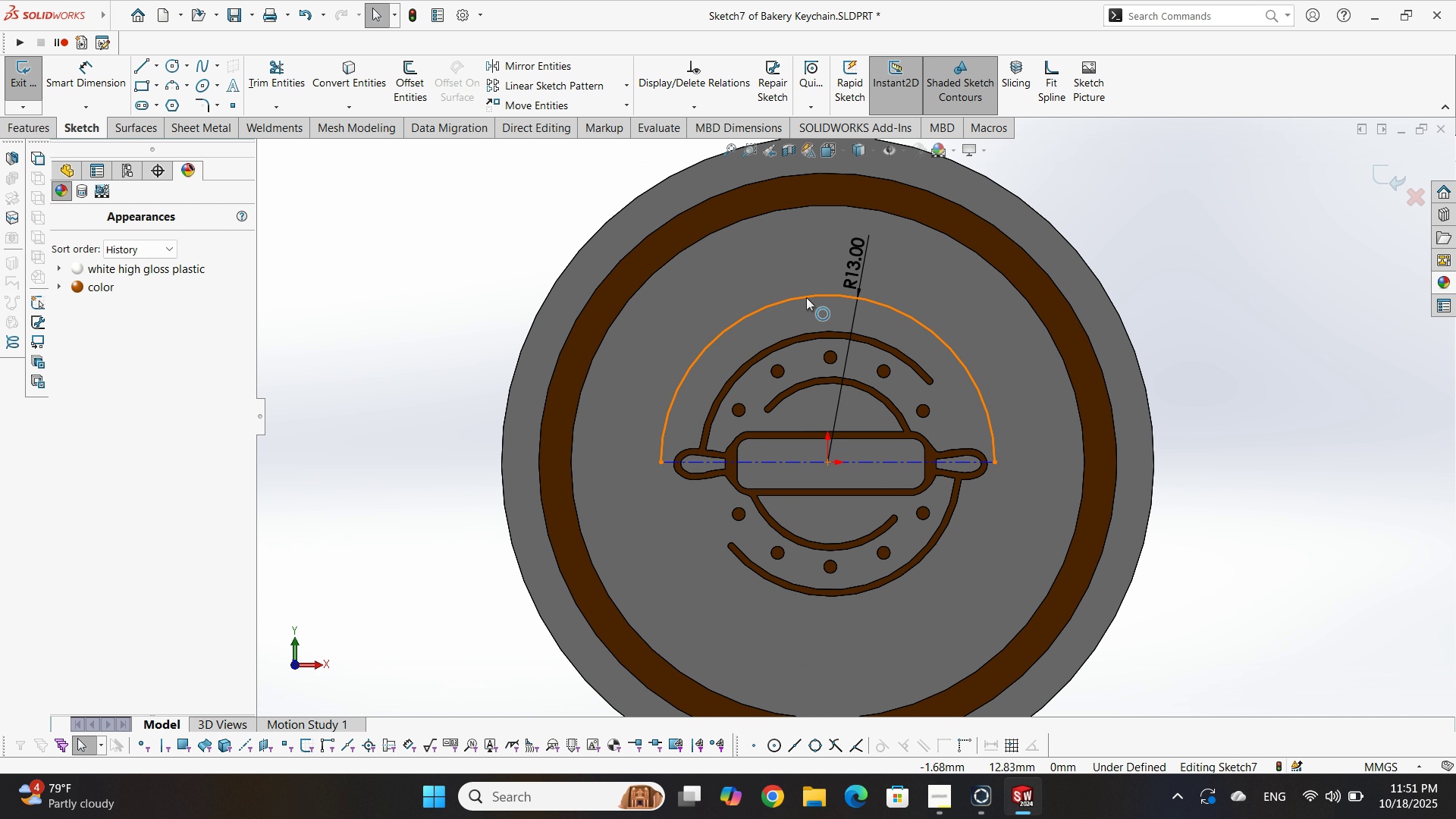 
left_click([805, 297])
 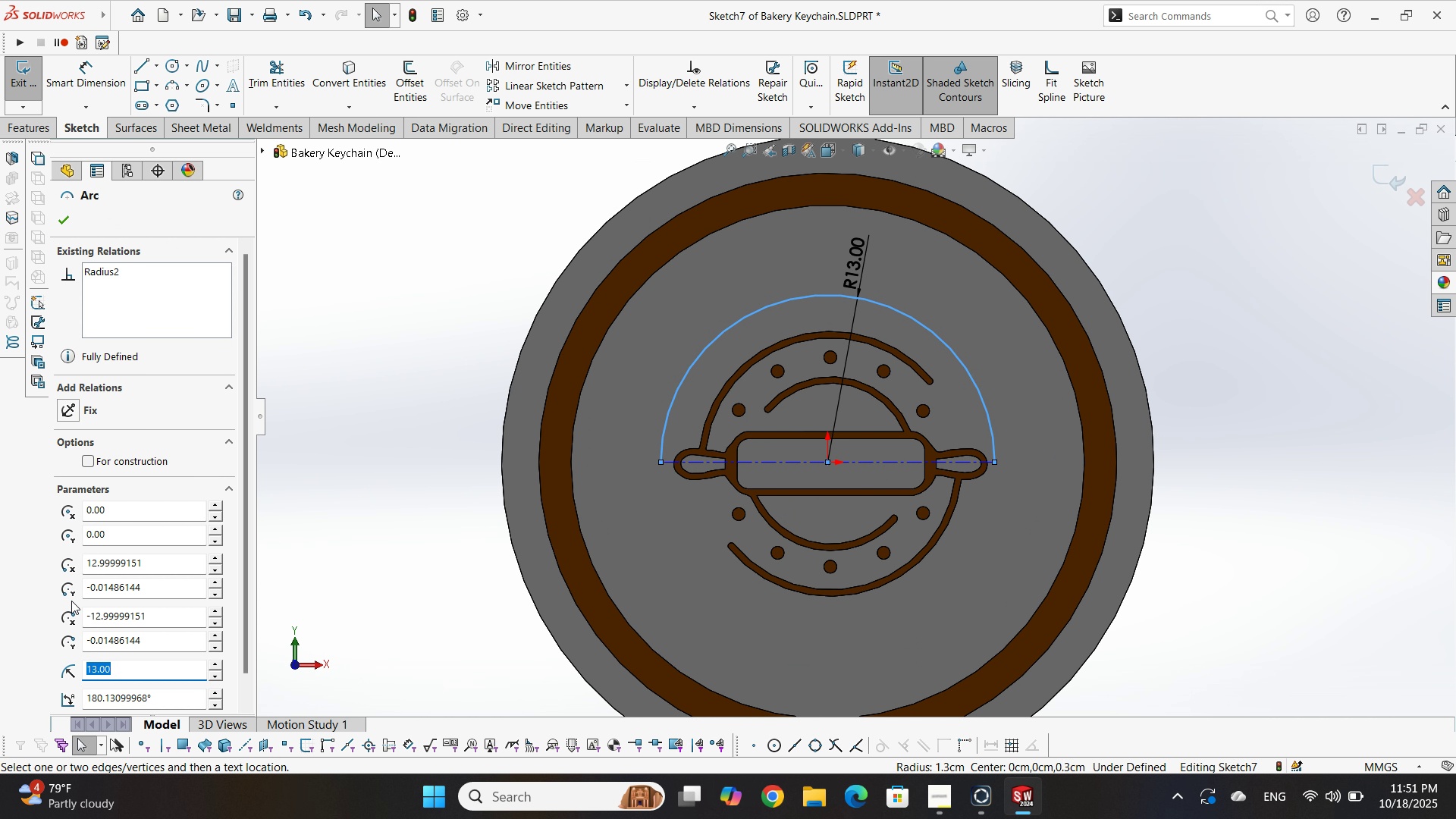 
scroll: coordinate [77, 595], scroll_direction: down, amount: 1.0
 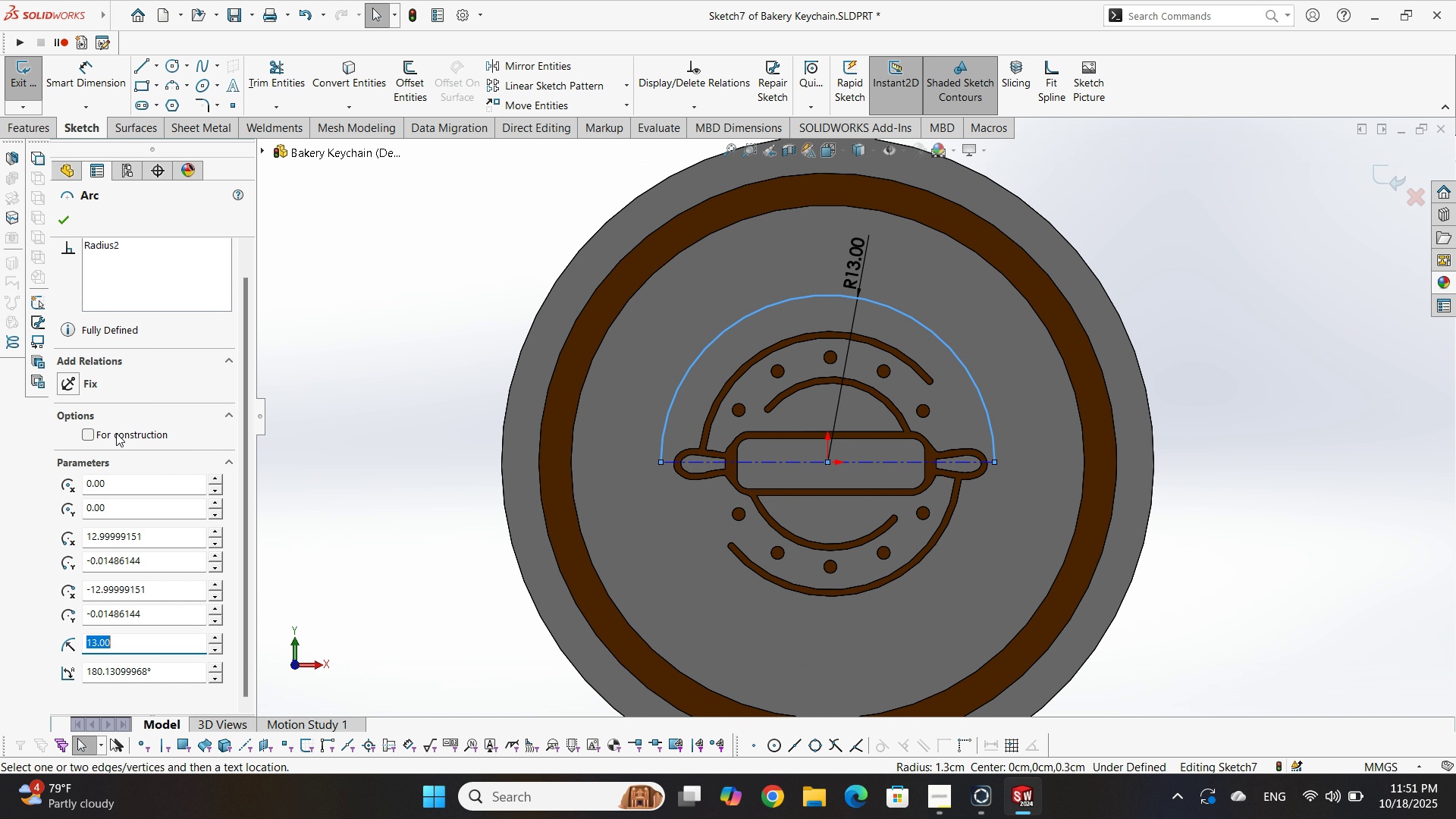 
left_click([116, 434])
 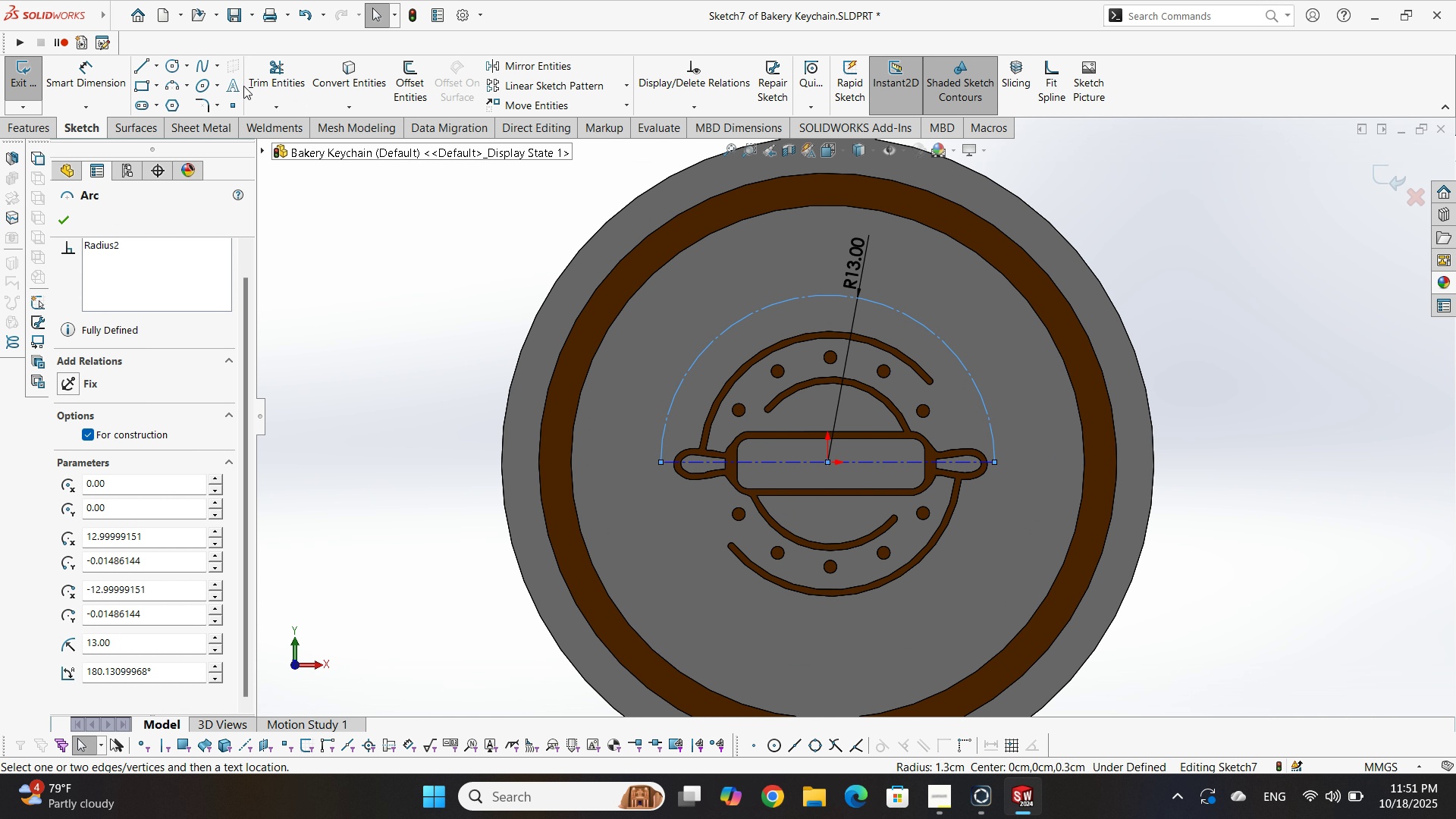 
double_click([226, 88])
 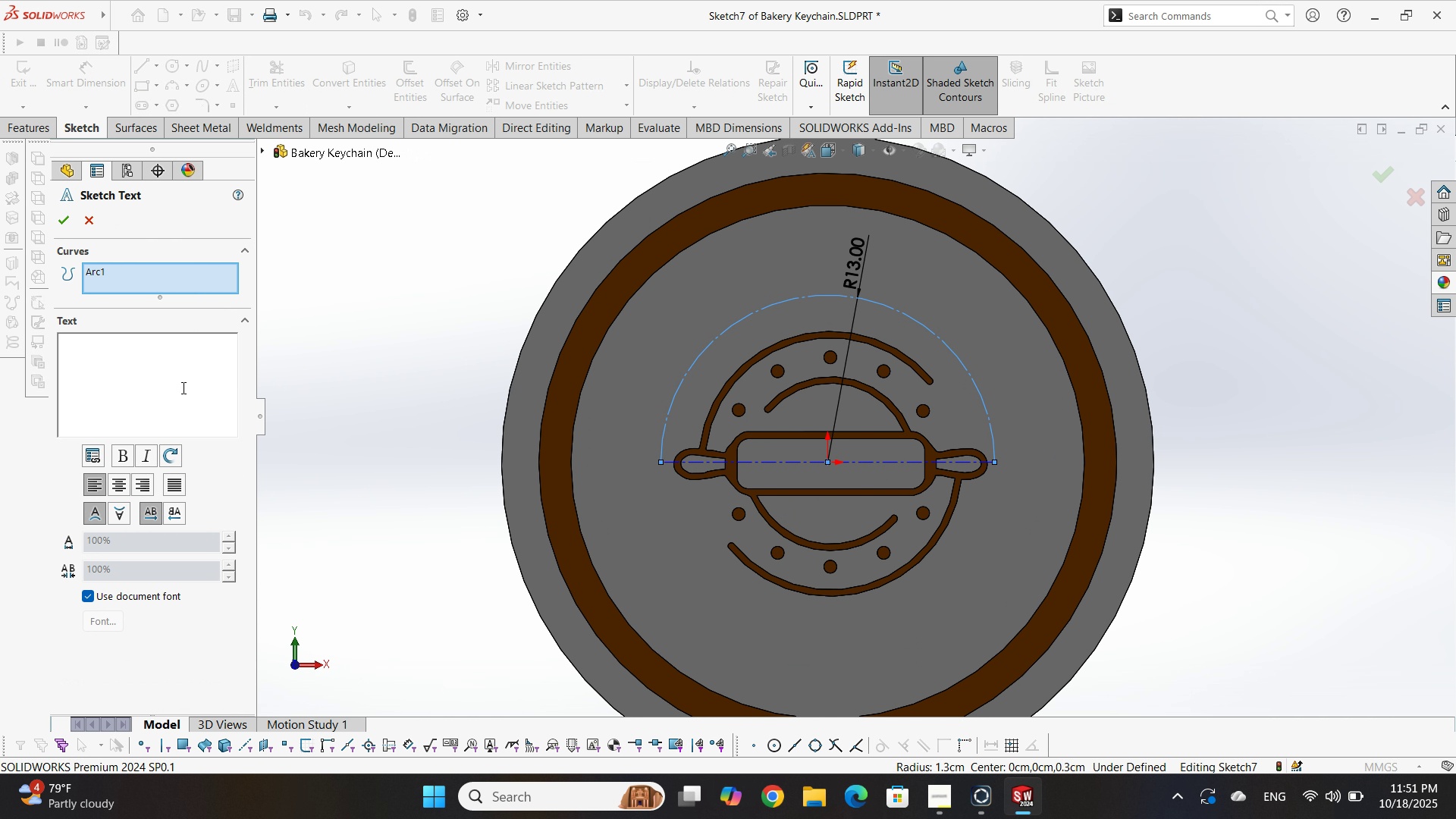 
type(Sweet )
 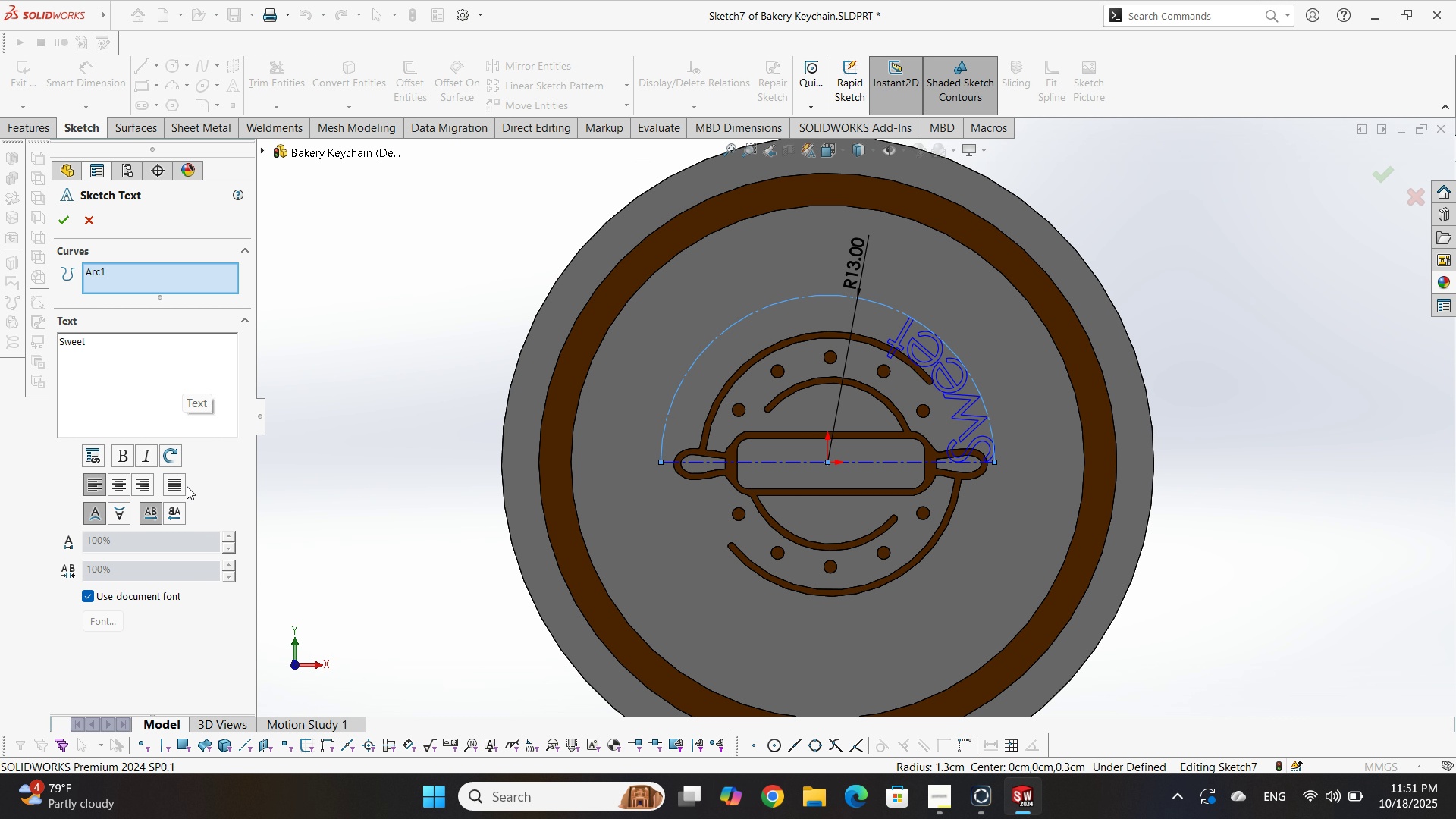 
left_click([176, 507])
 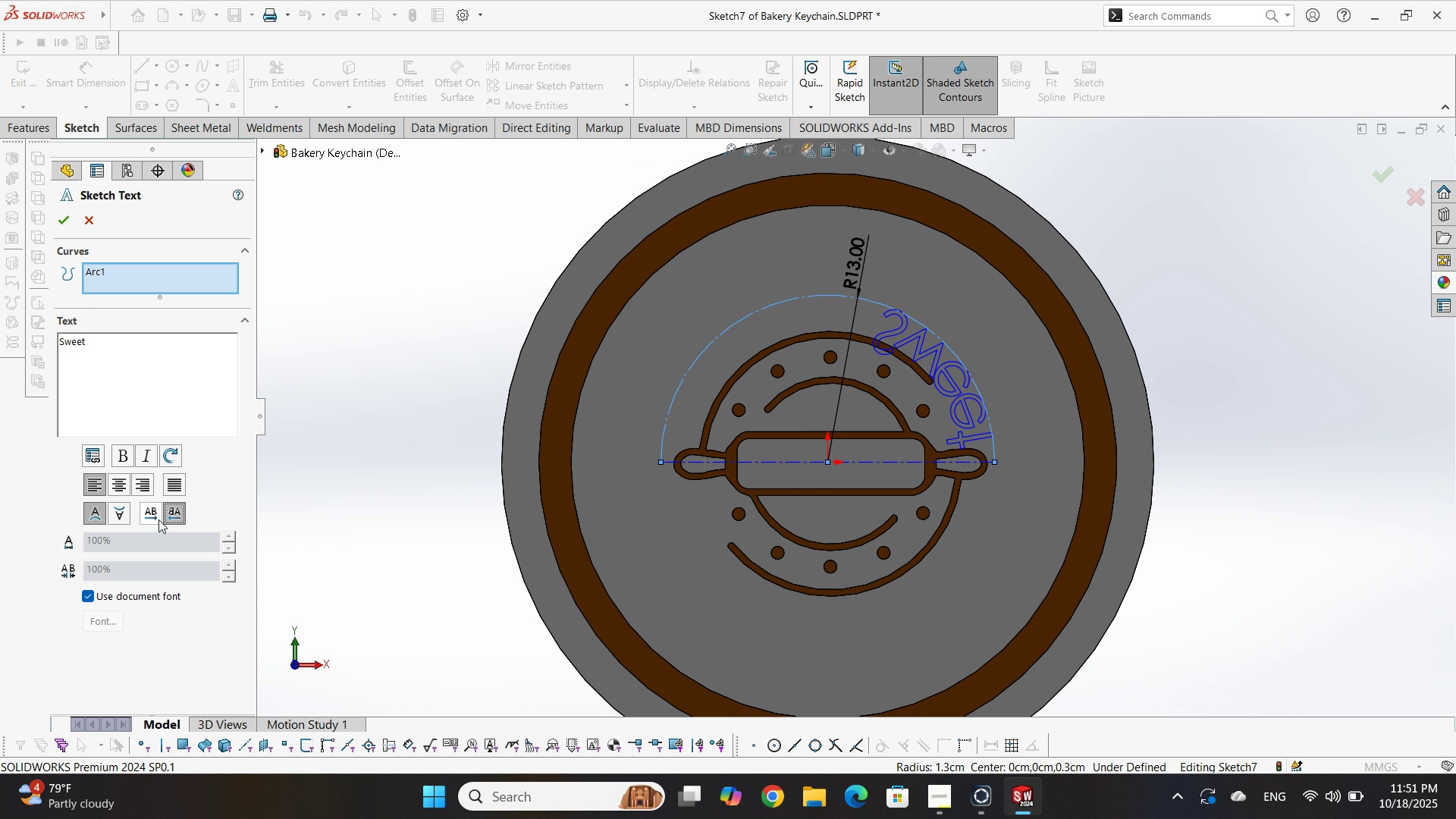 
left_click([158, 519])
 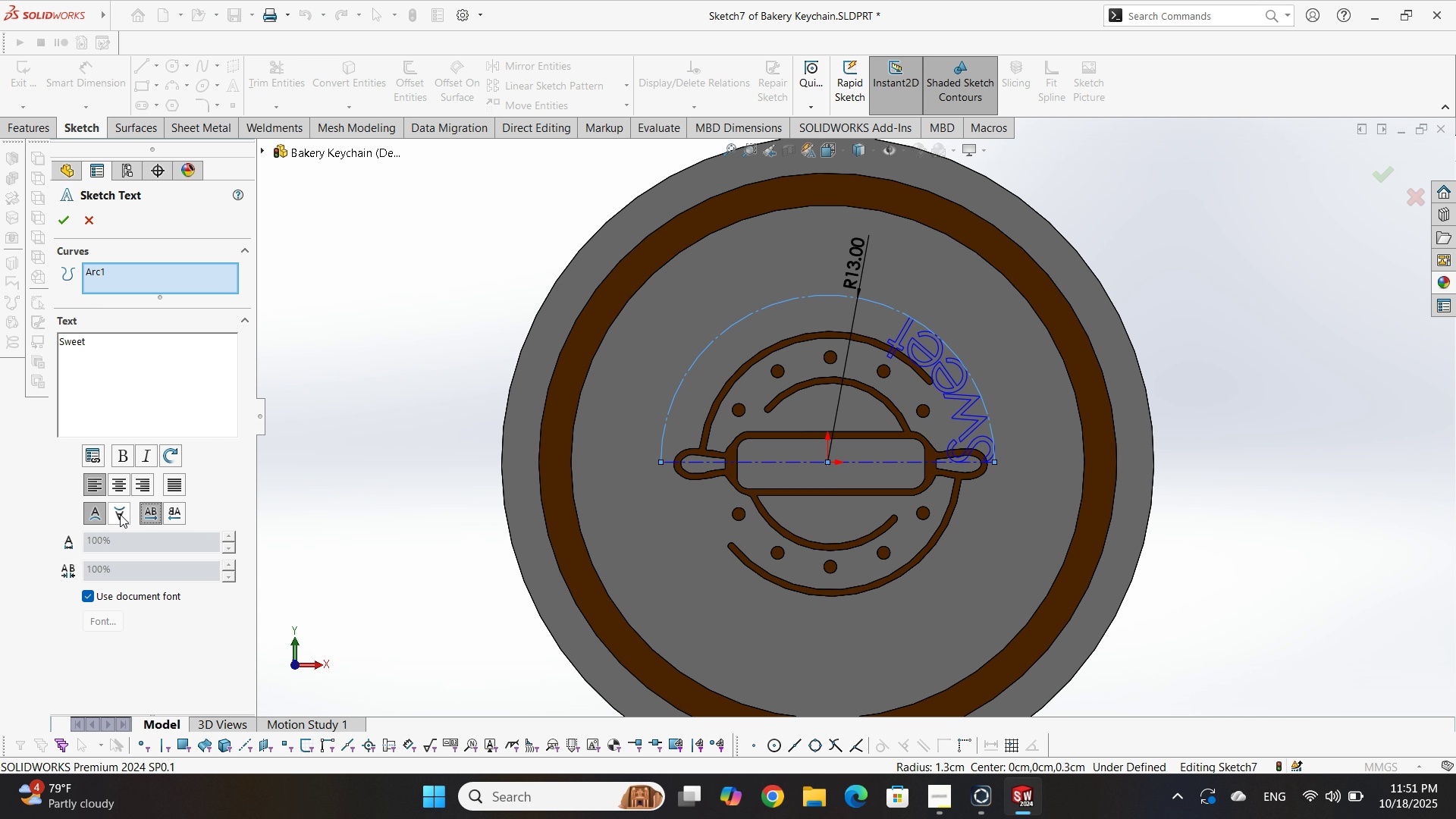 
left_click([120, 514])
 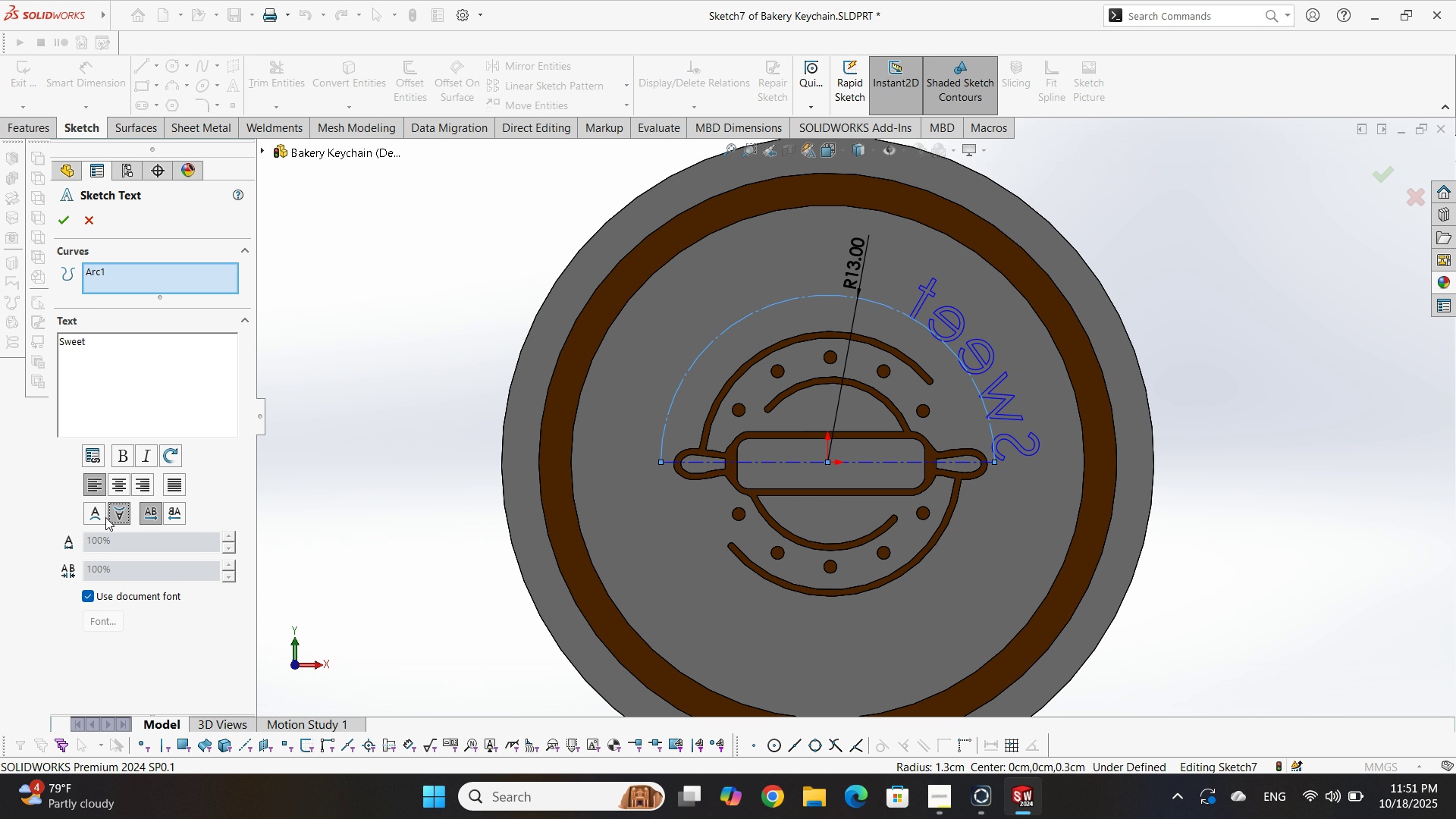 
left_click([101, 517])
 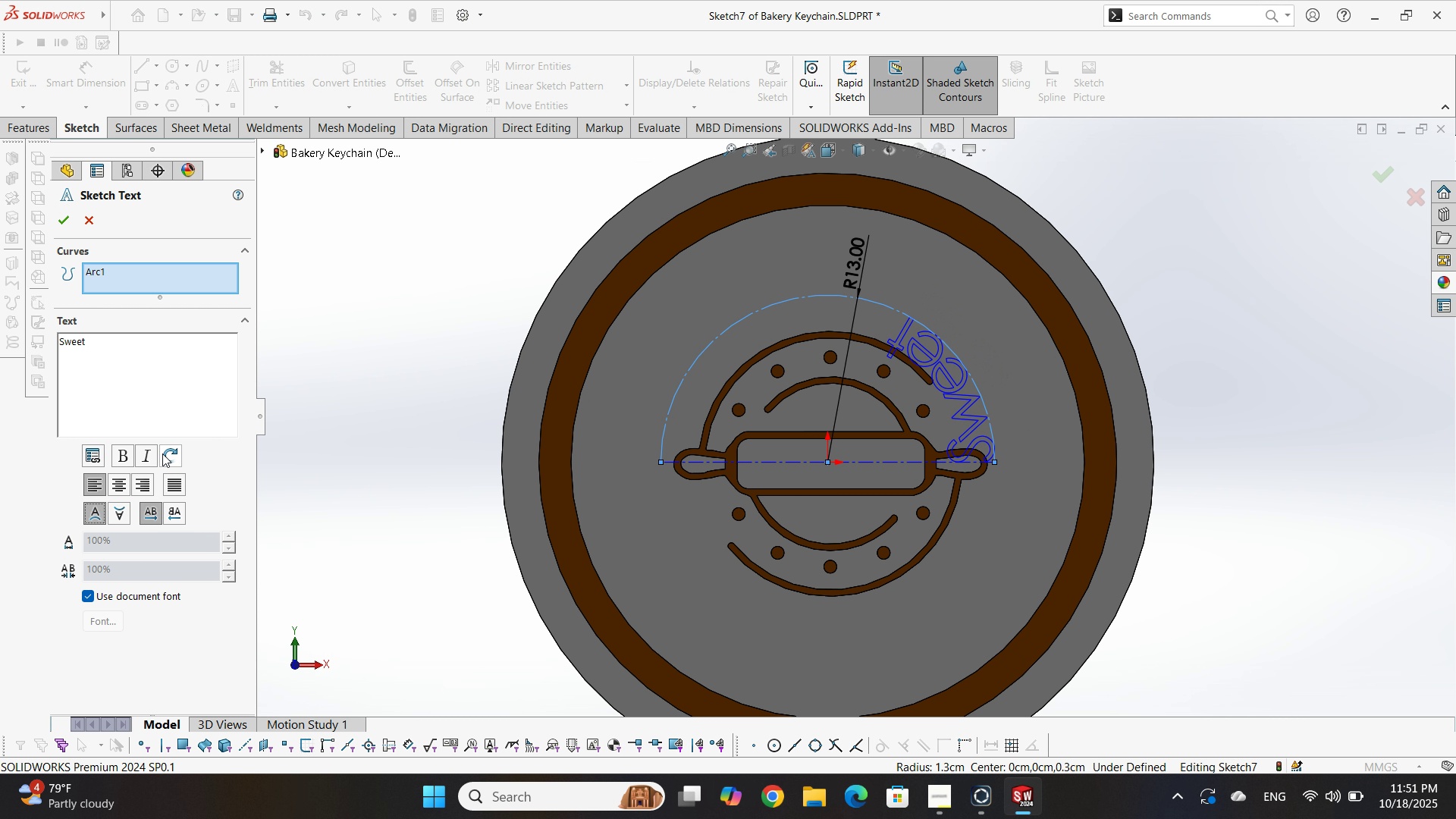 
wait(5.05)
 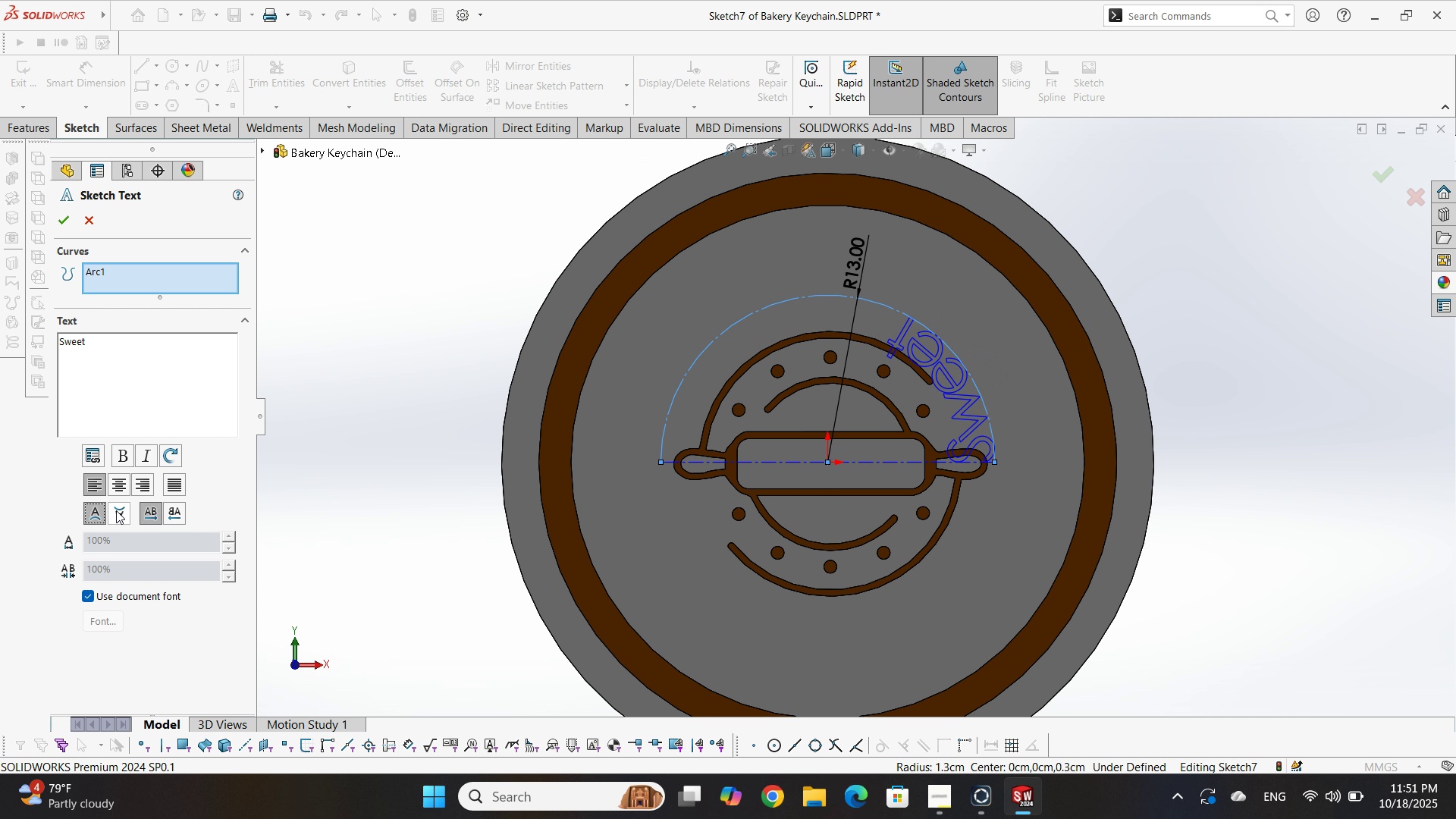 
left_click([175, 452])
 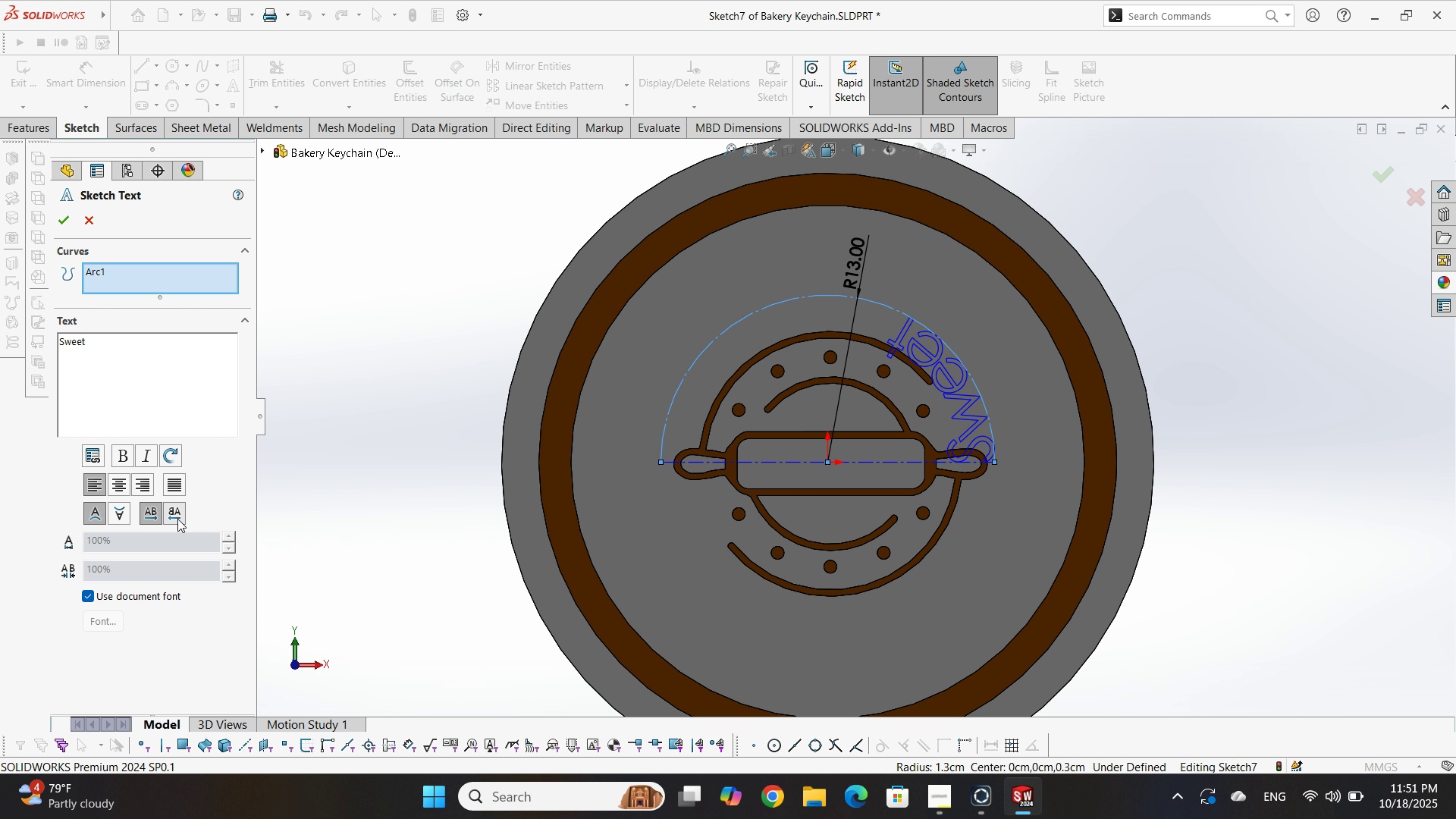 
left_click([177, 519])
 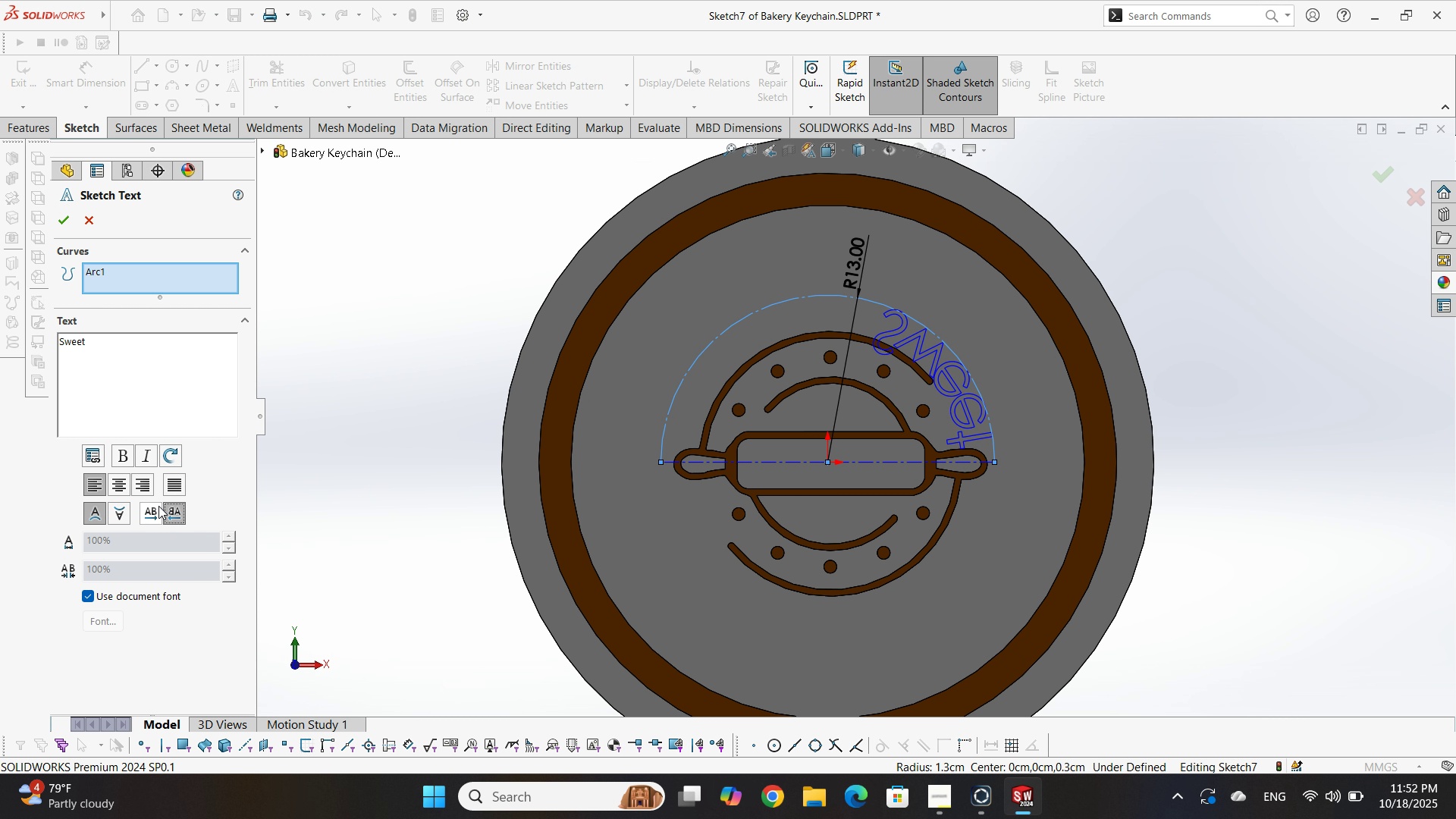 
left_click([144, 516])
 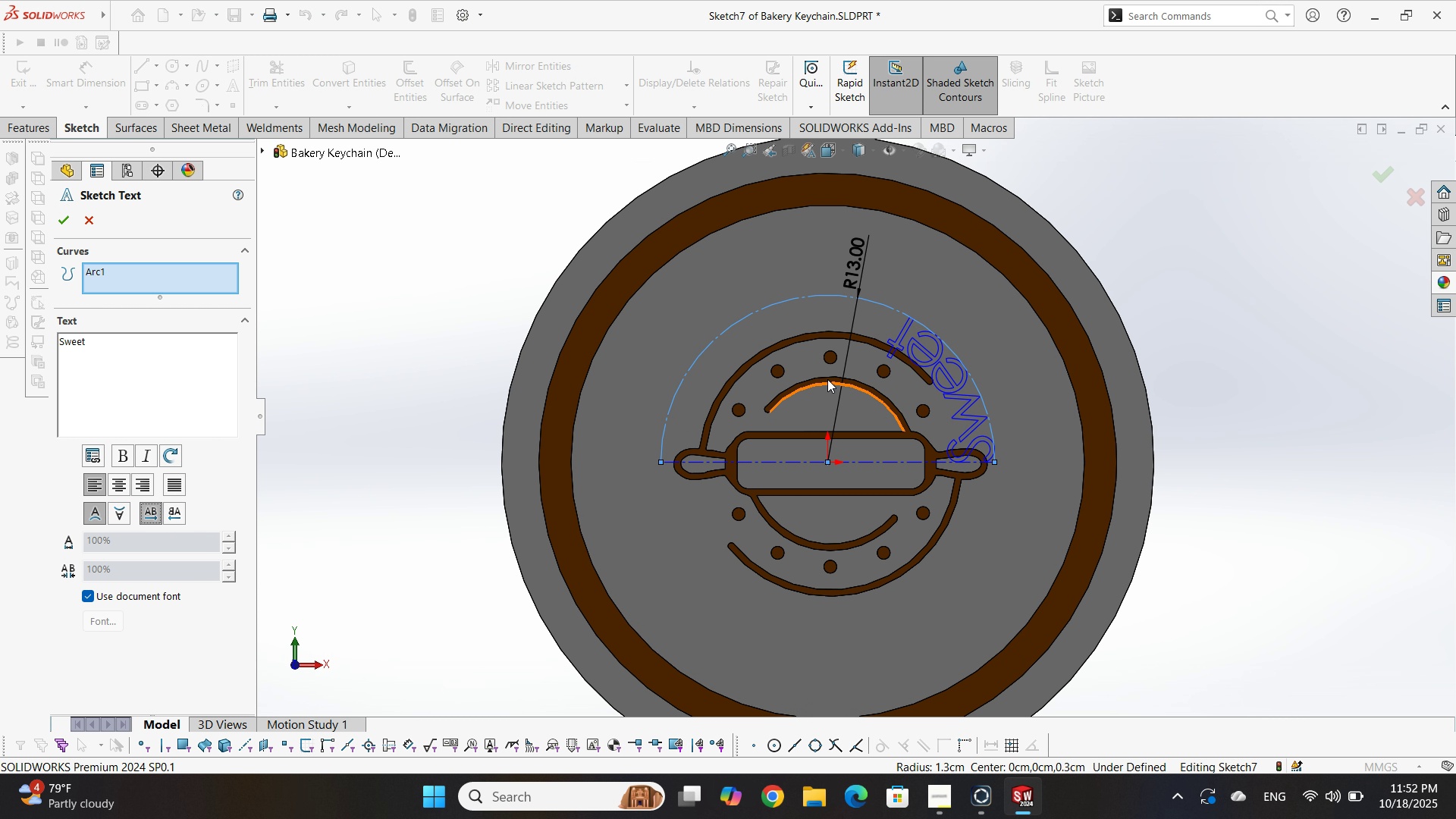 
double_click([759, 296])
 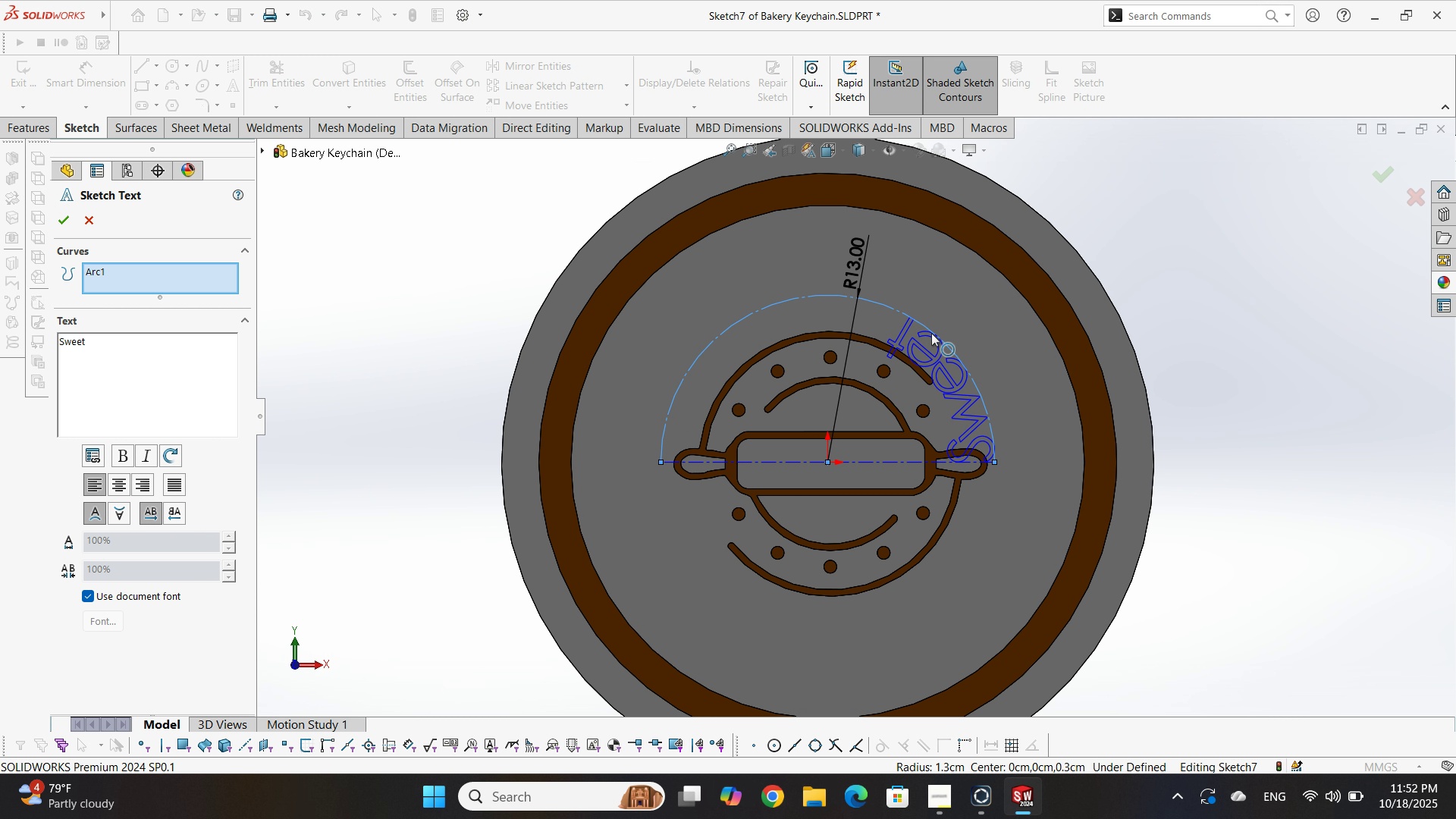 
double_click([933, 333])
 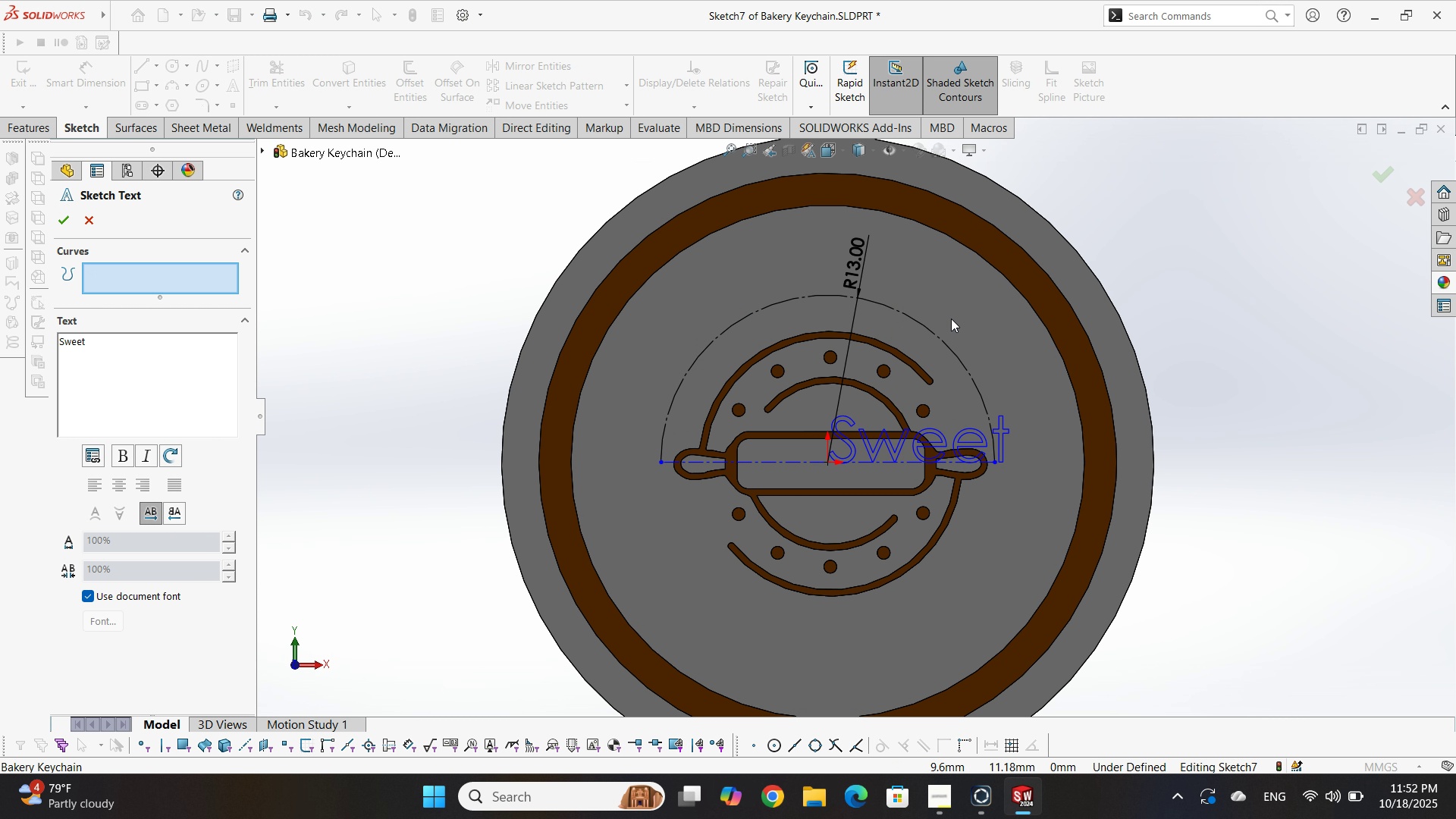 
left_click([944, 318])
 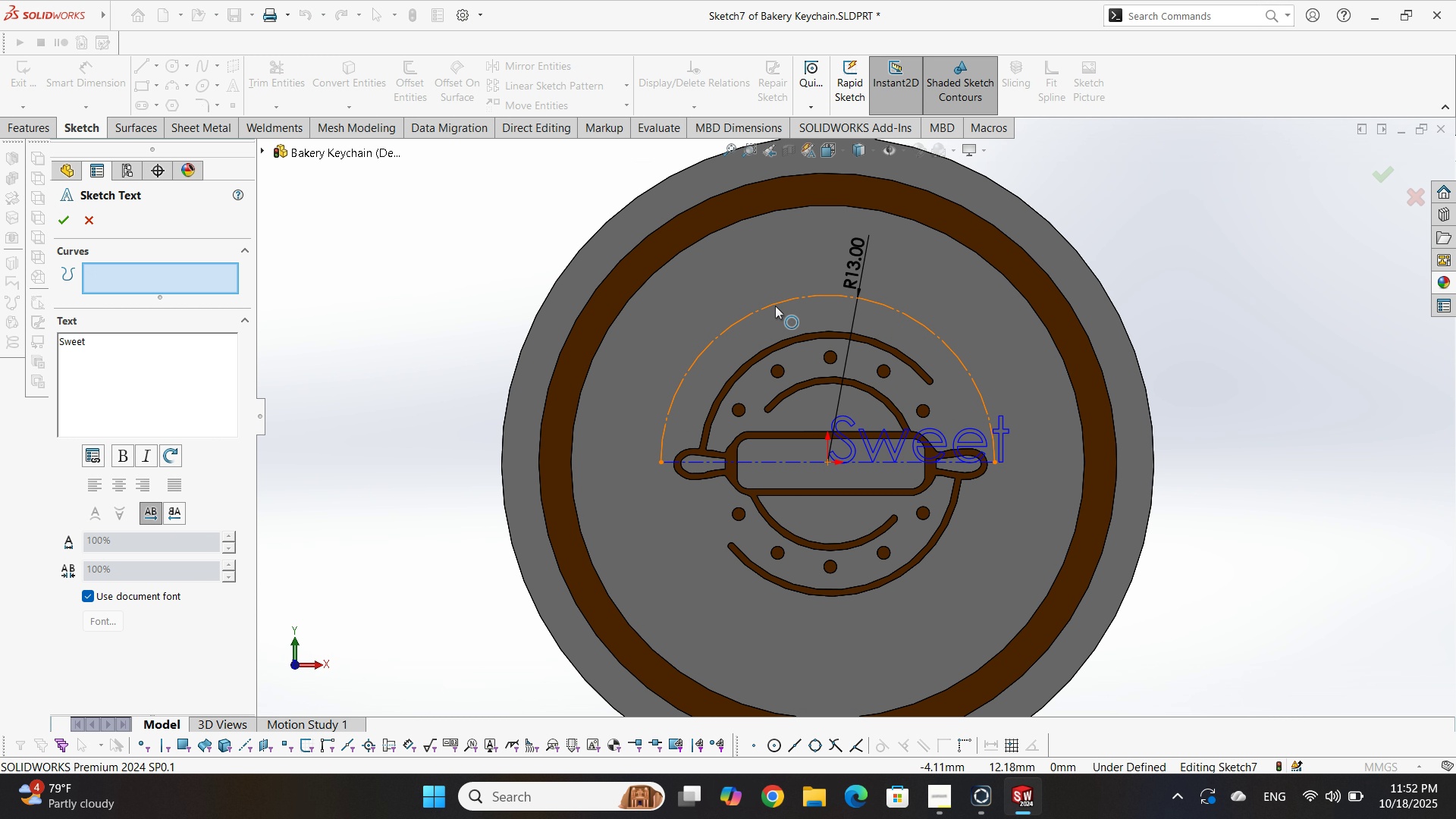 
left_click([775, 304])
 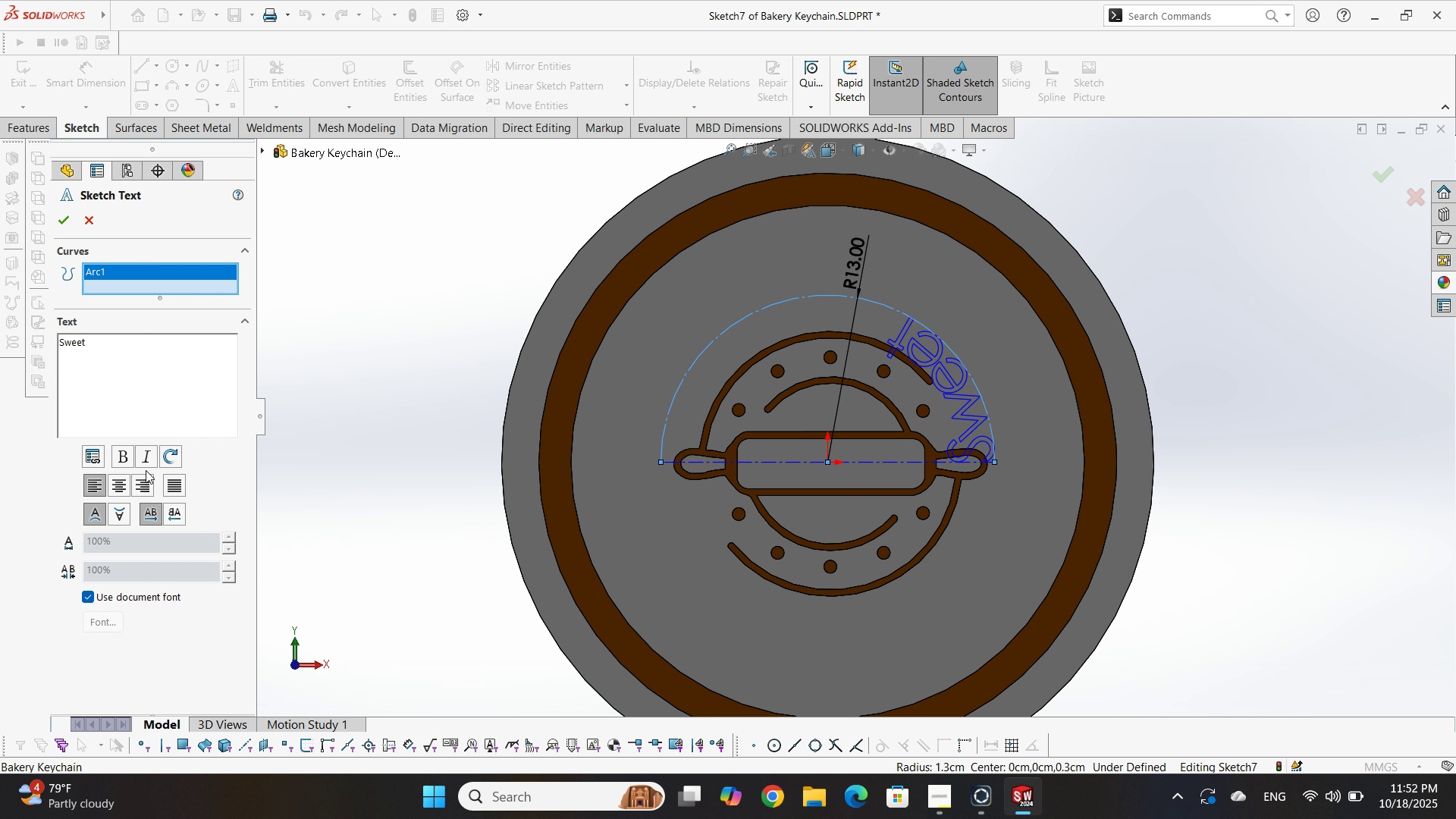 
left_click([177, 455])
 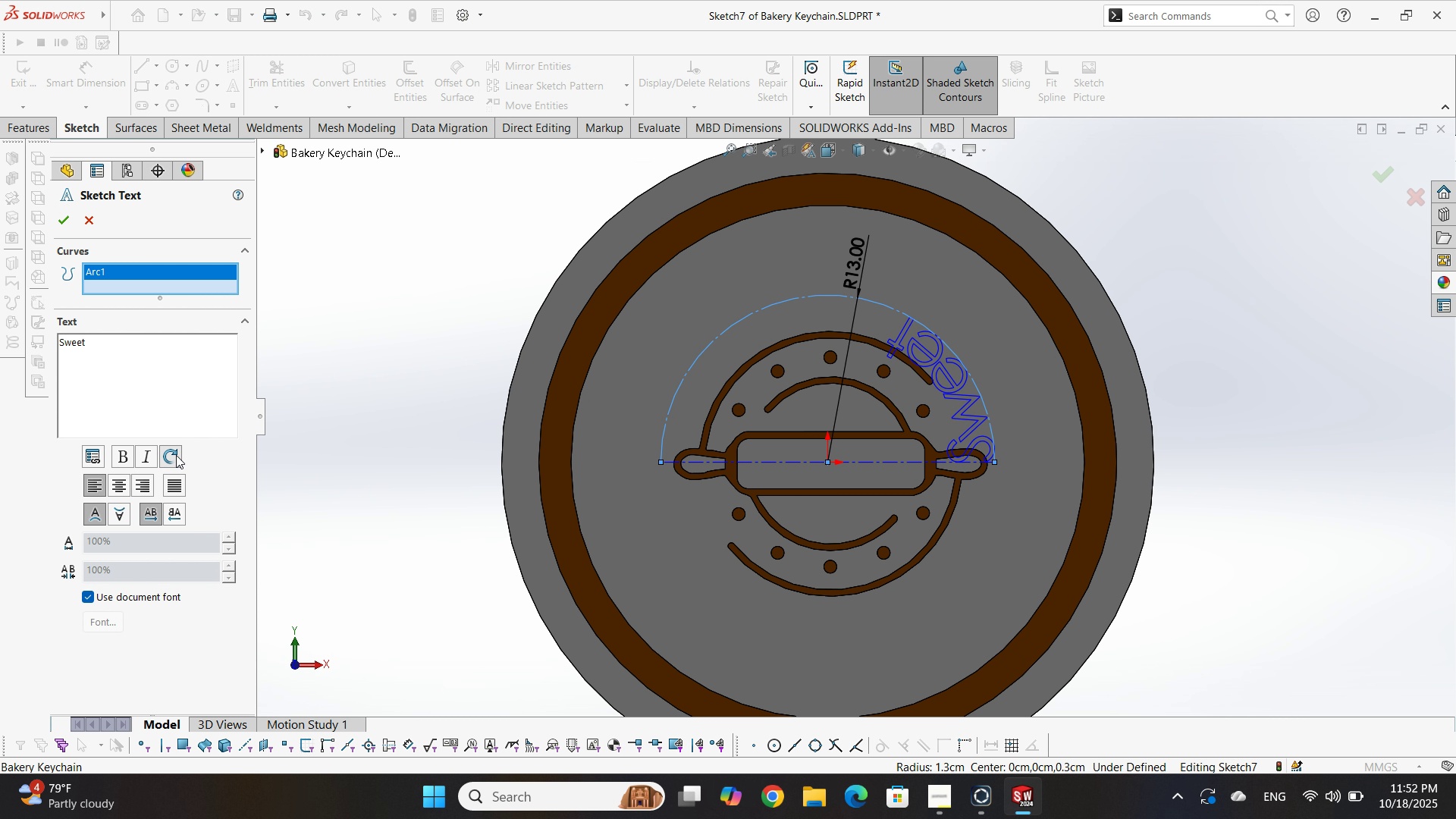 
triple_click([176, 455])
 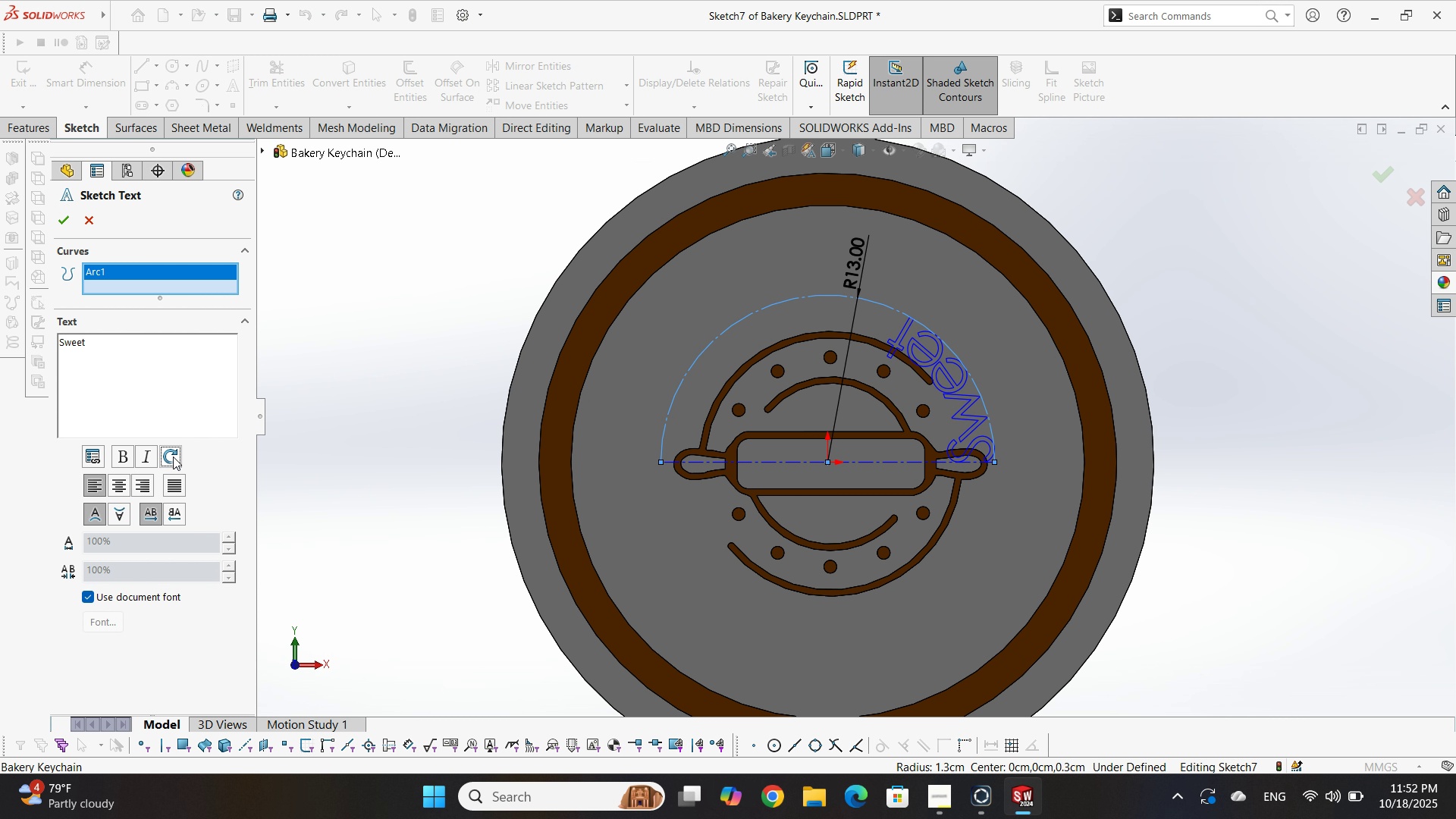 
triple_click([175, 455])
 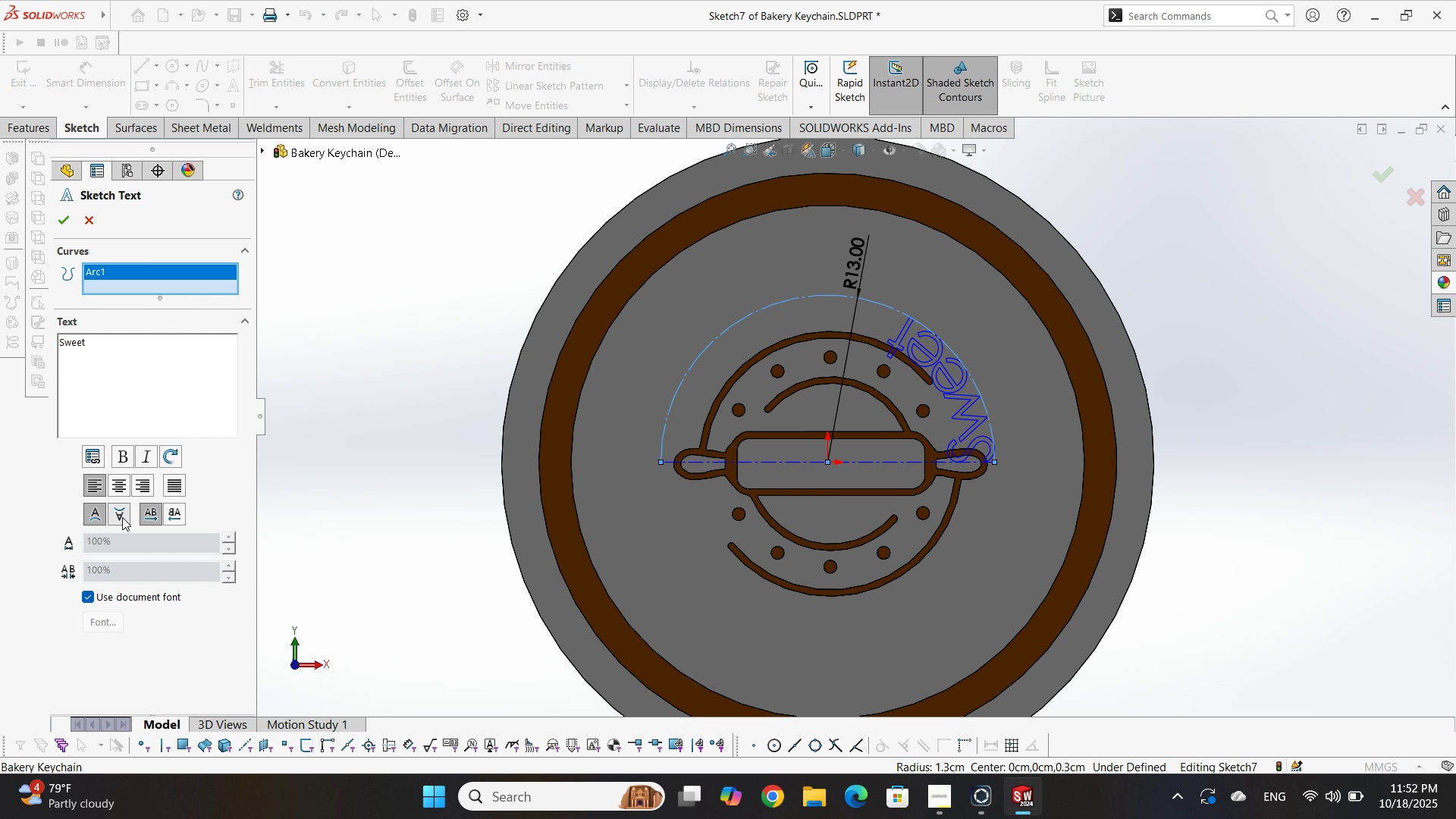 
left_click([122, 517])
 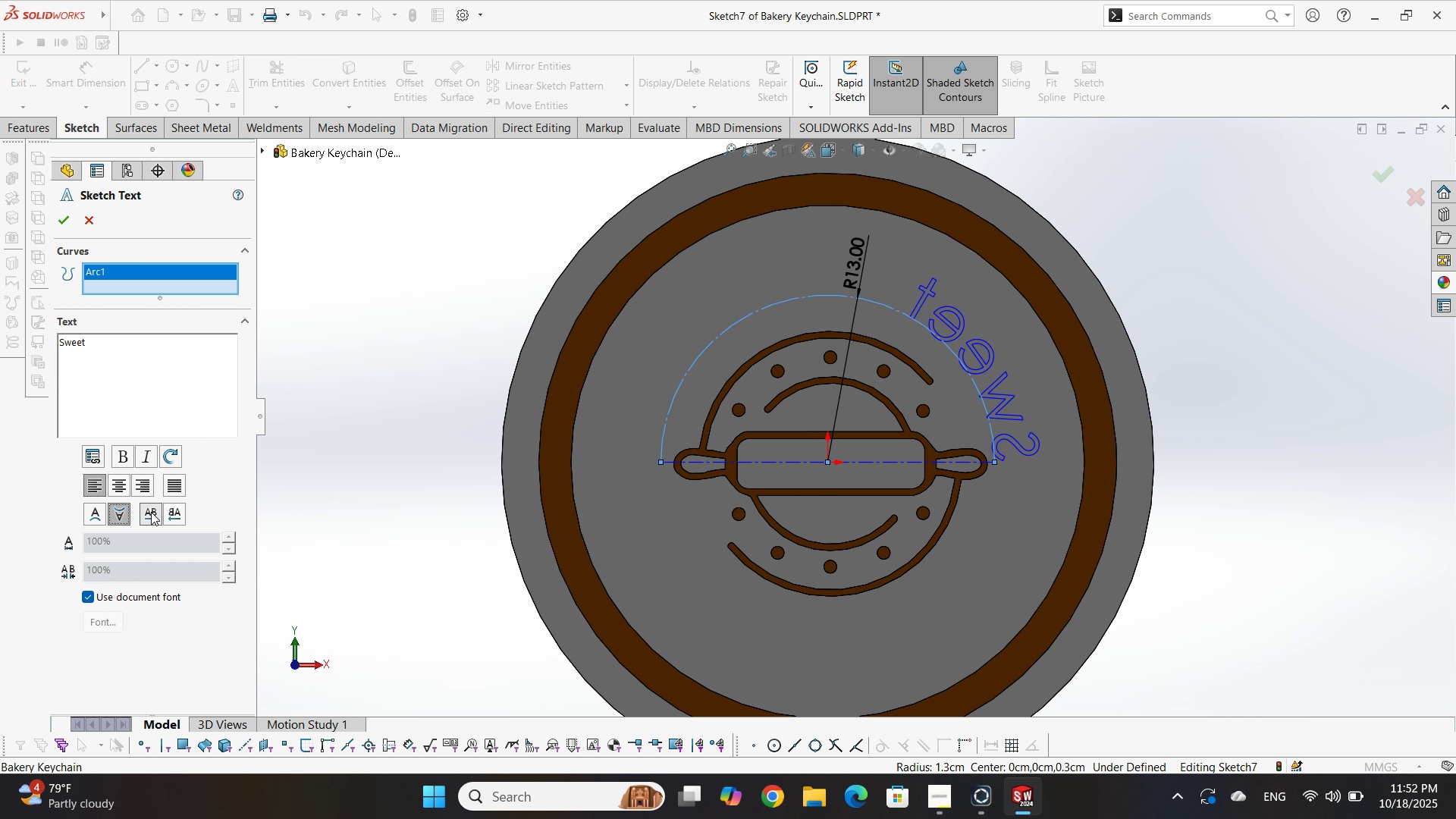 
left_click([177, 512])
 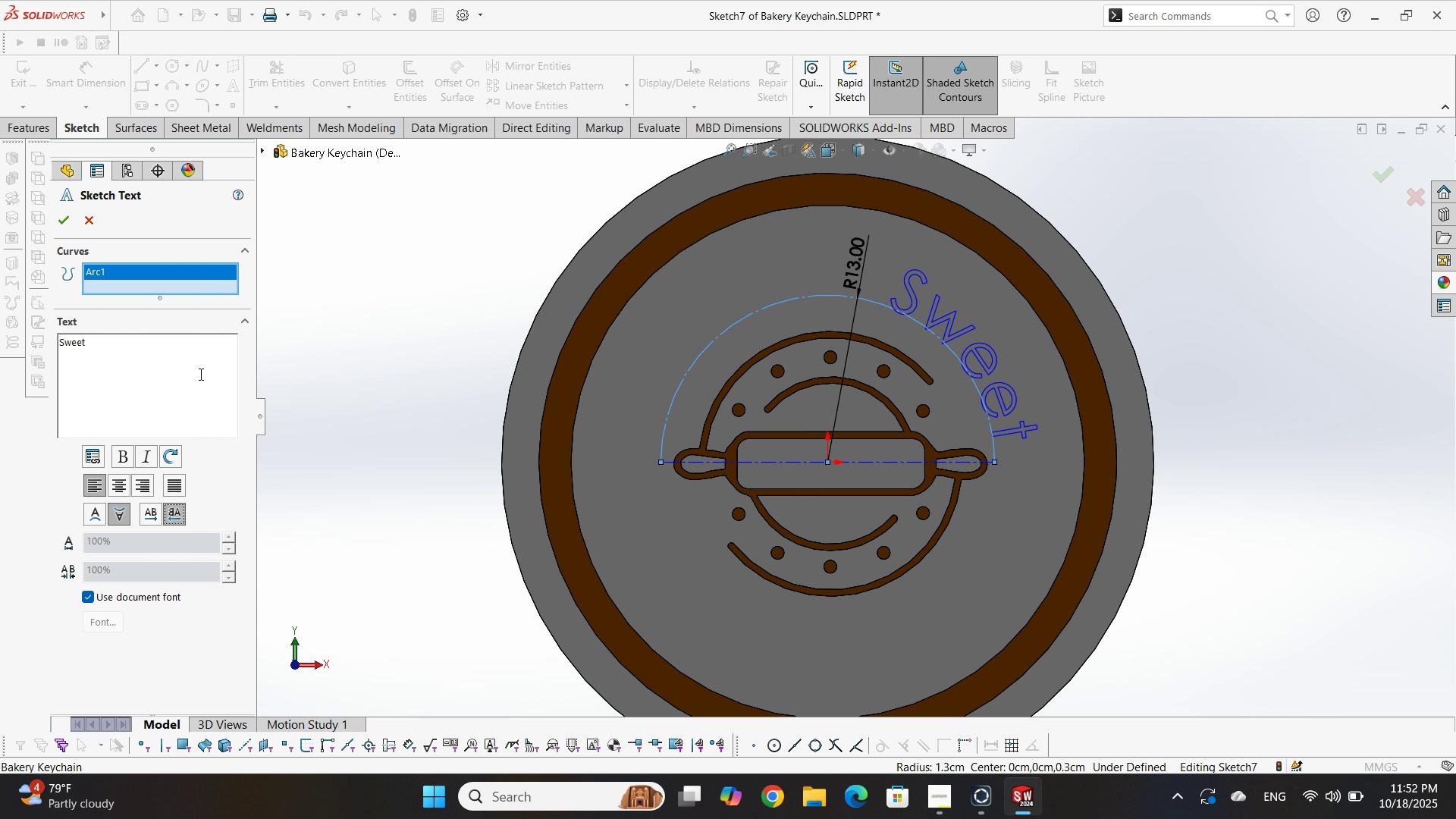 
double_click([180, 356])
 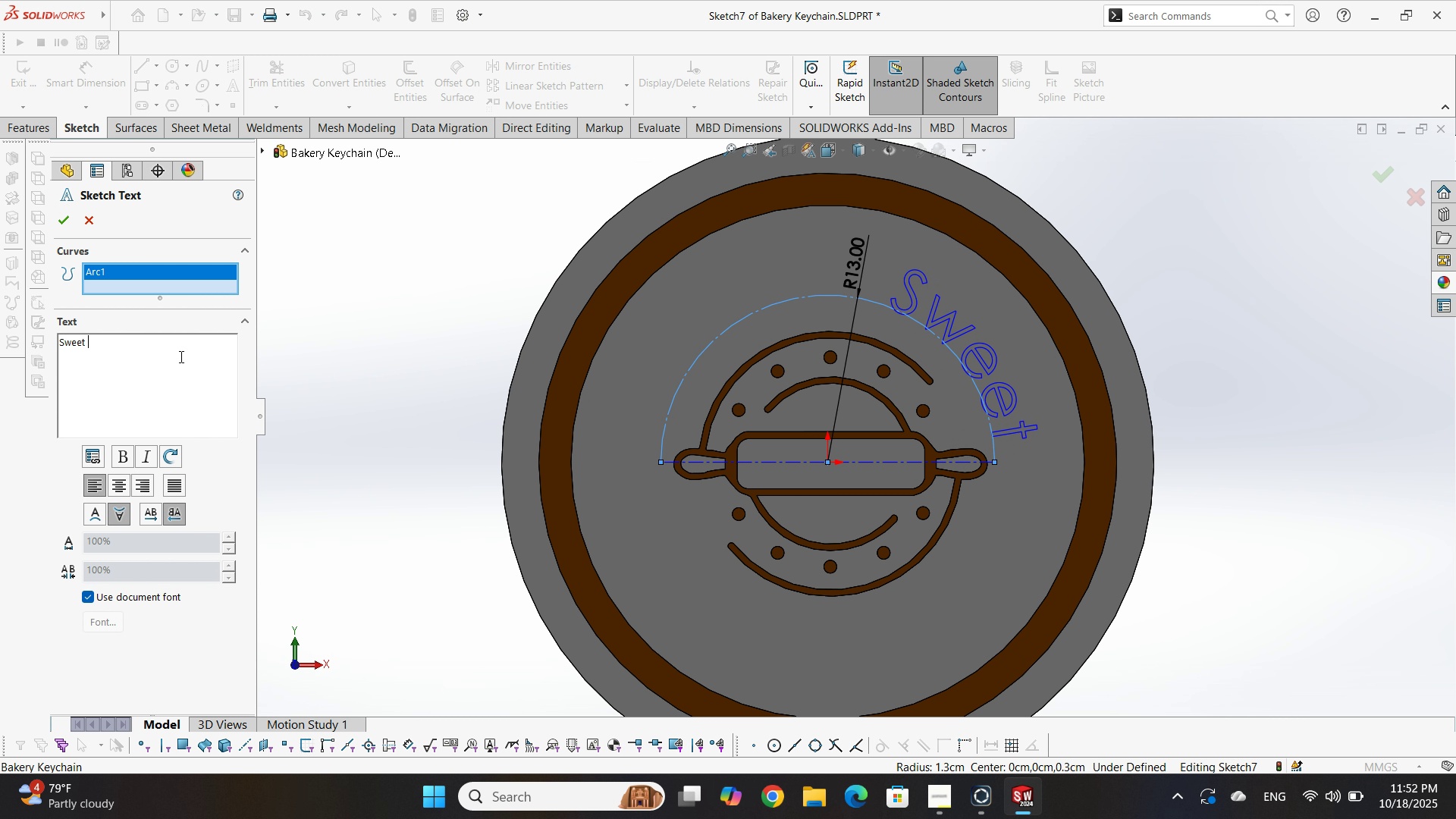 
triple_click([180, 356])
 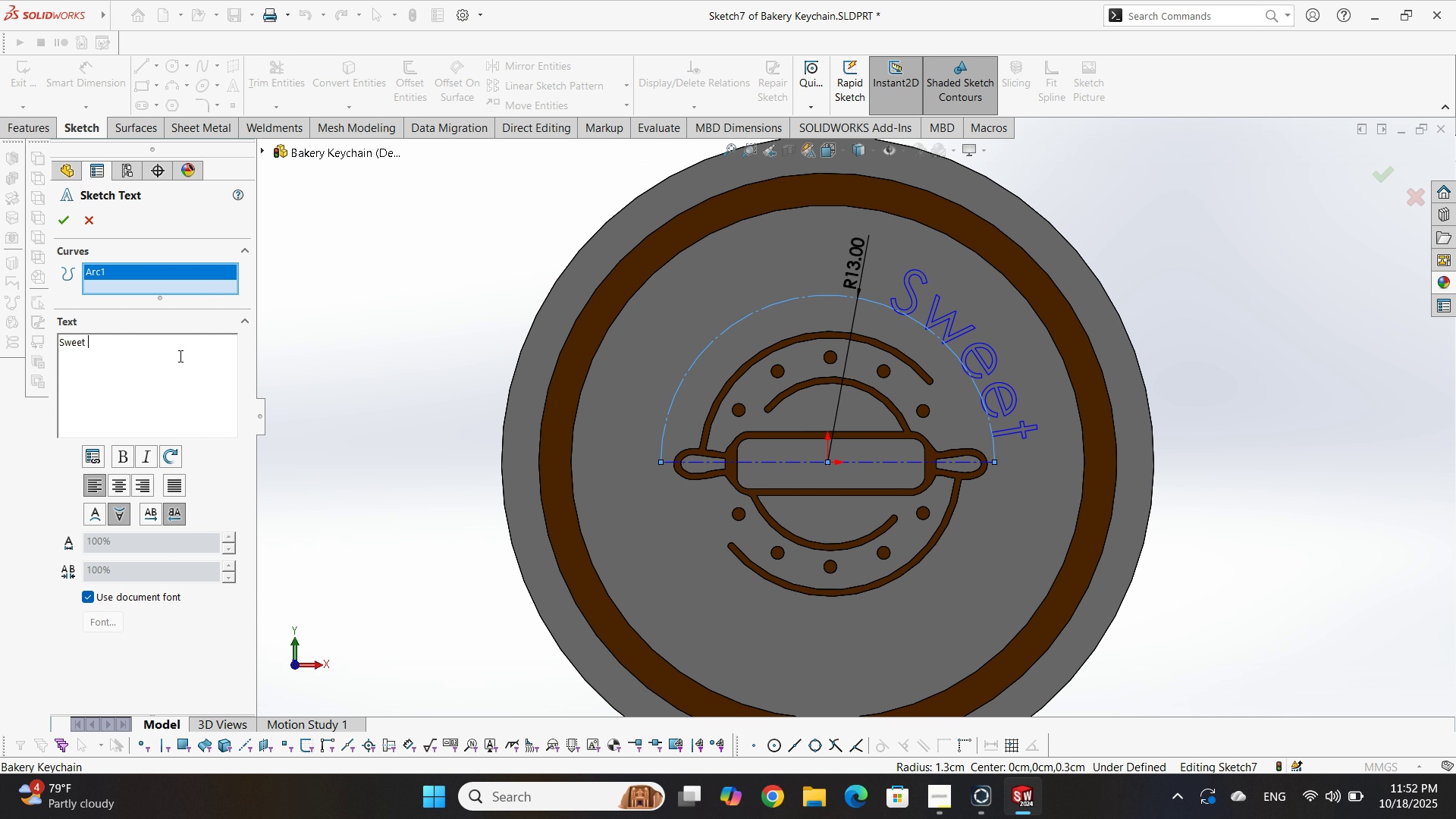 
wait(11.53)
 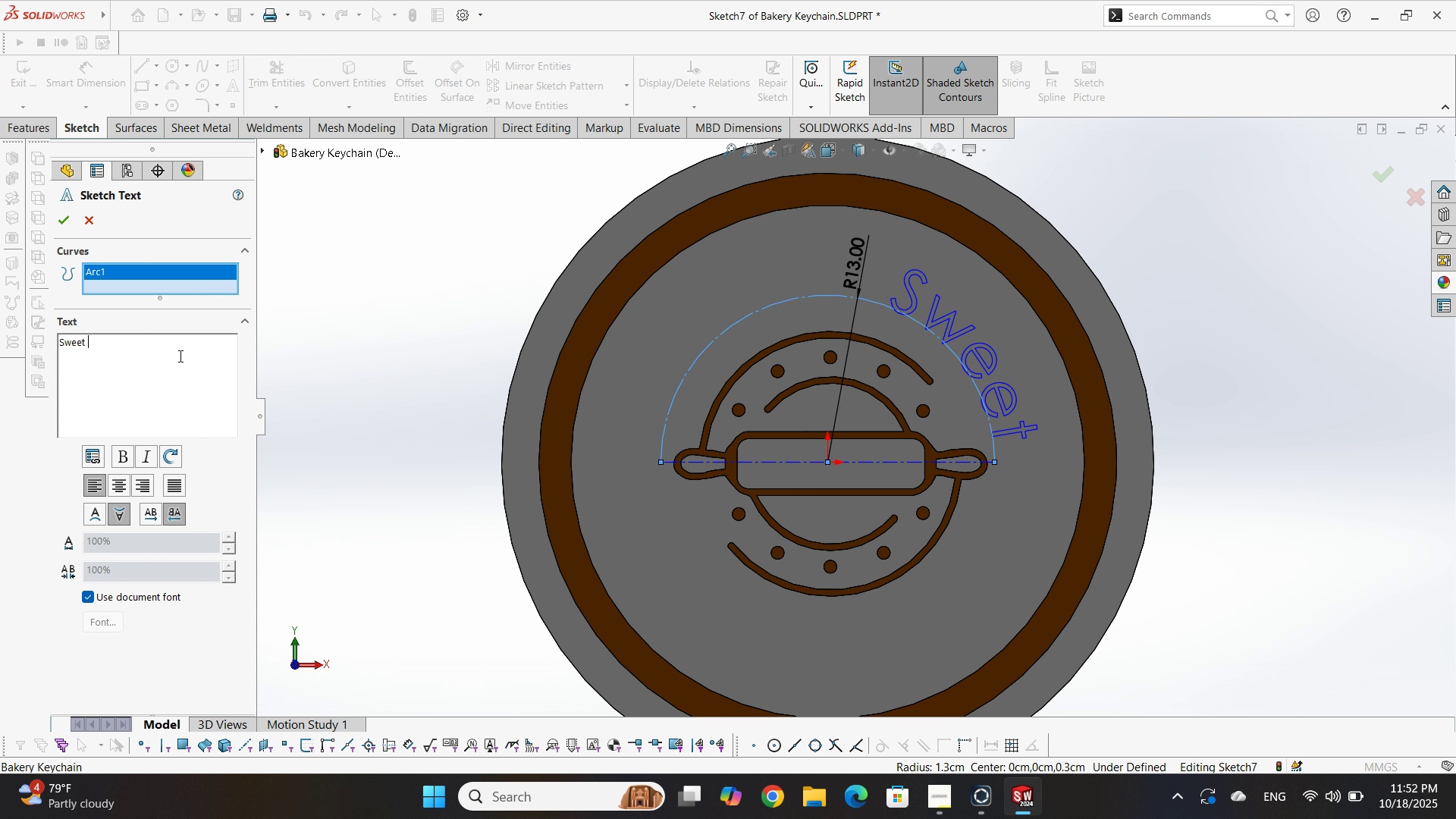 
type(Bakery)
 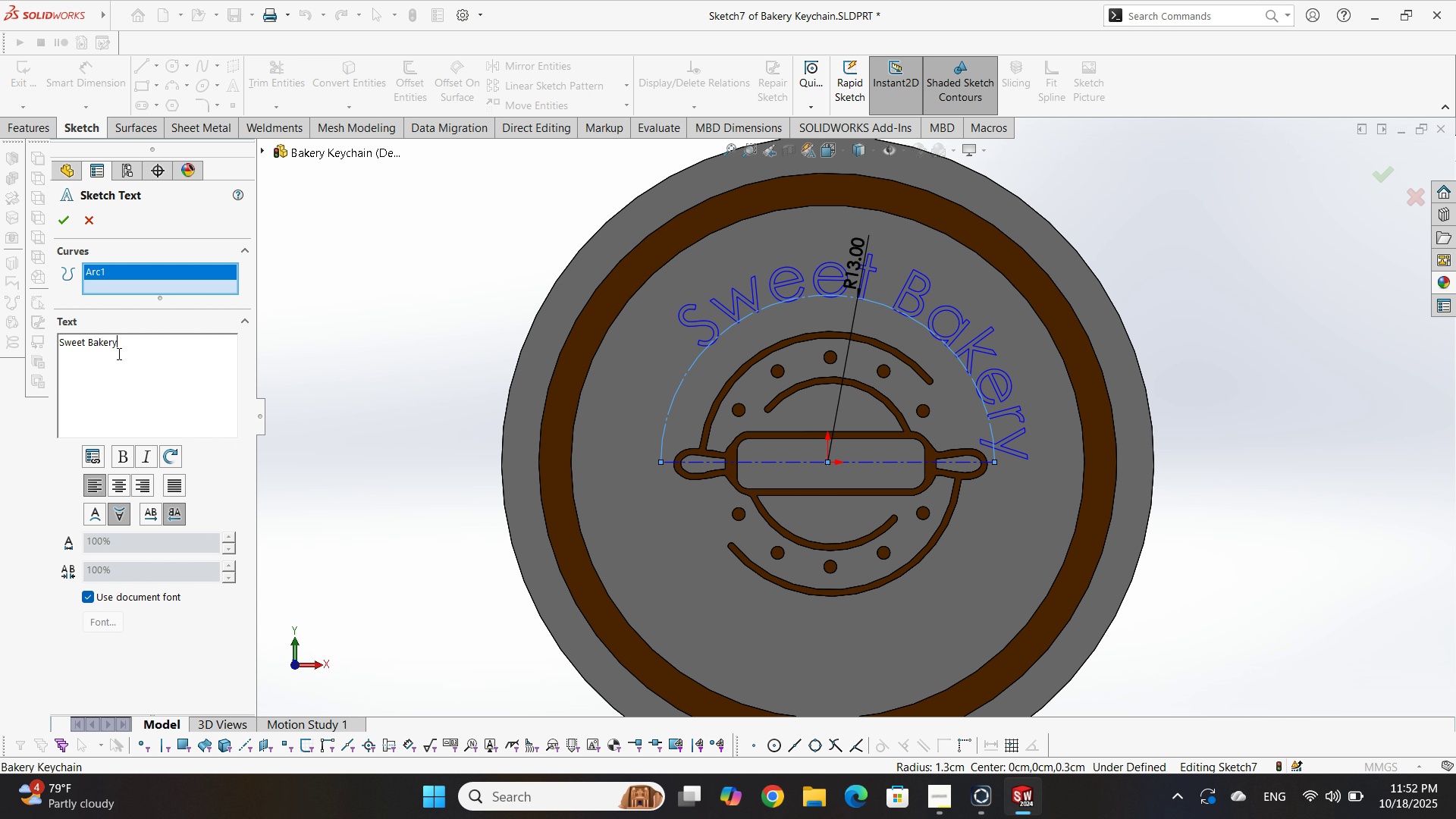 
hold_key(key=ArrowLeft, duration=0.96)
 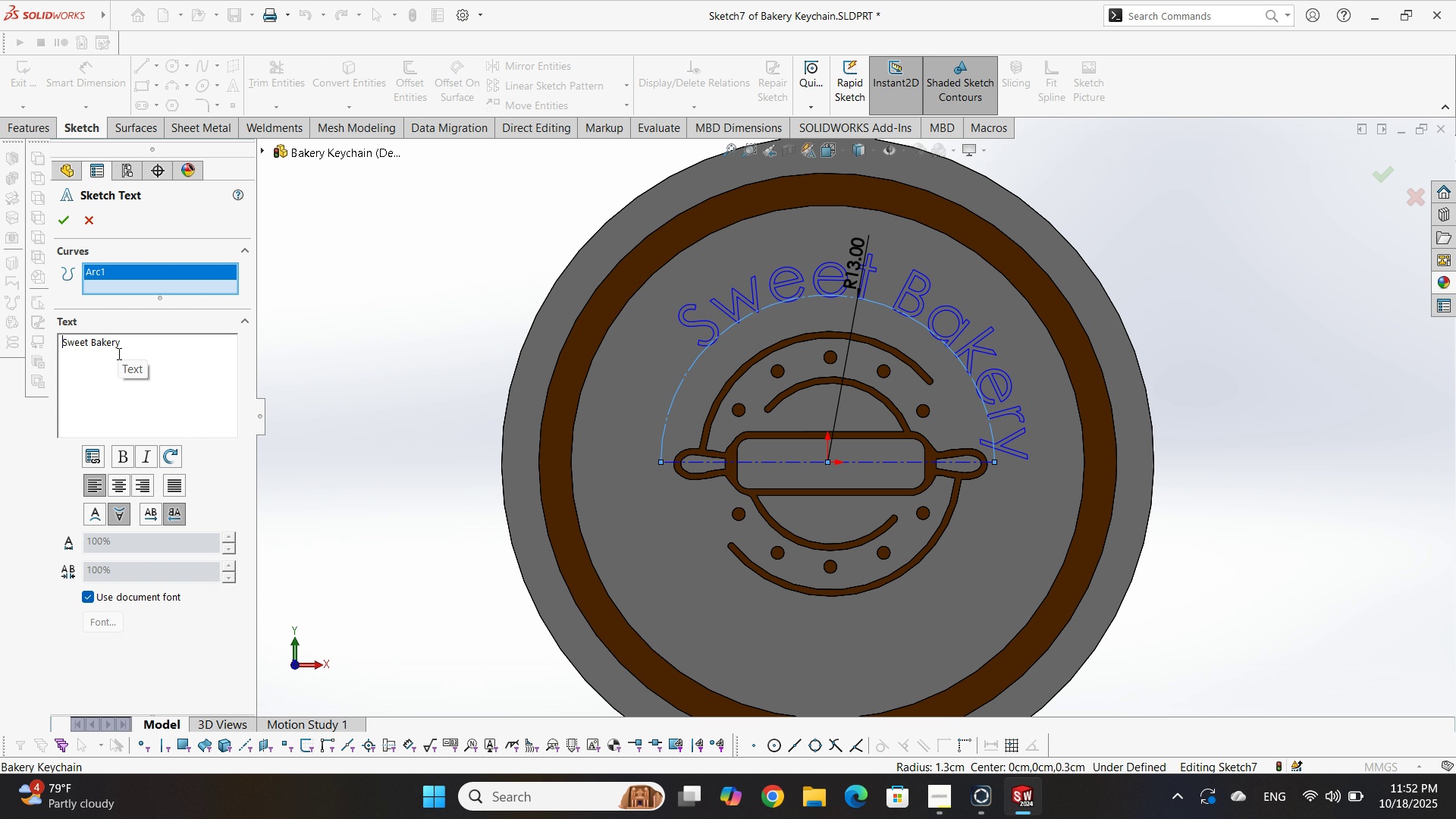 
key(Space)
 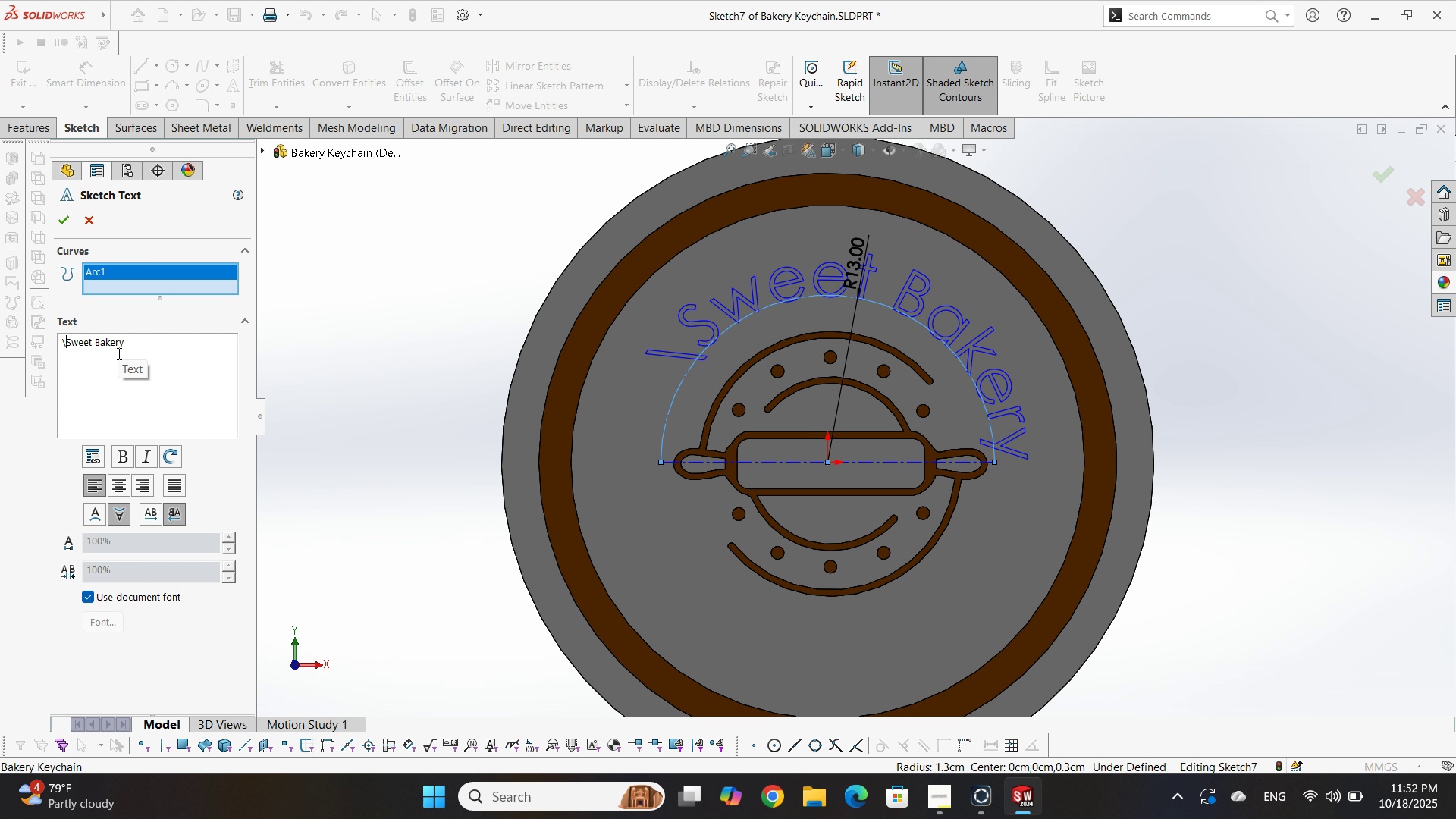 
key(Backslash)
 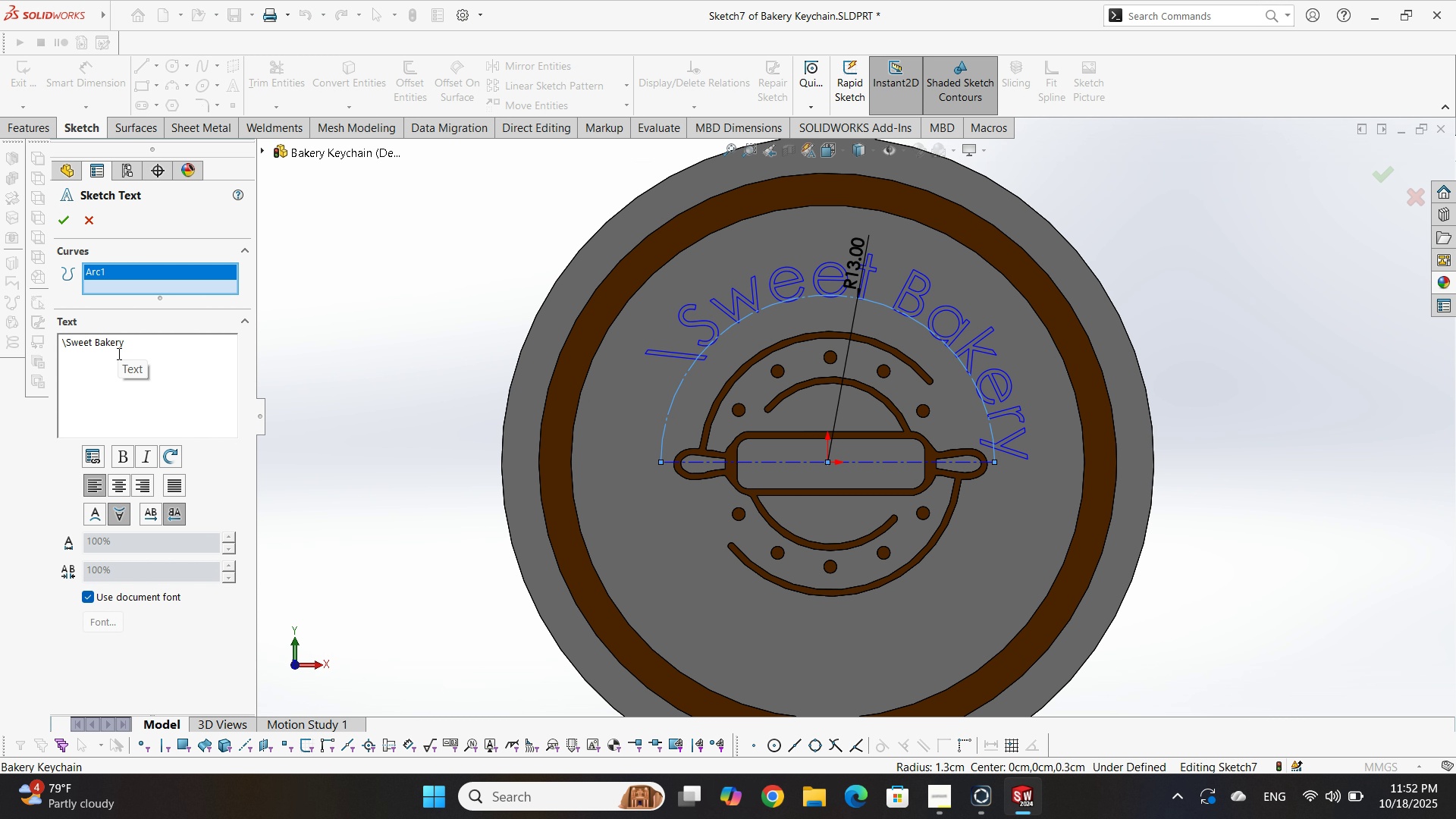 
key(Backspace)
 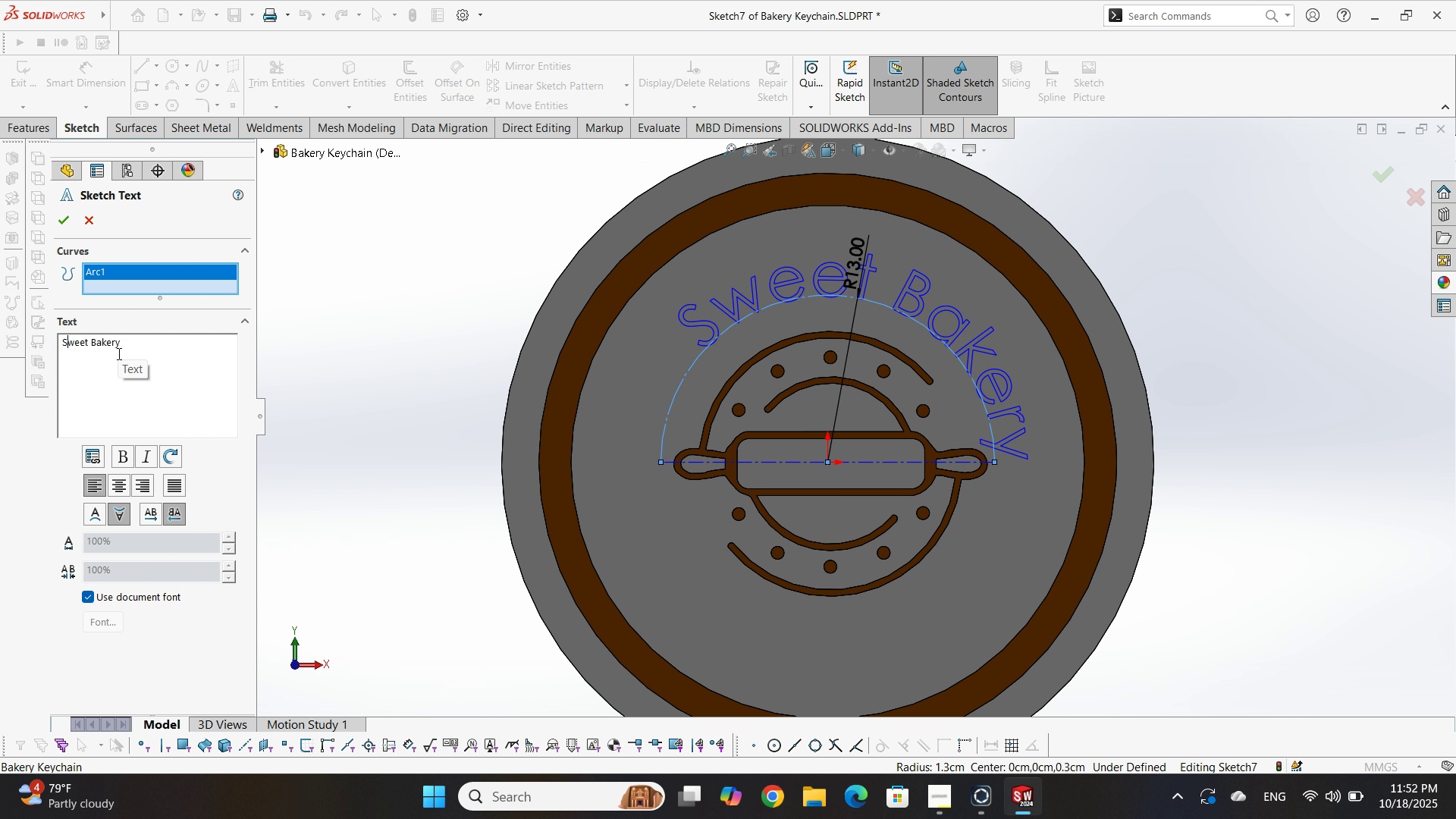 
key(ArrowRight)
 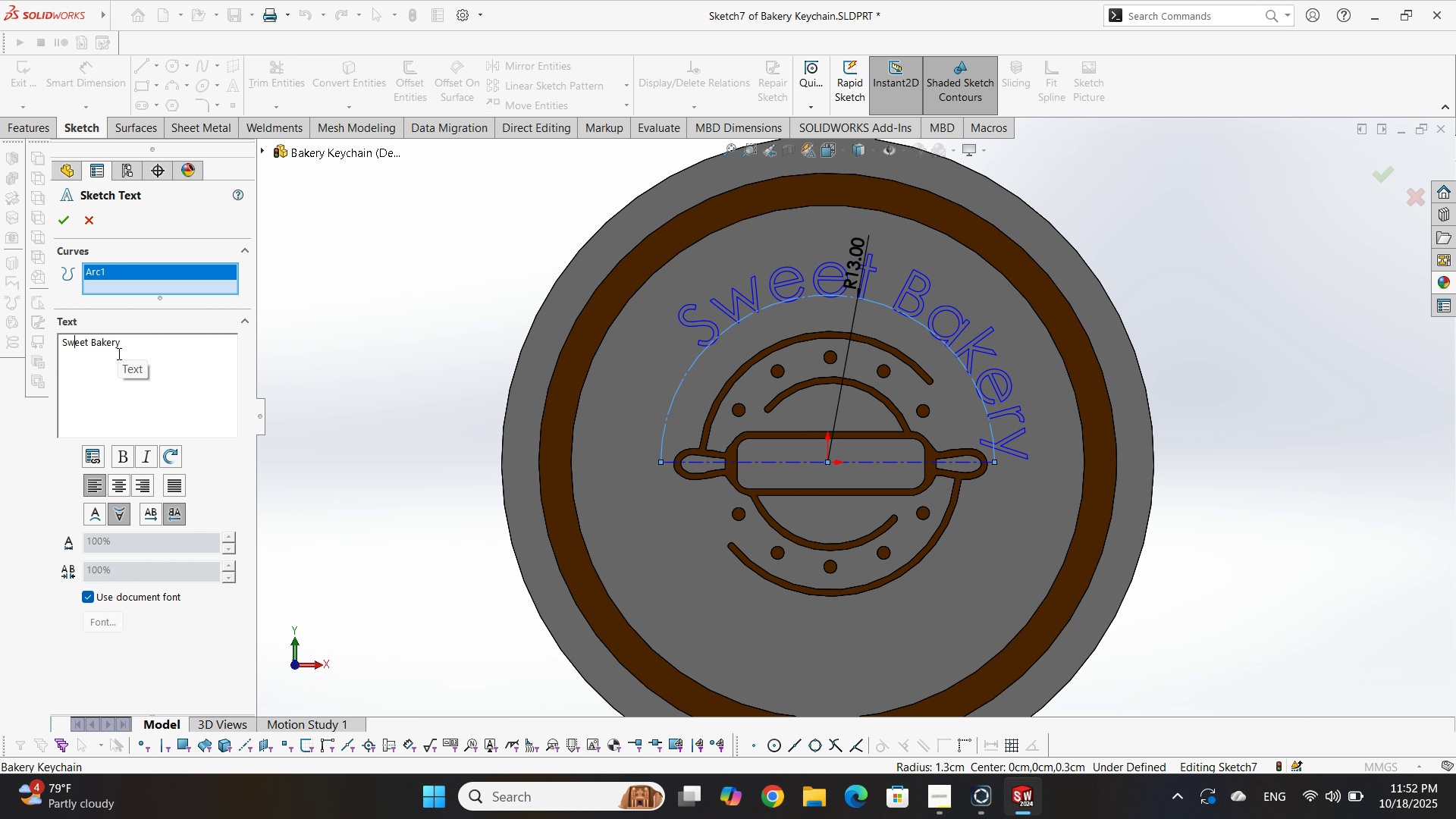 
key(ArrowRight)
 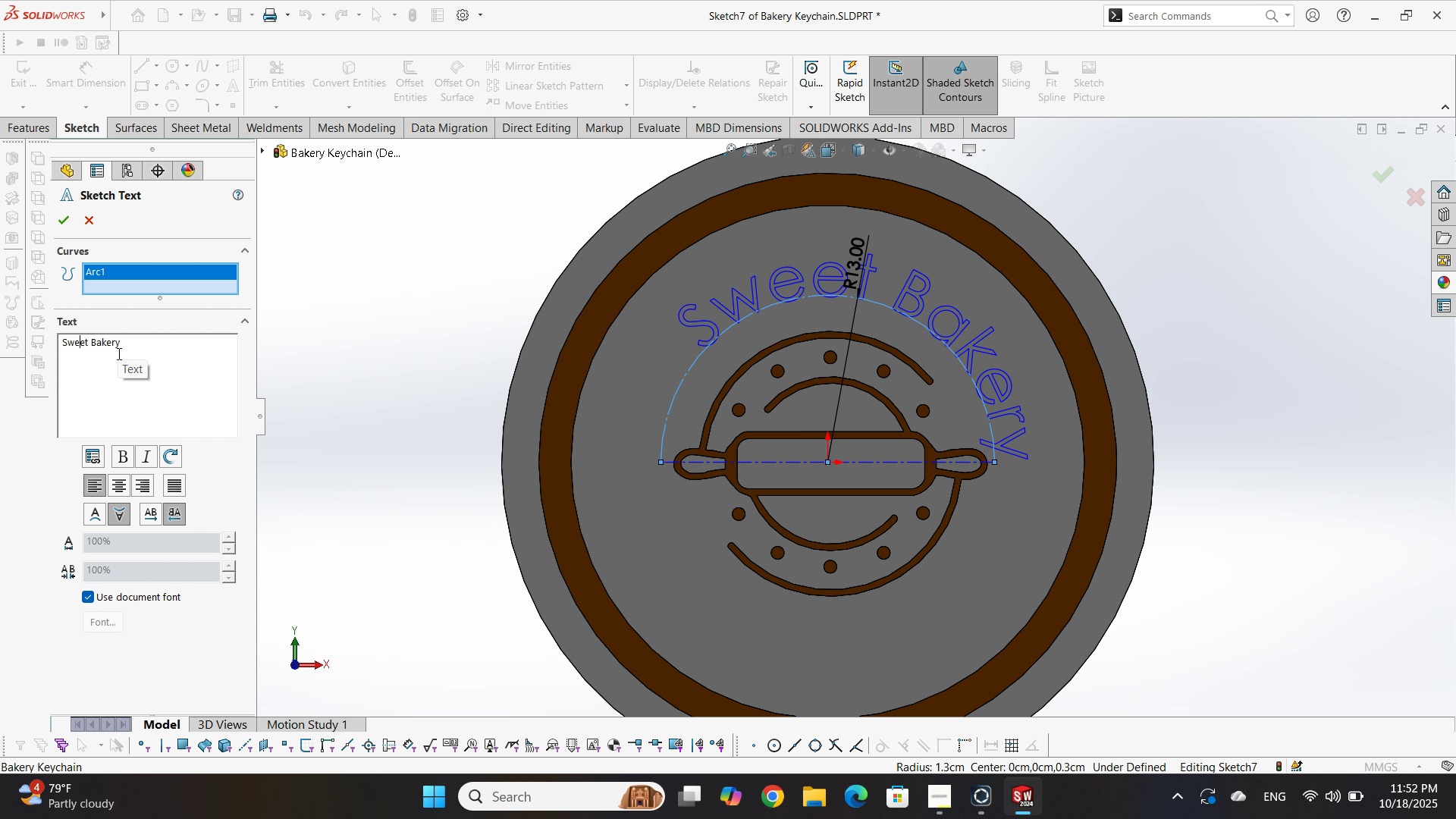 
key(ArrowRight)
 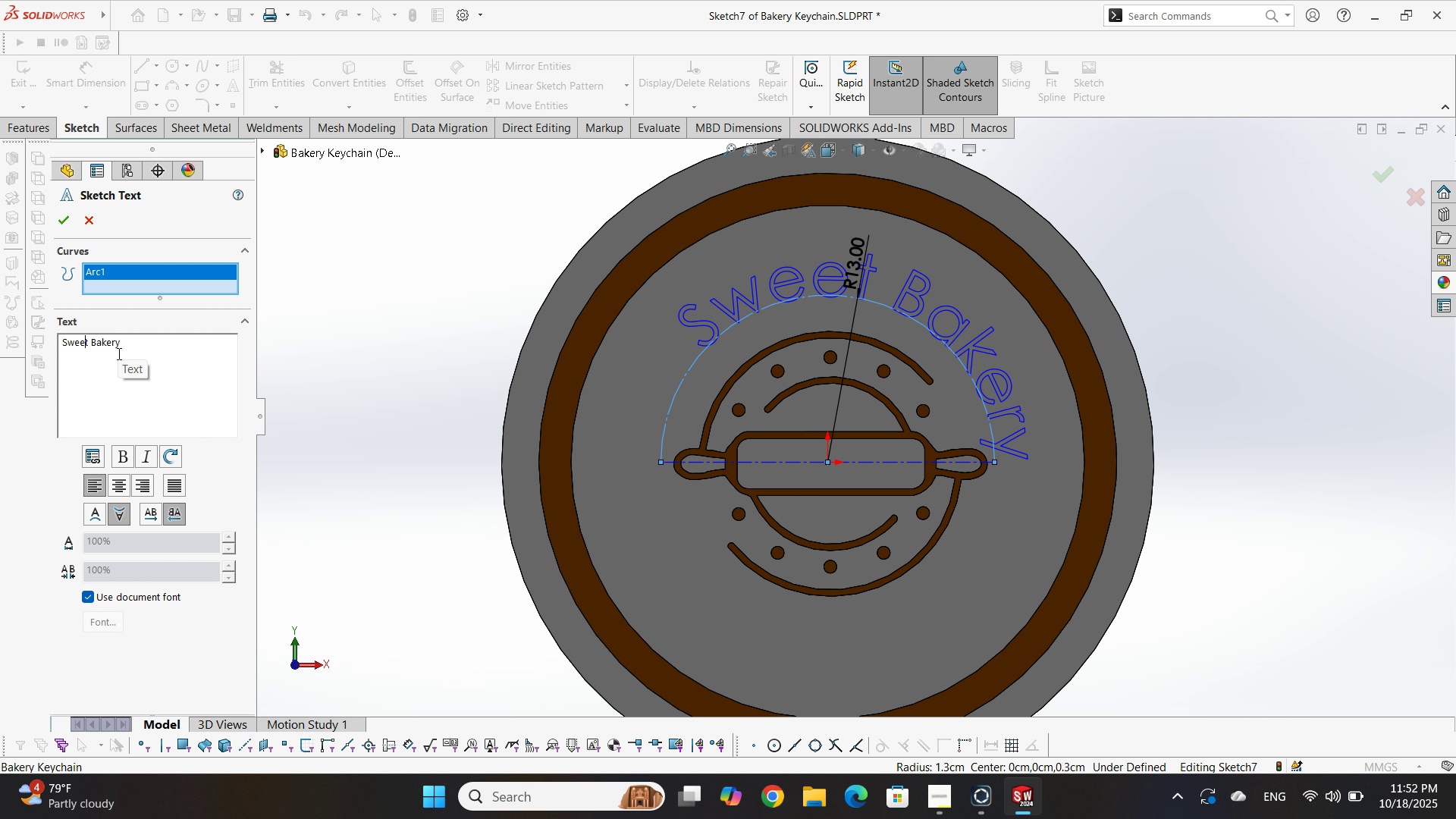 
key(ArrowRight)
 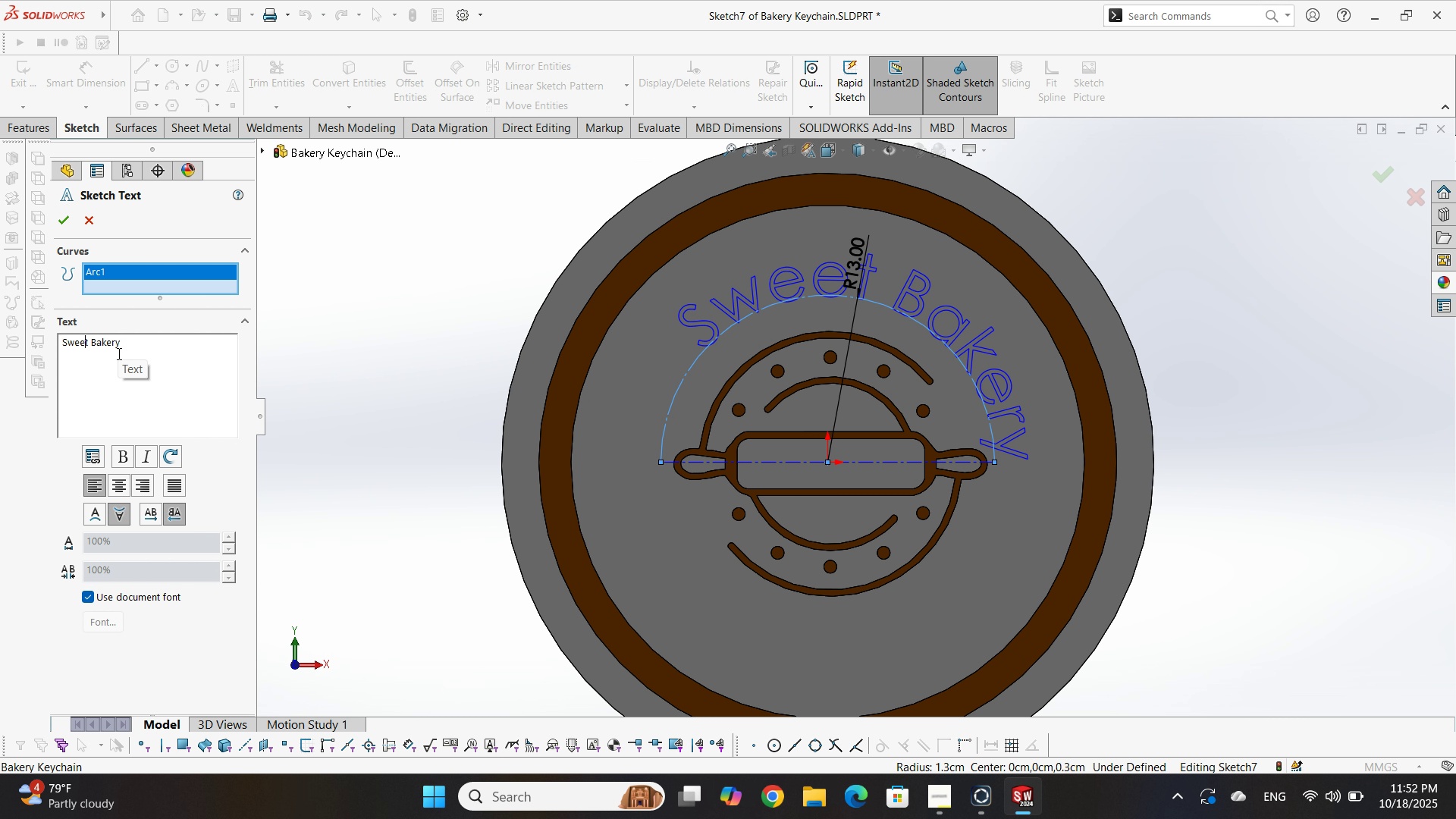 
key(ArrowRight)
 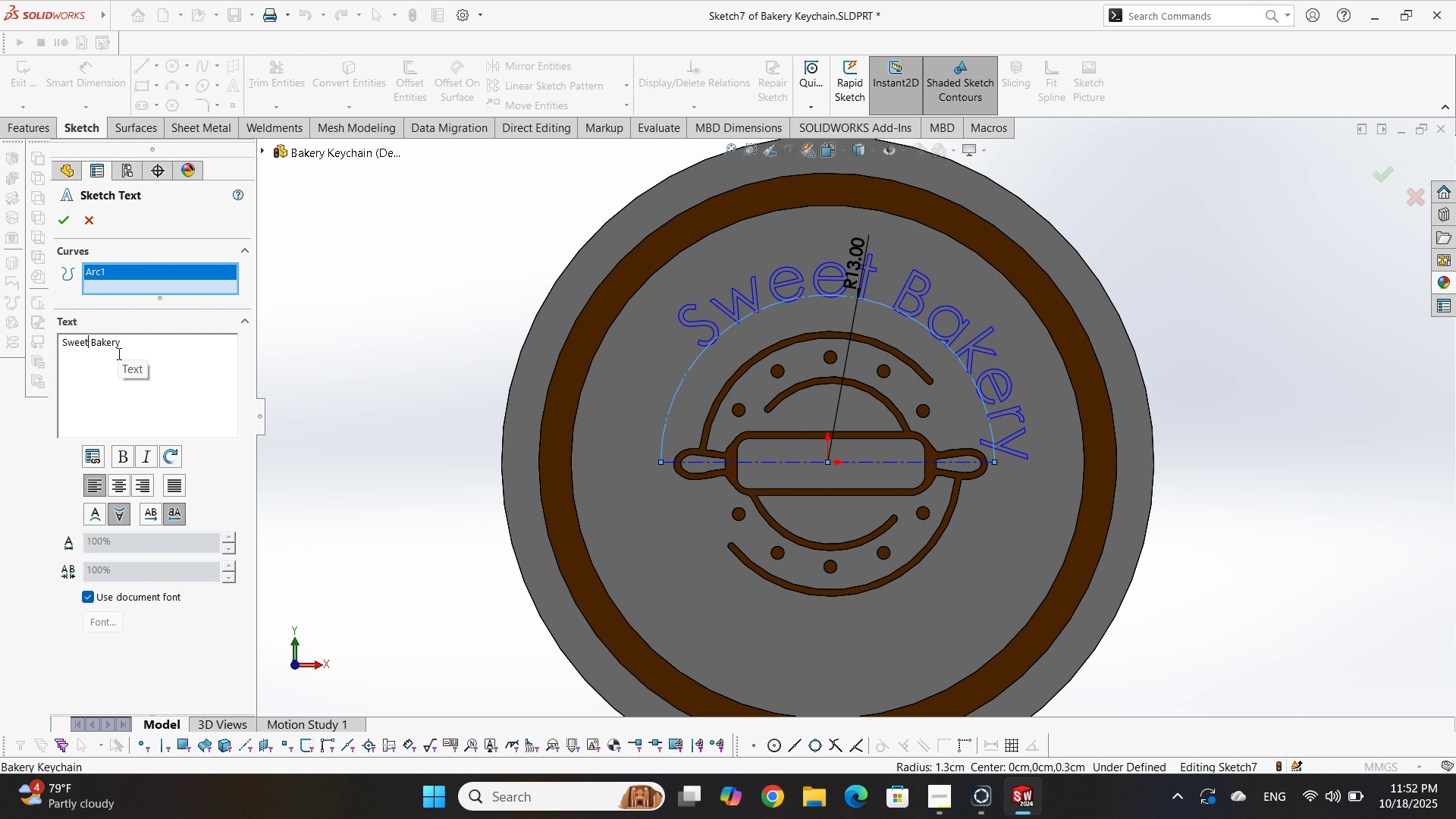 
hold_key(key=Backspace, duration=1.03)
 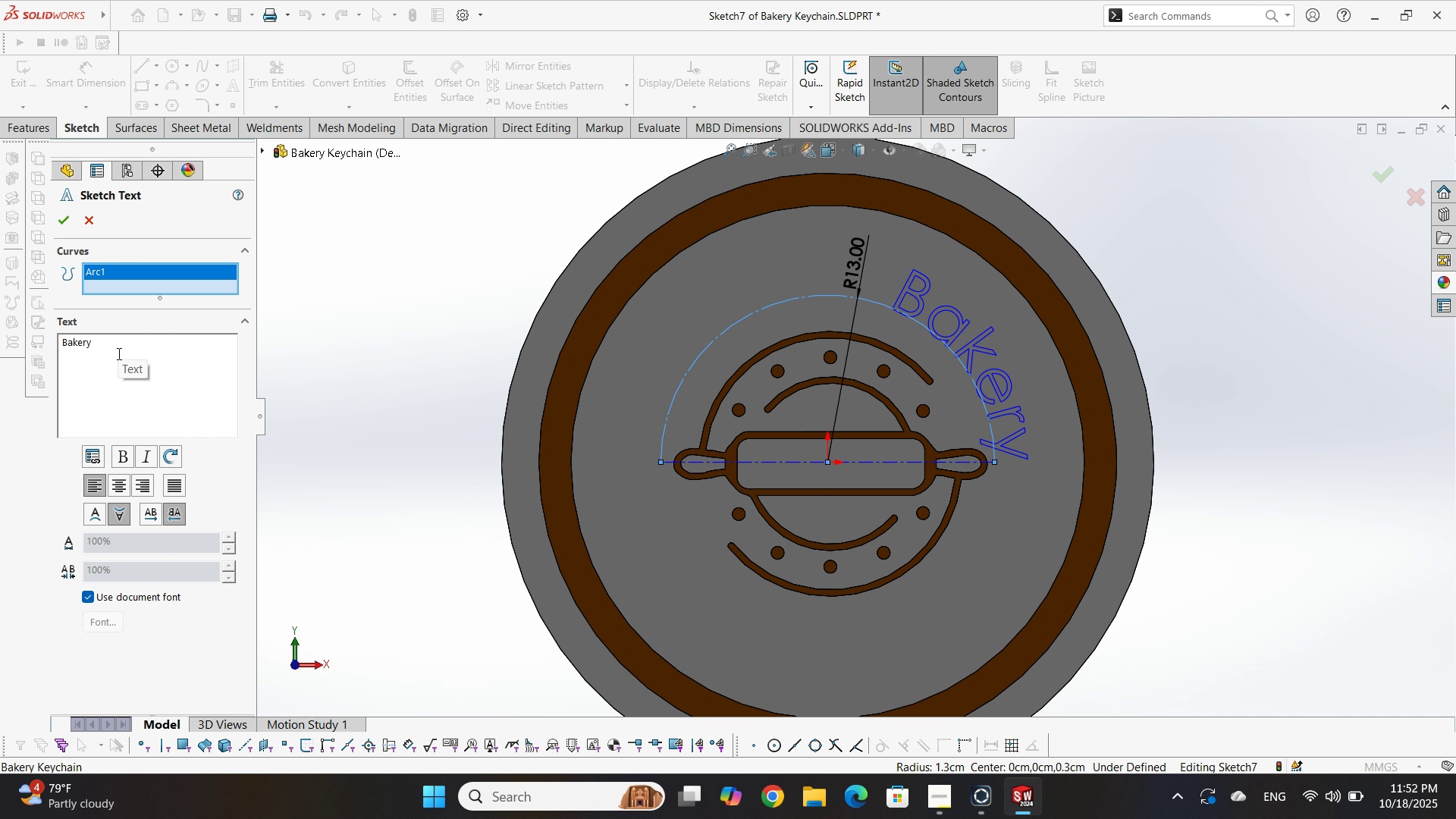 
type(PerlZ)
key(Backspace)
type(z)
 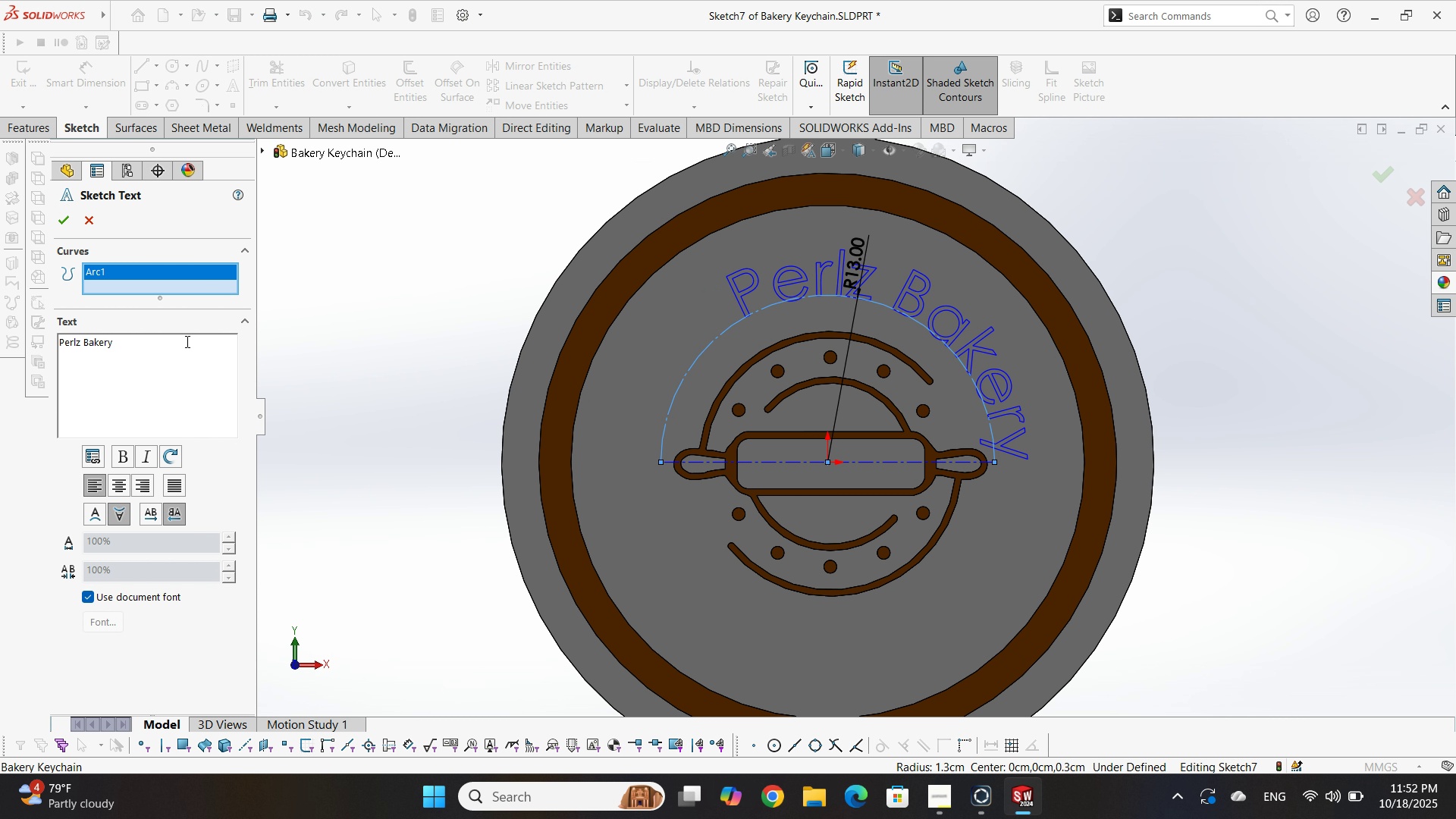 
left_click([175, 344])
 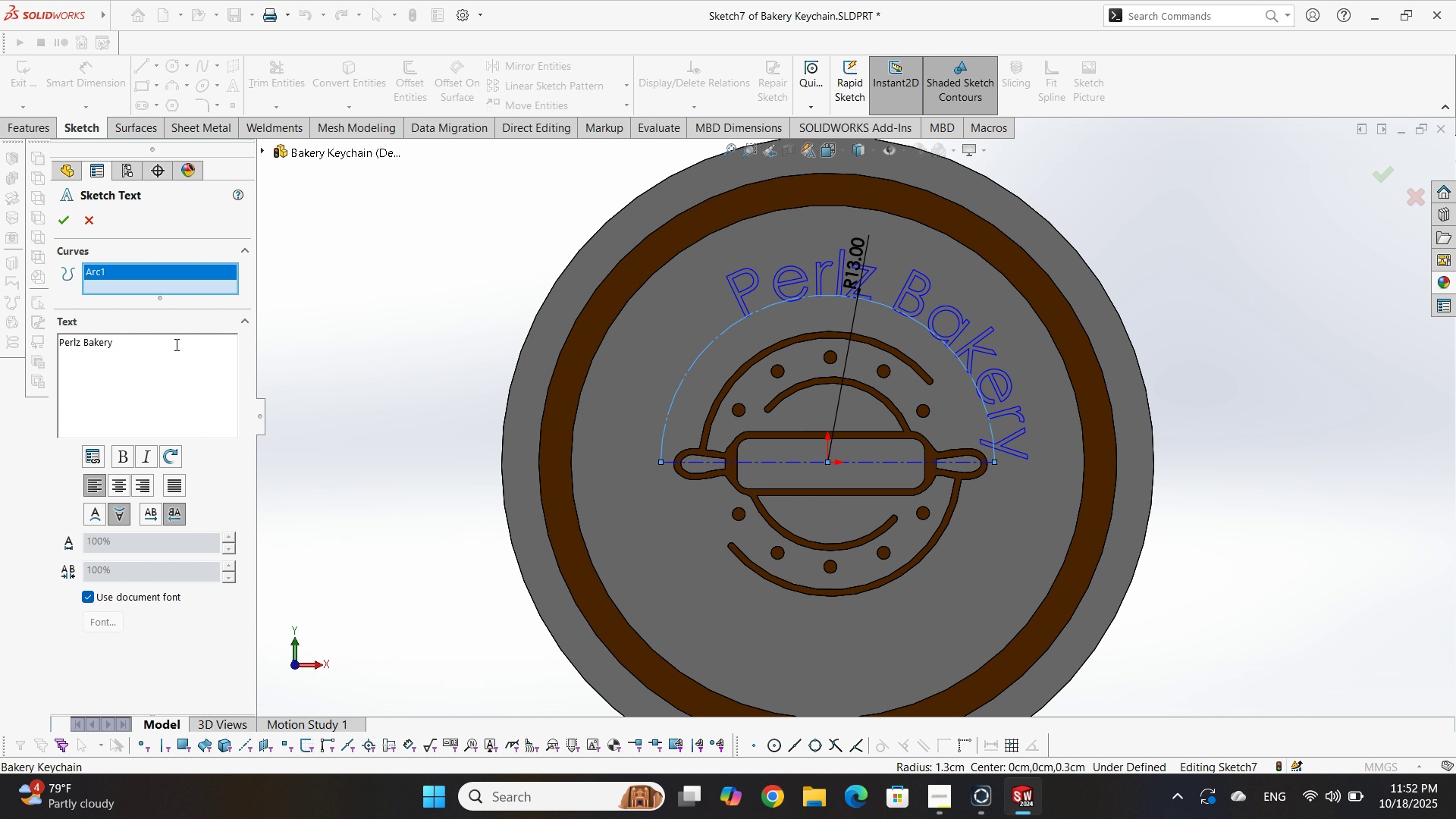 
key(Space)
 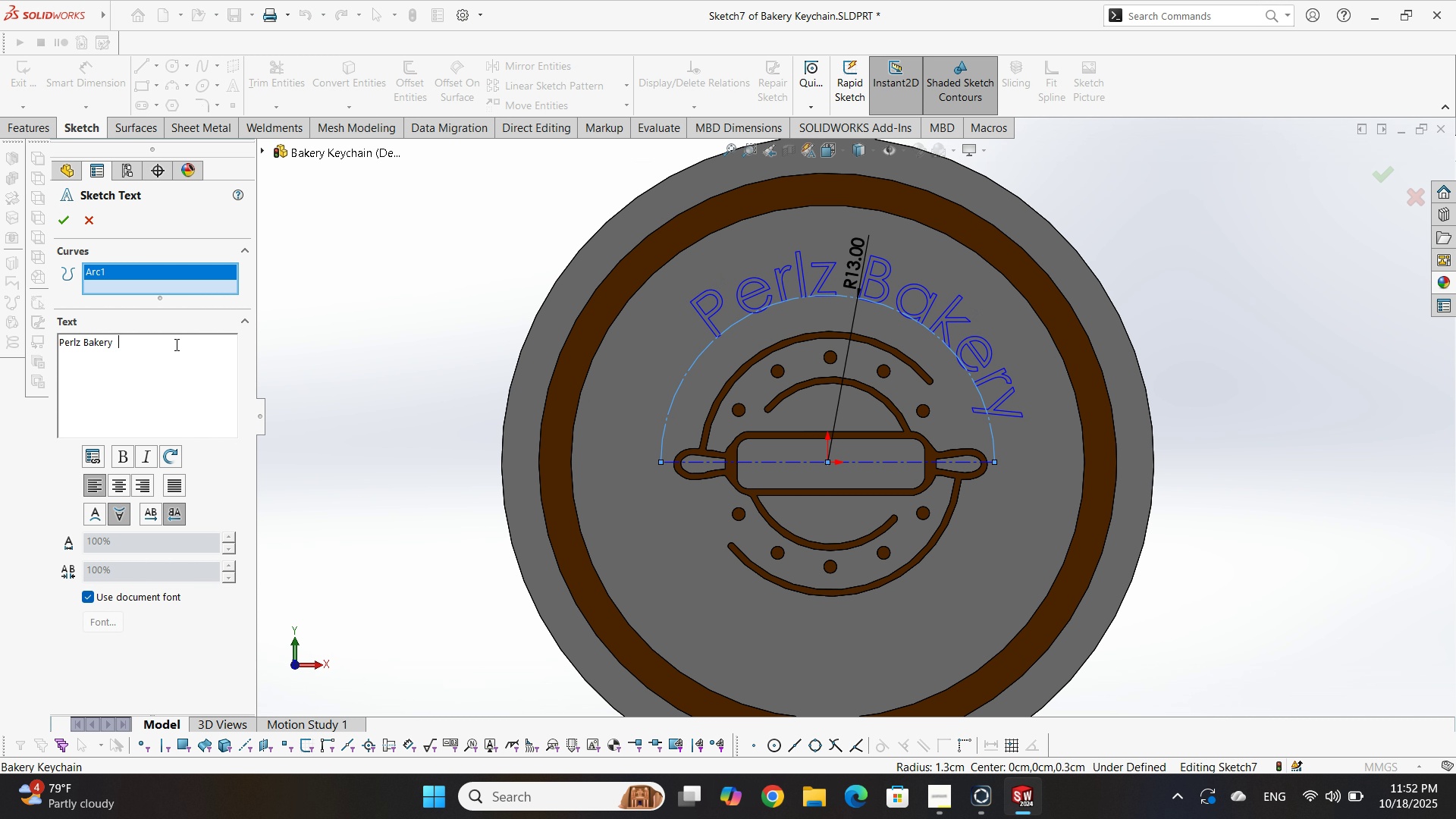 
key(Space)
 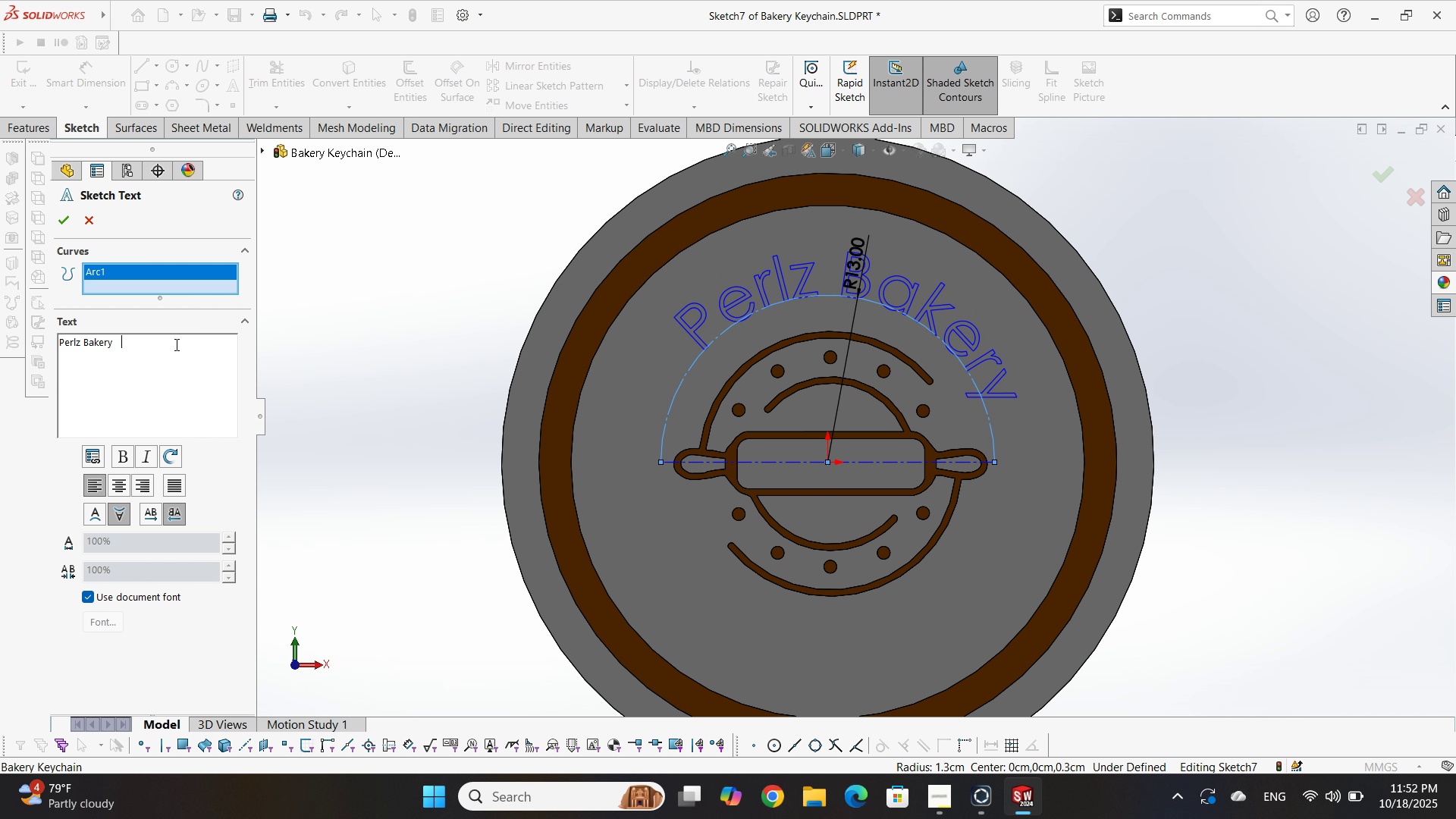 
key(Space)
 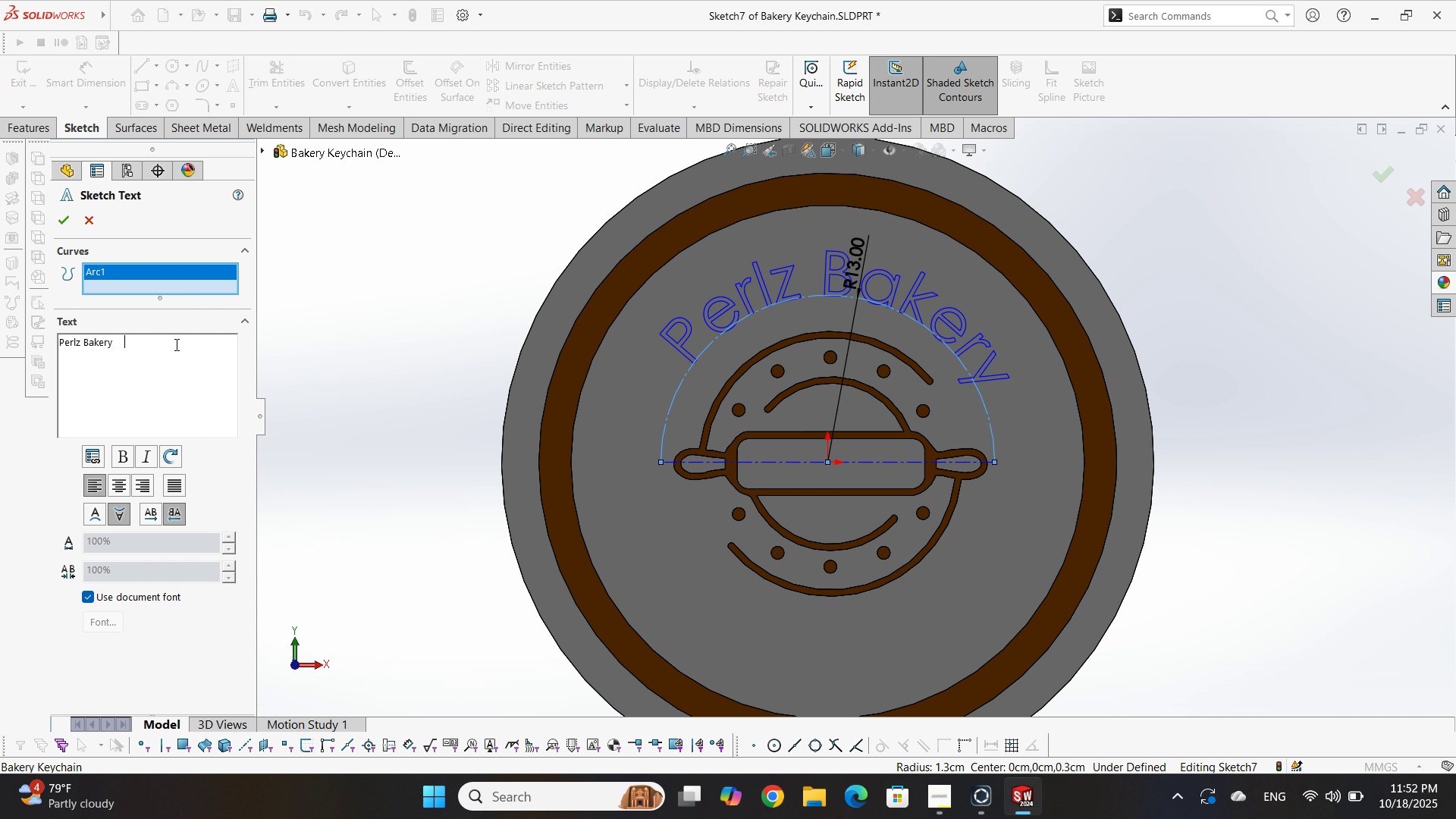 
key(Space)
 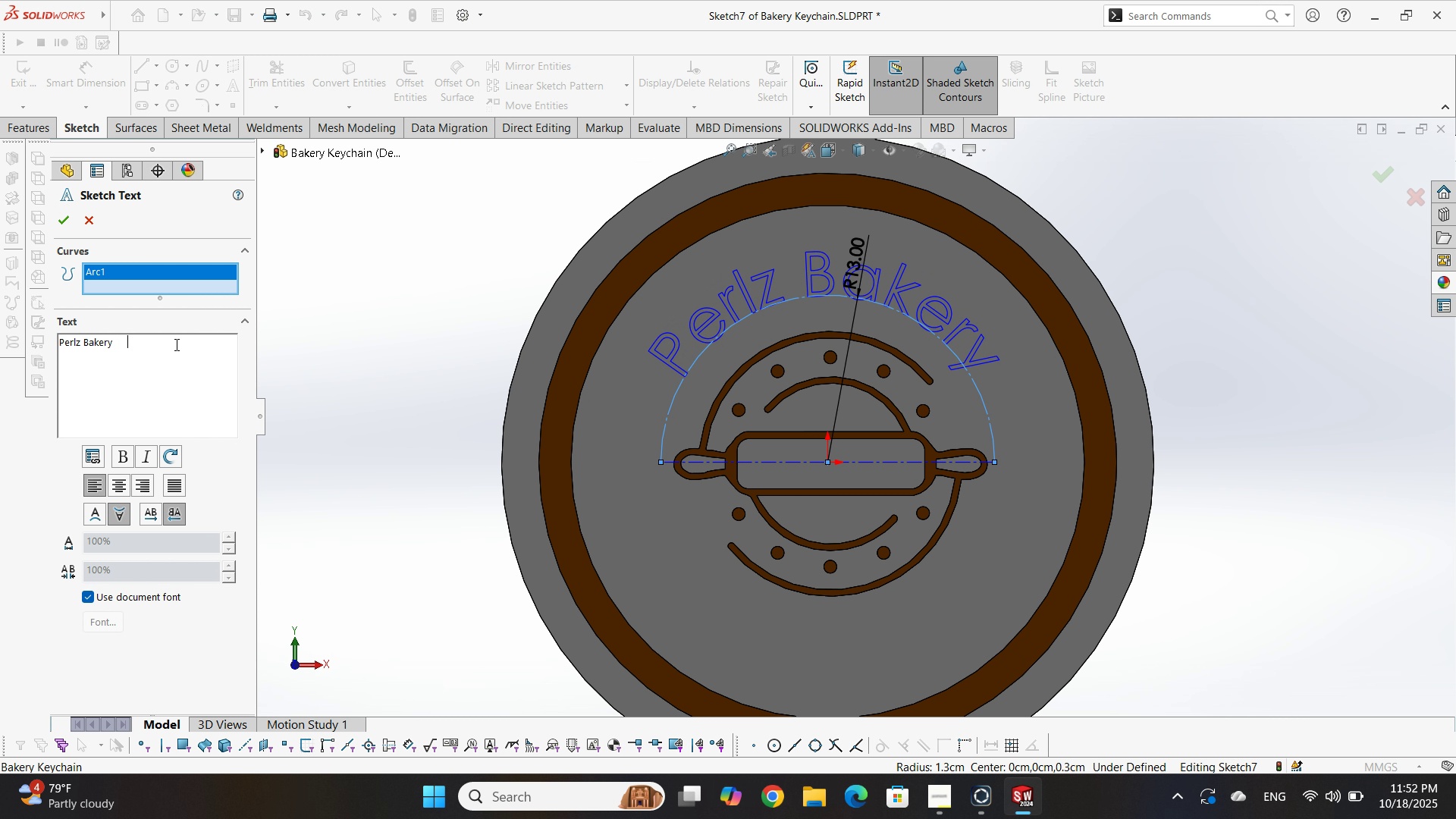 
key(Space)
 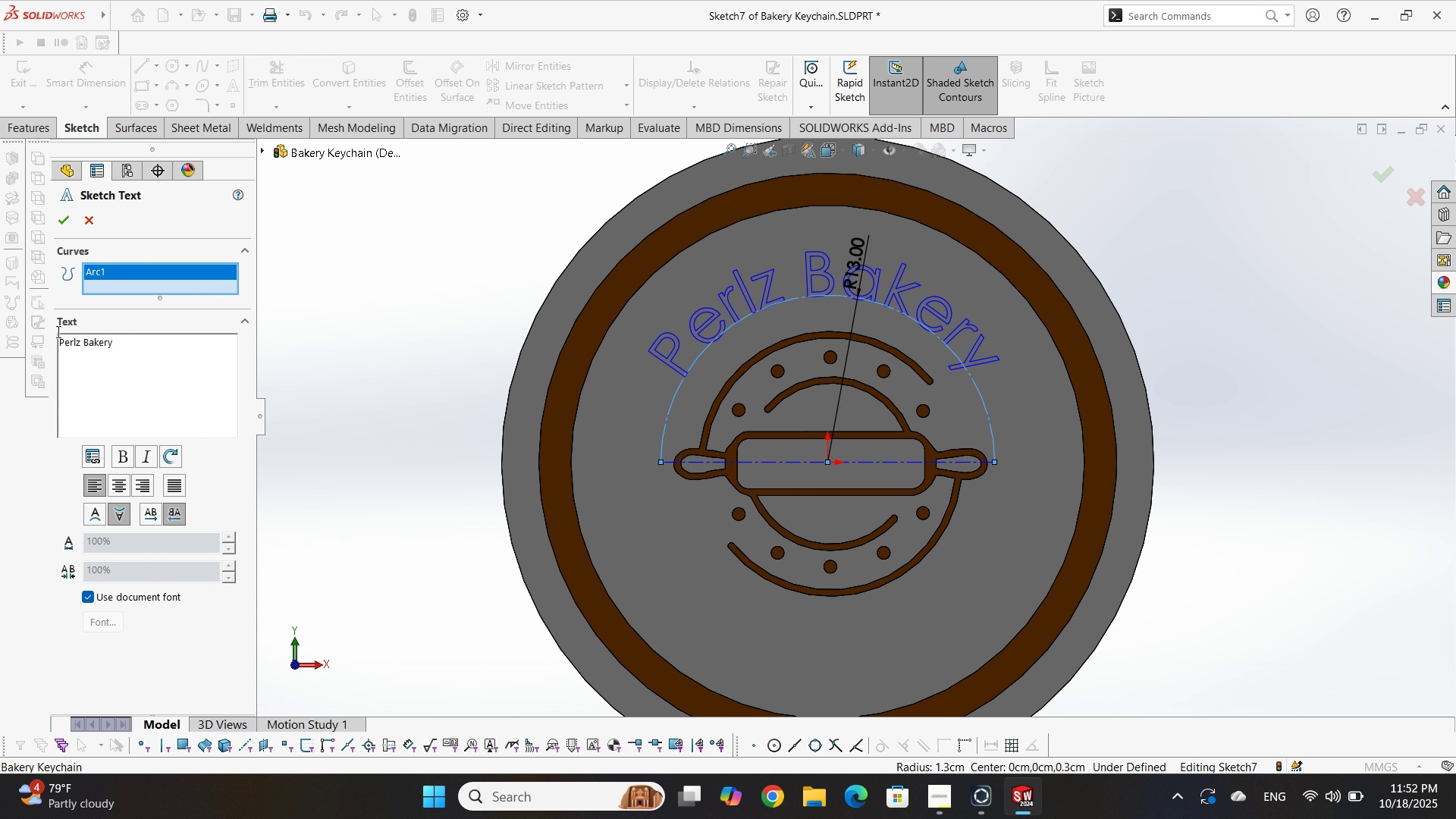 
wait(5.43)
 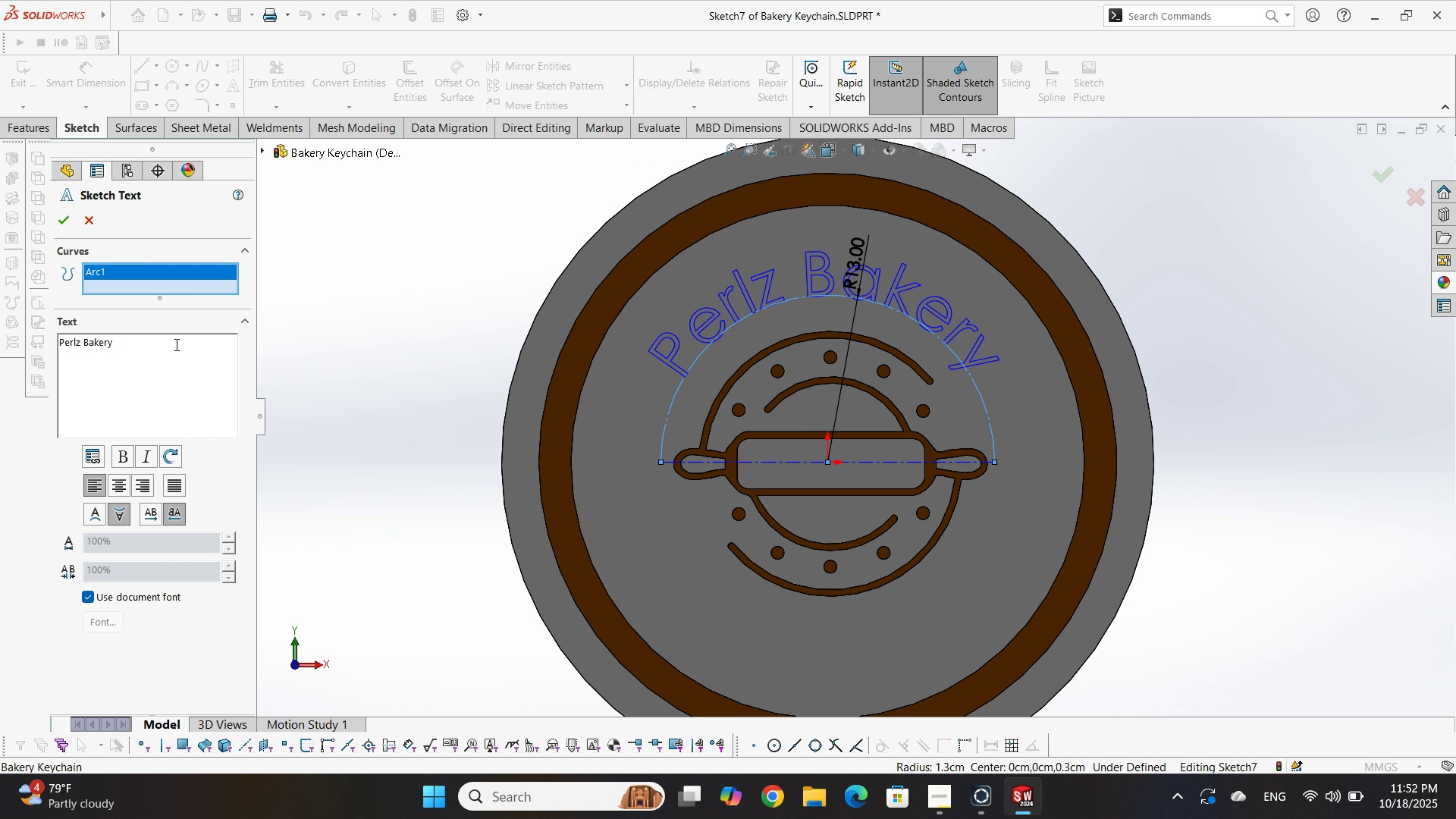 
left_click([59, 217])
 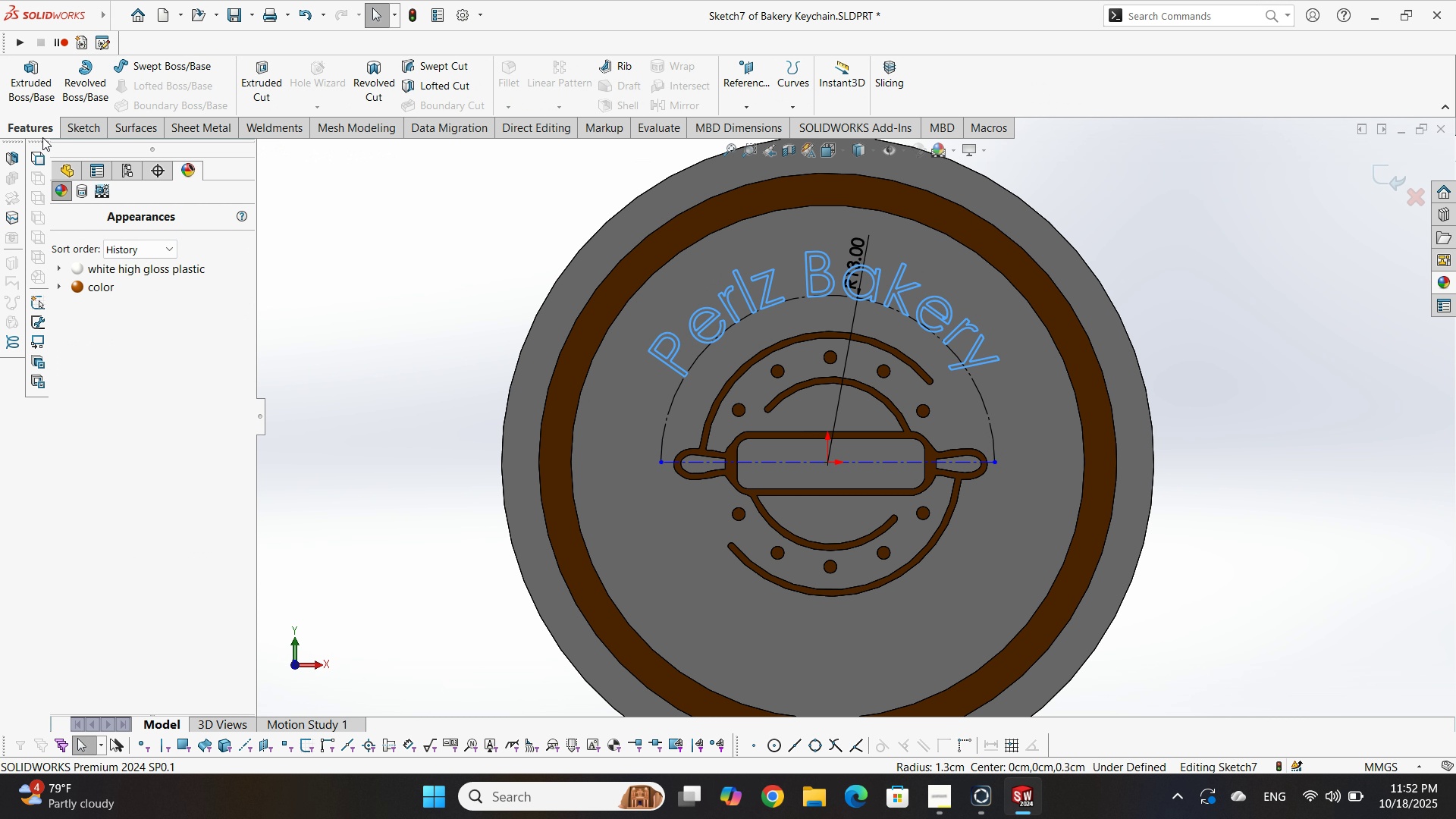 
double_click([39, 92])
 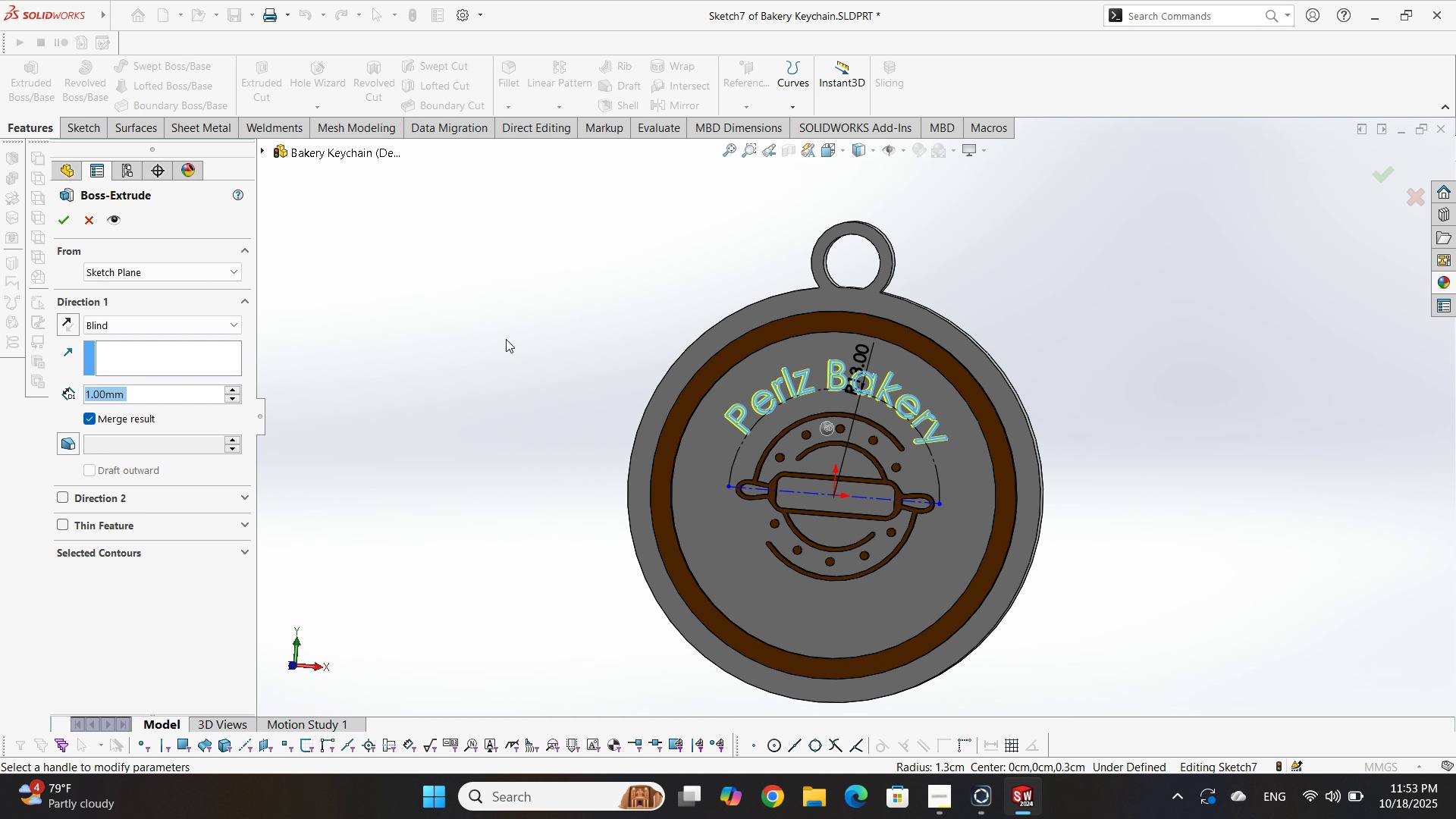 
key(Enter)
 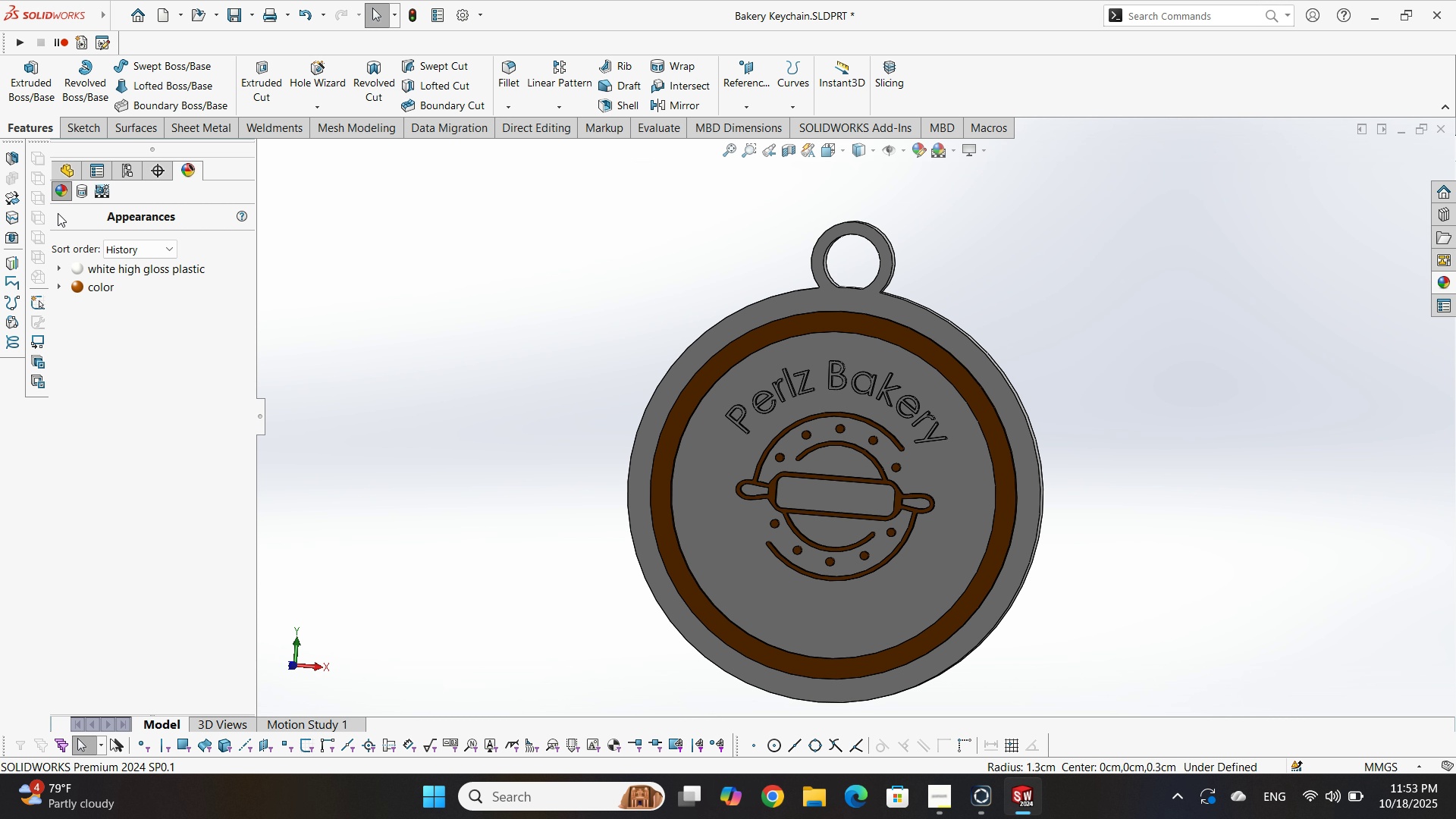 
left_click([61, 167])
 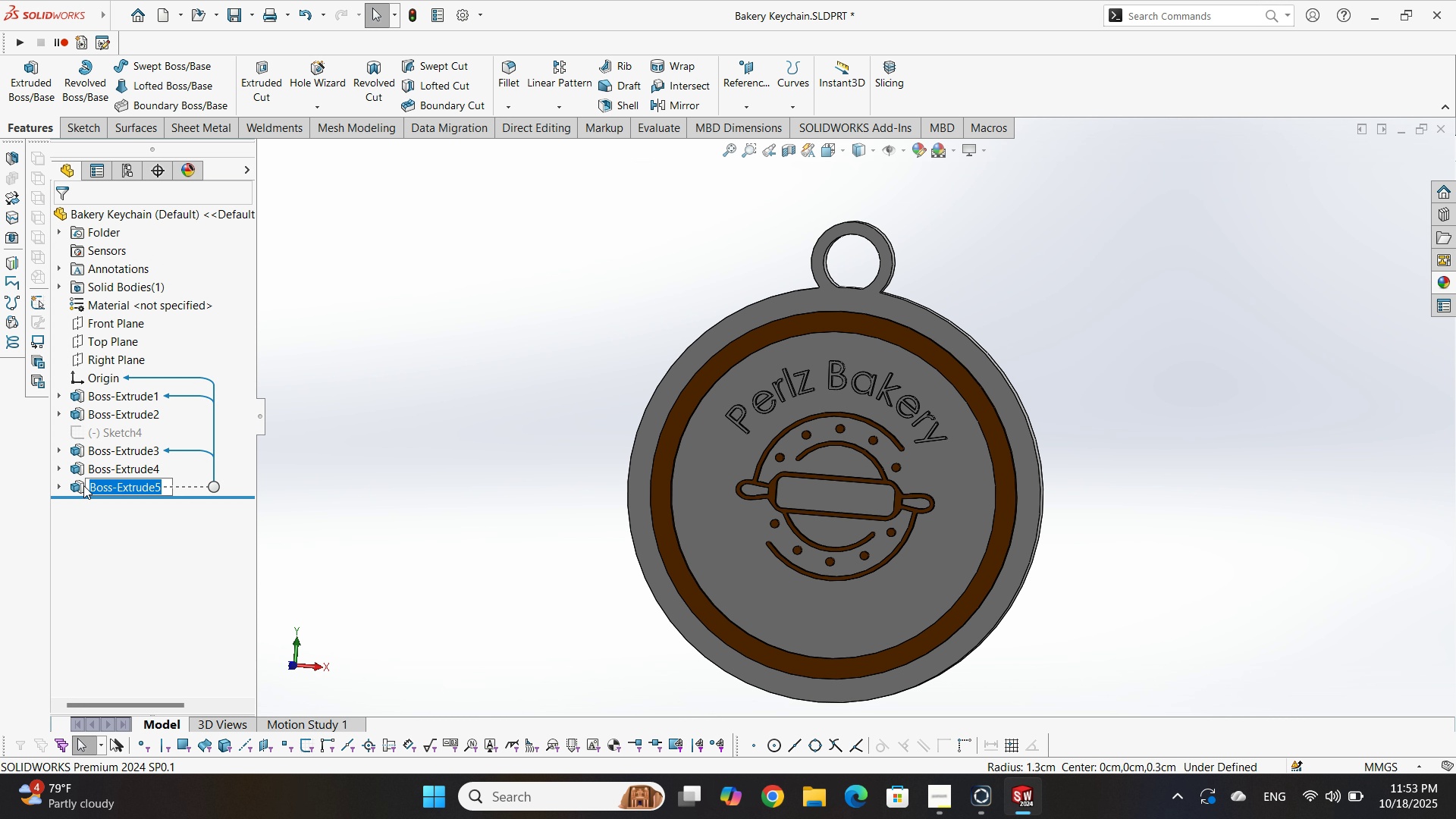 
left_click([82, 484])
 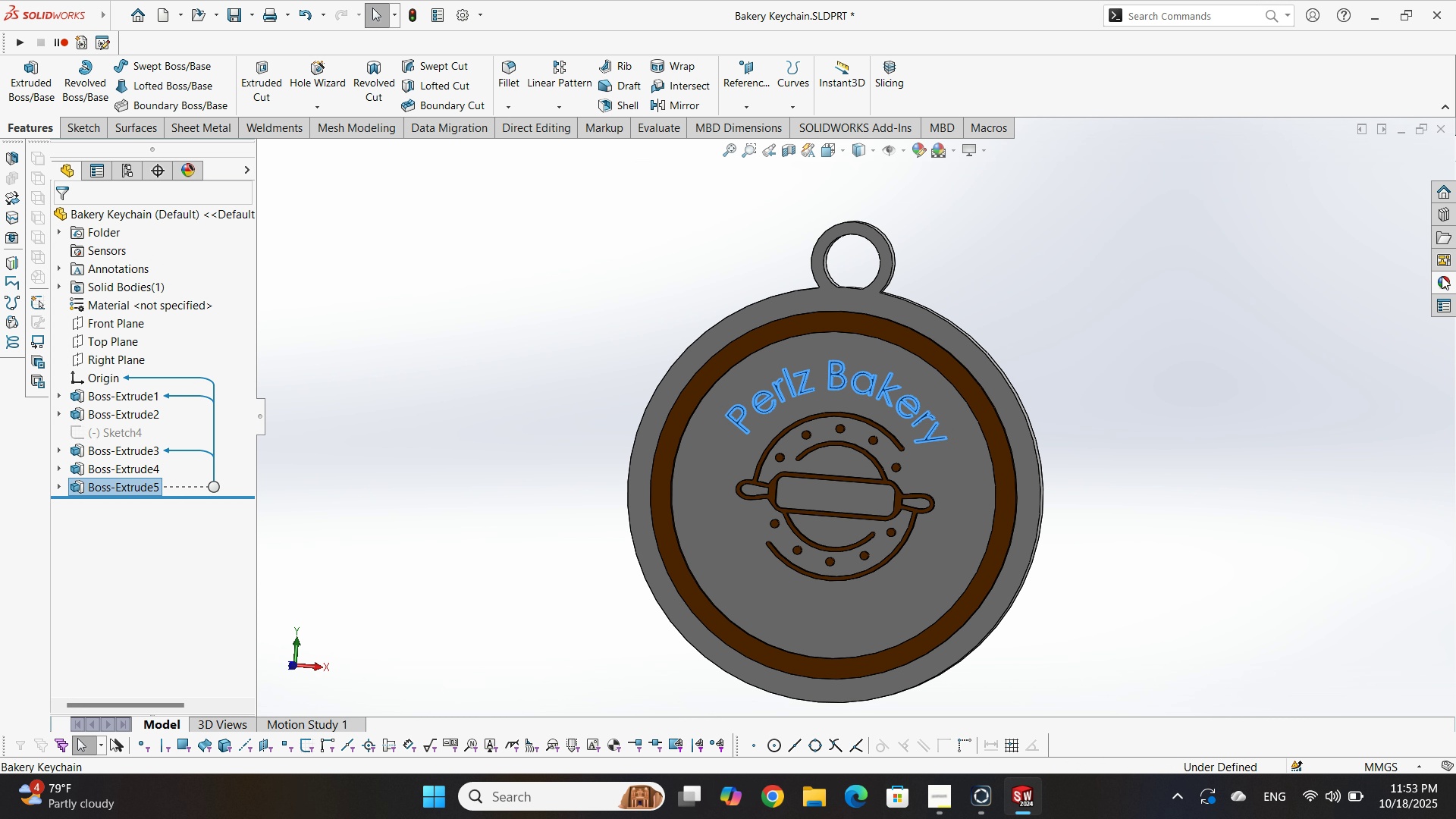 
left_click([1449, 275])
 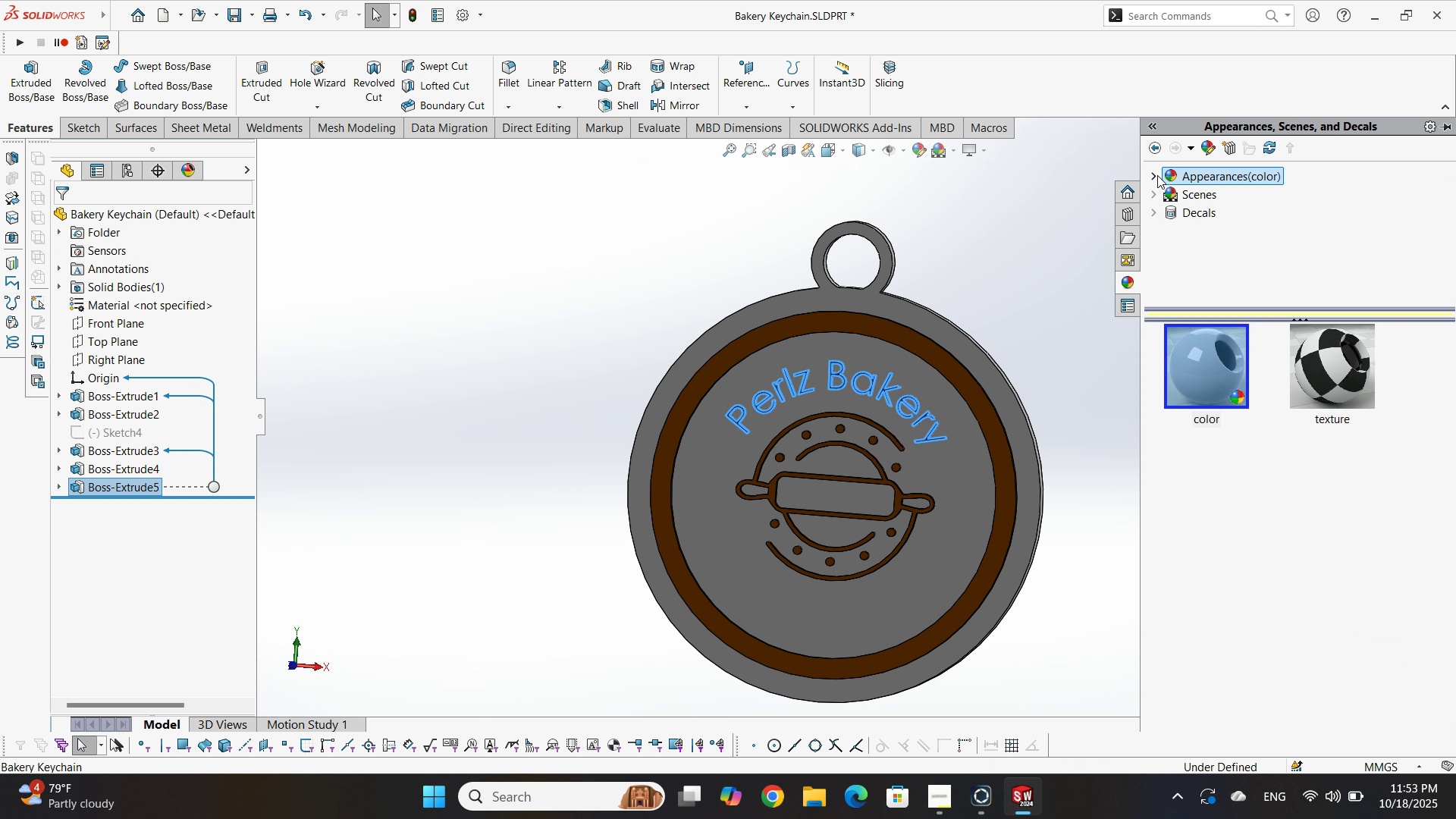 
left_click([1157, 171])
 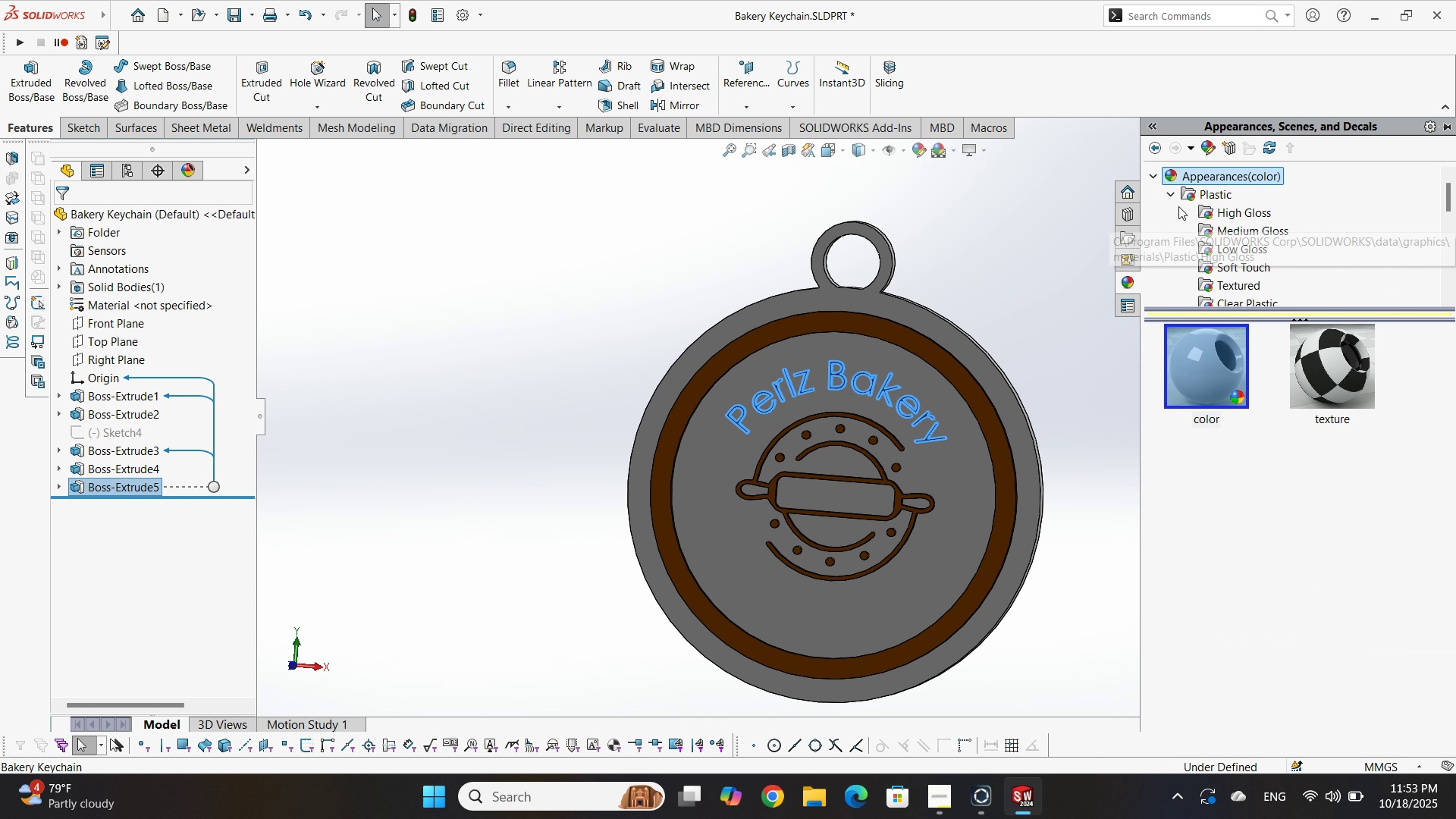 
left_click([1159, 172])
 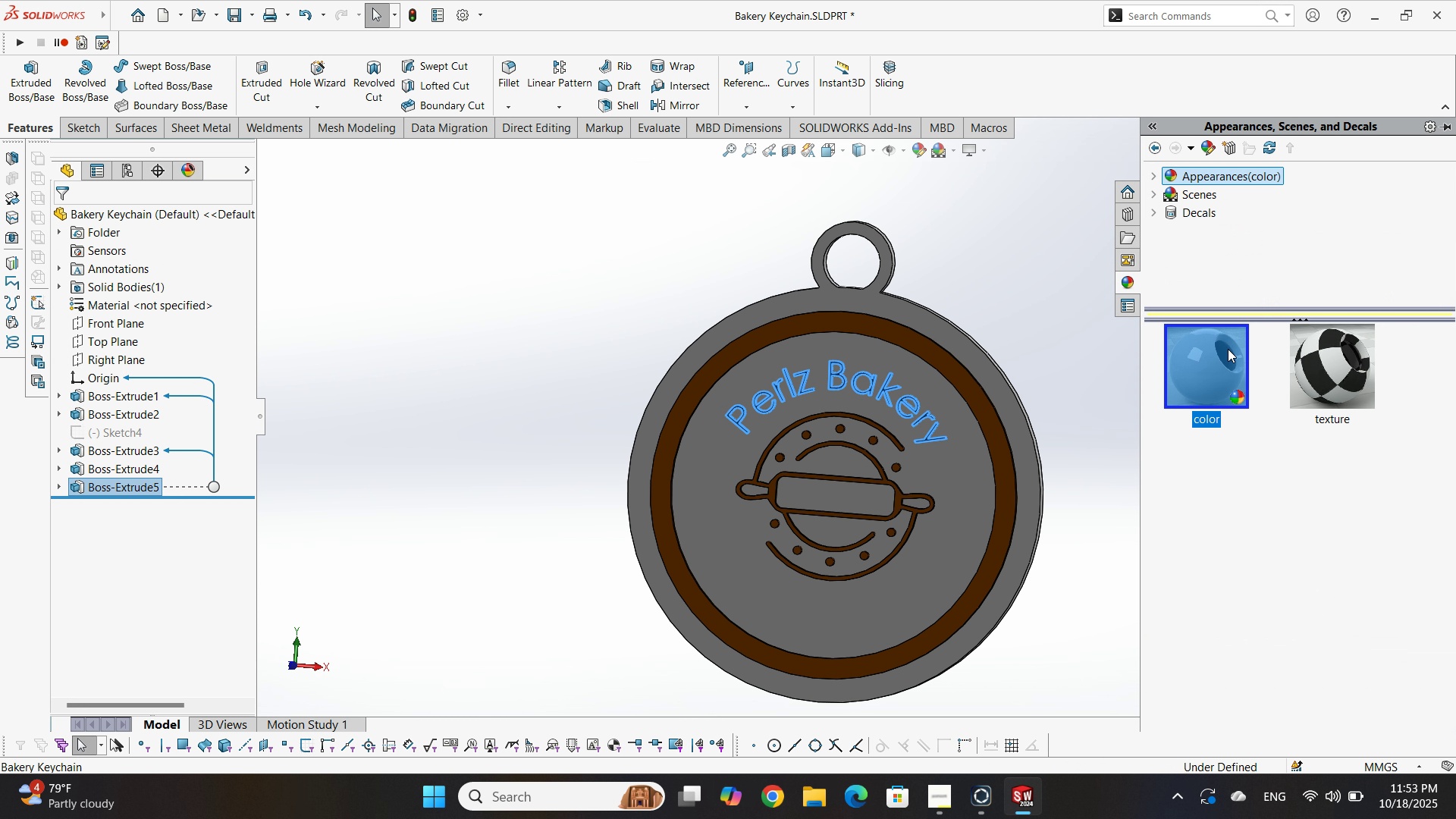 
double_click([1228, 349])
 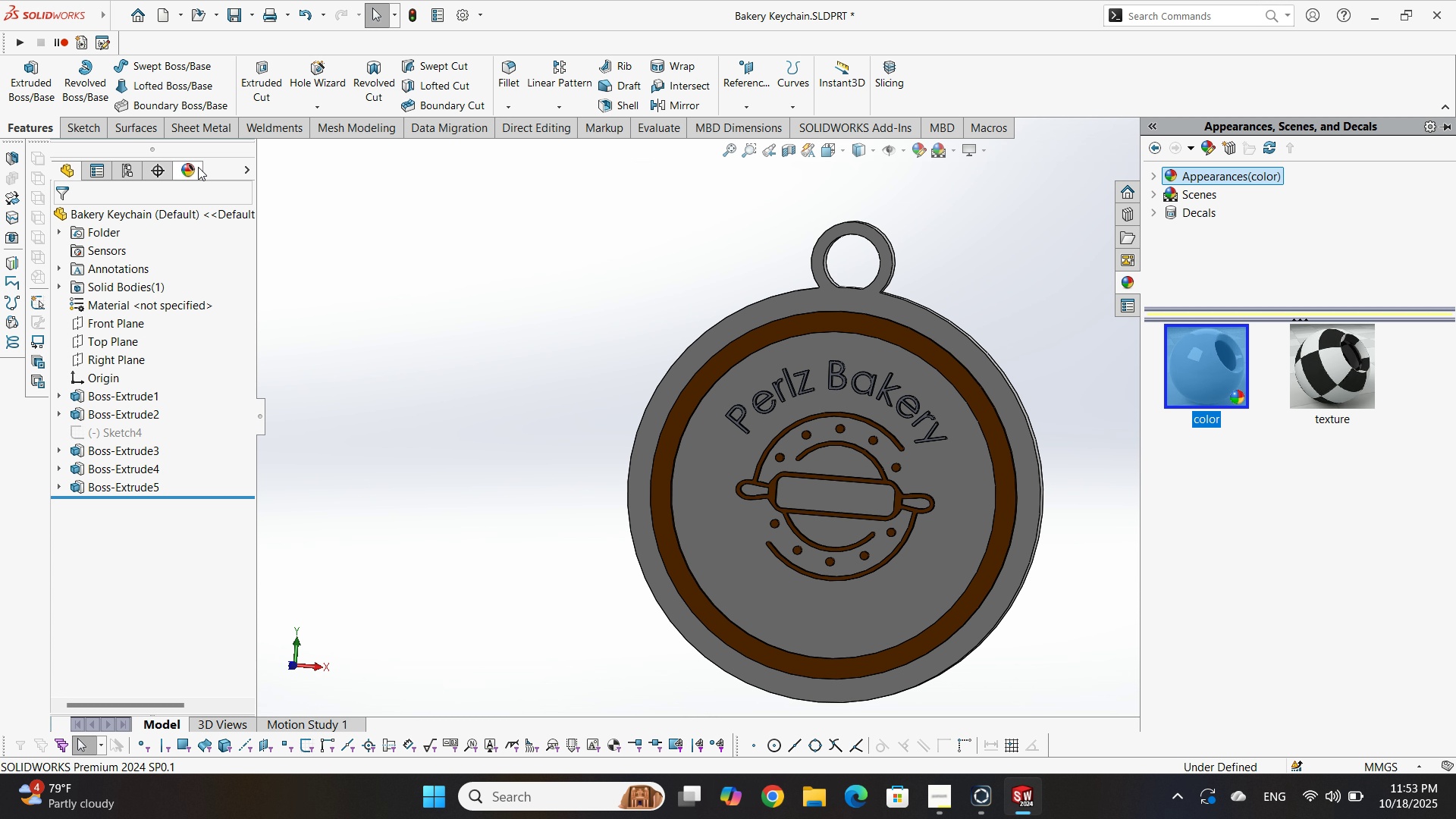 
left_click([198, 167])
 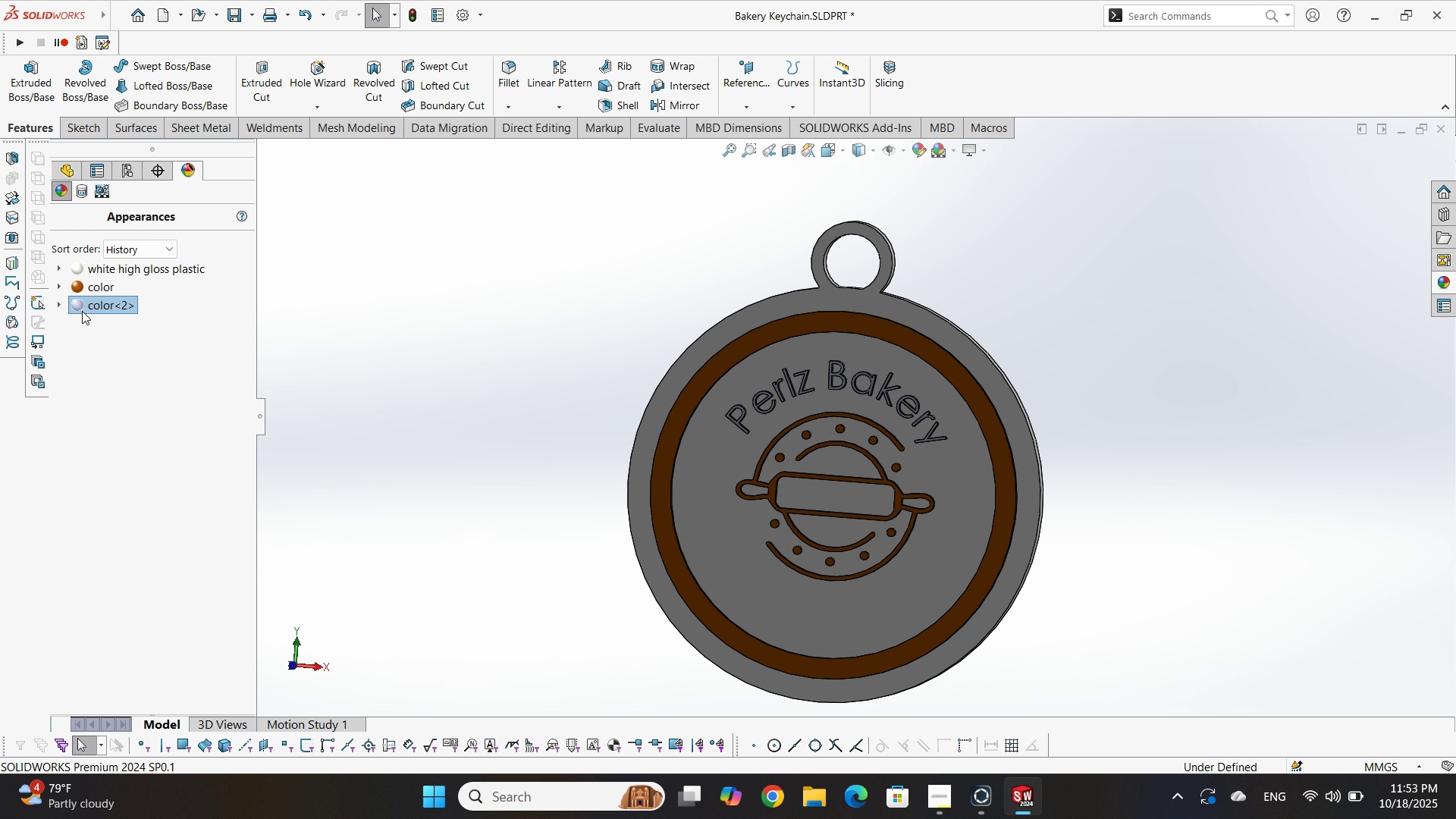 
double_click([82, 311])
 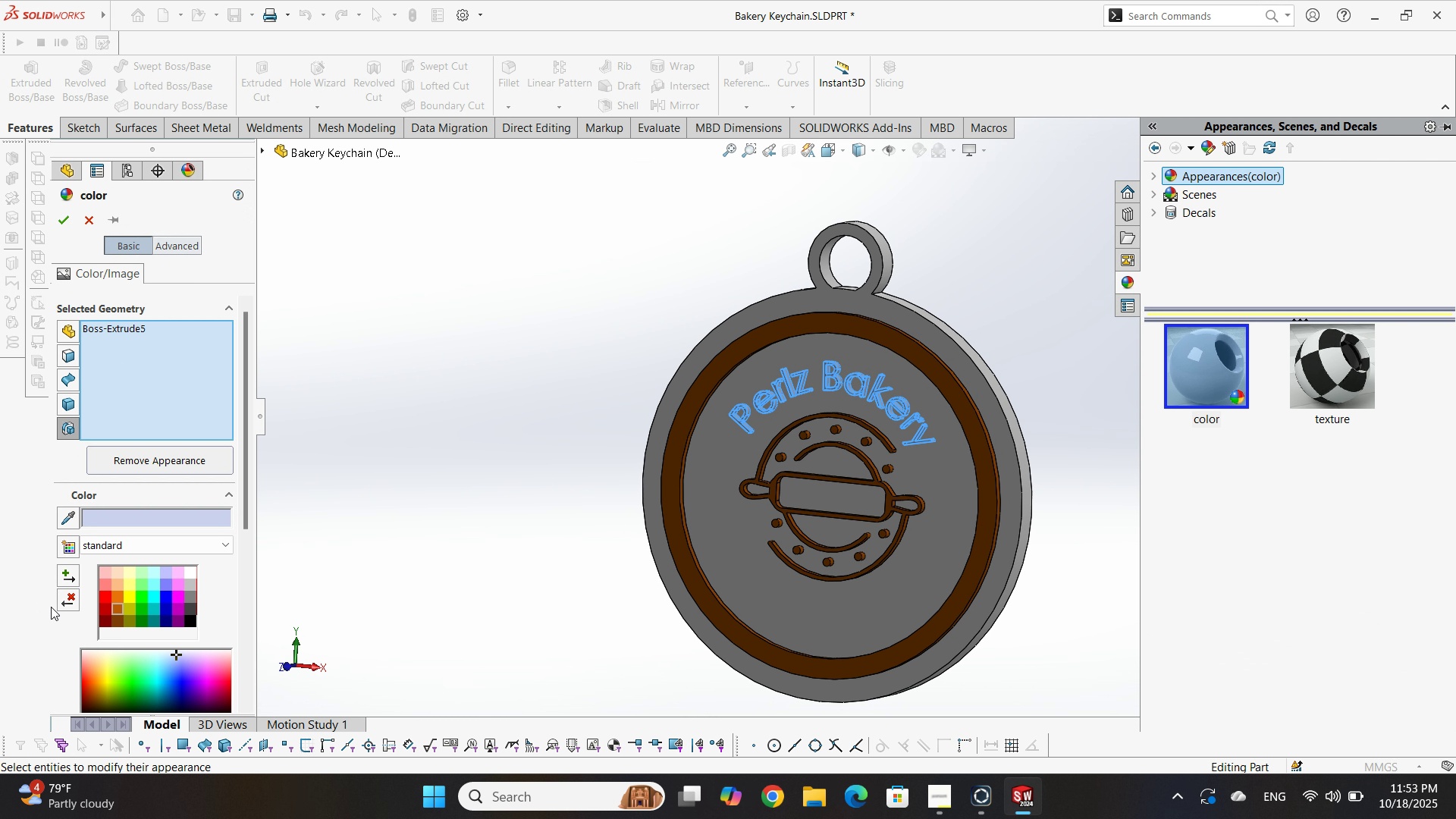 
left_click([121, 609])
 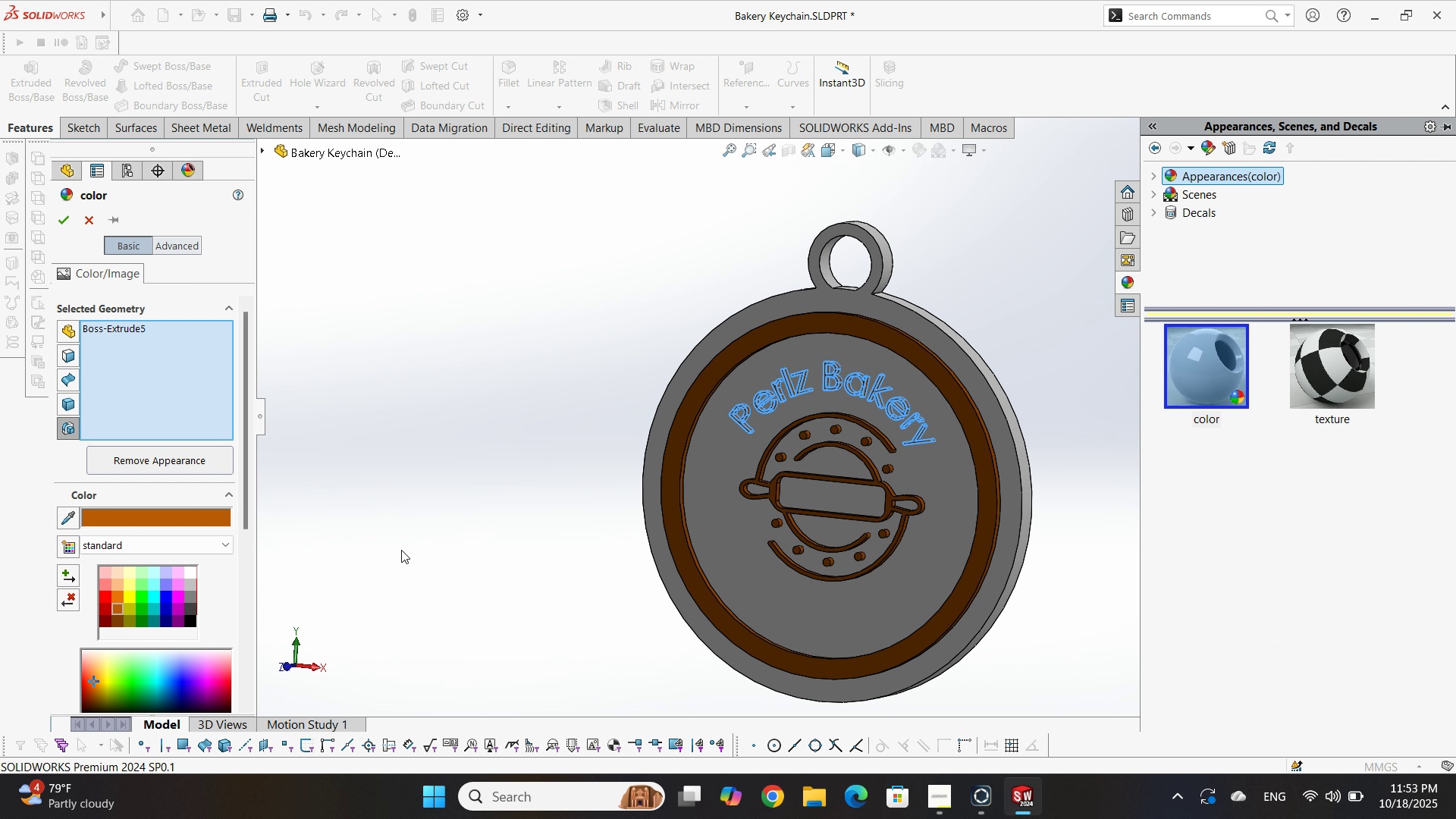 
key(Enter)
 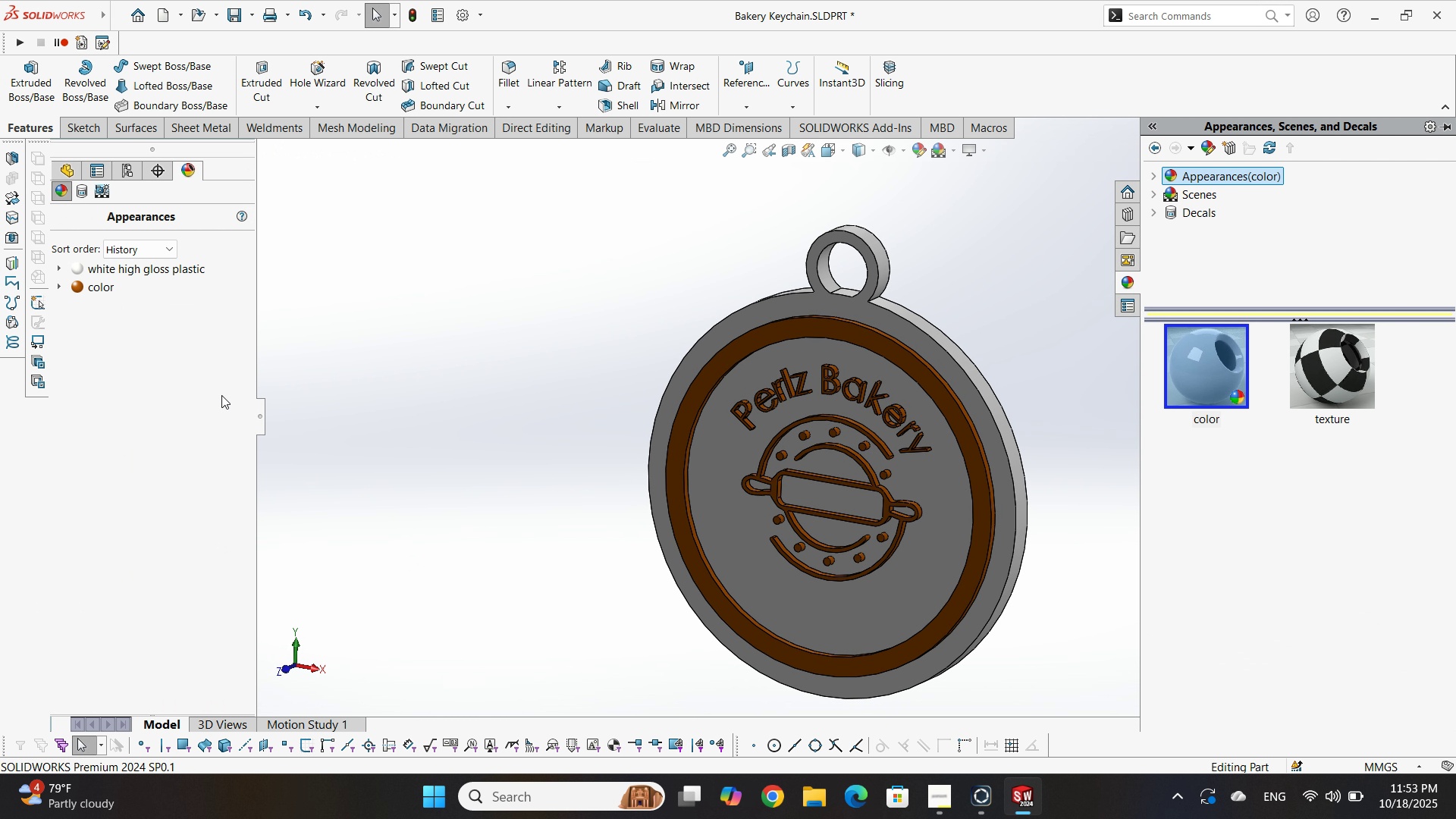 
left_click([96, 291])
 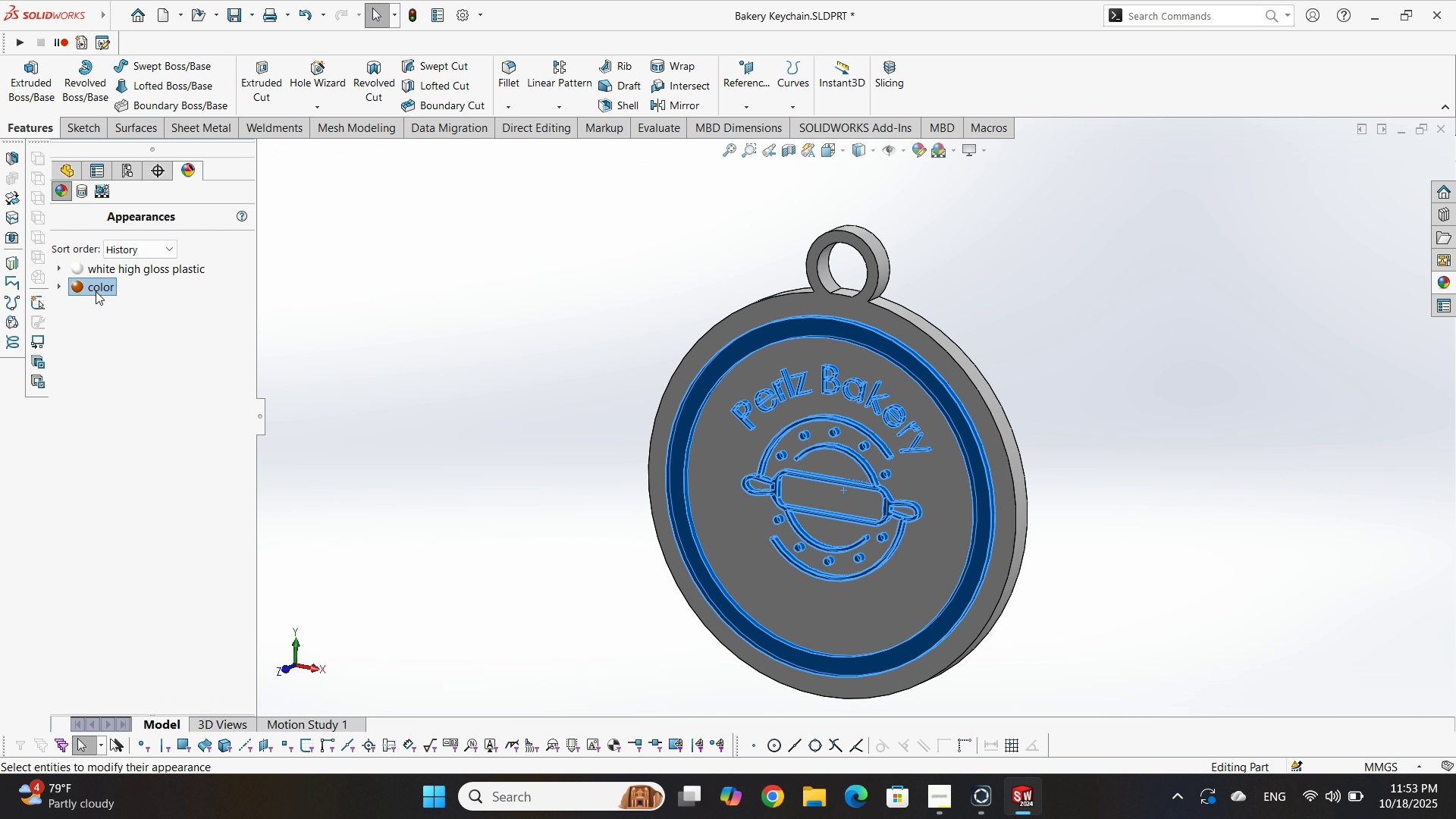 
triple_click([96, 291])
 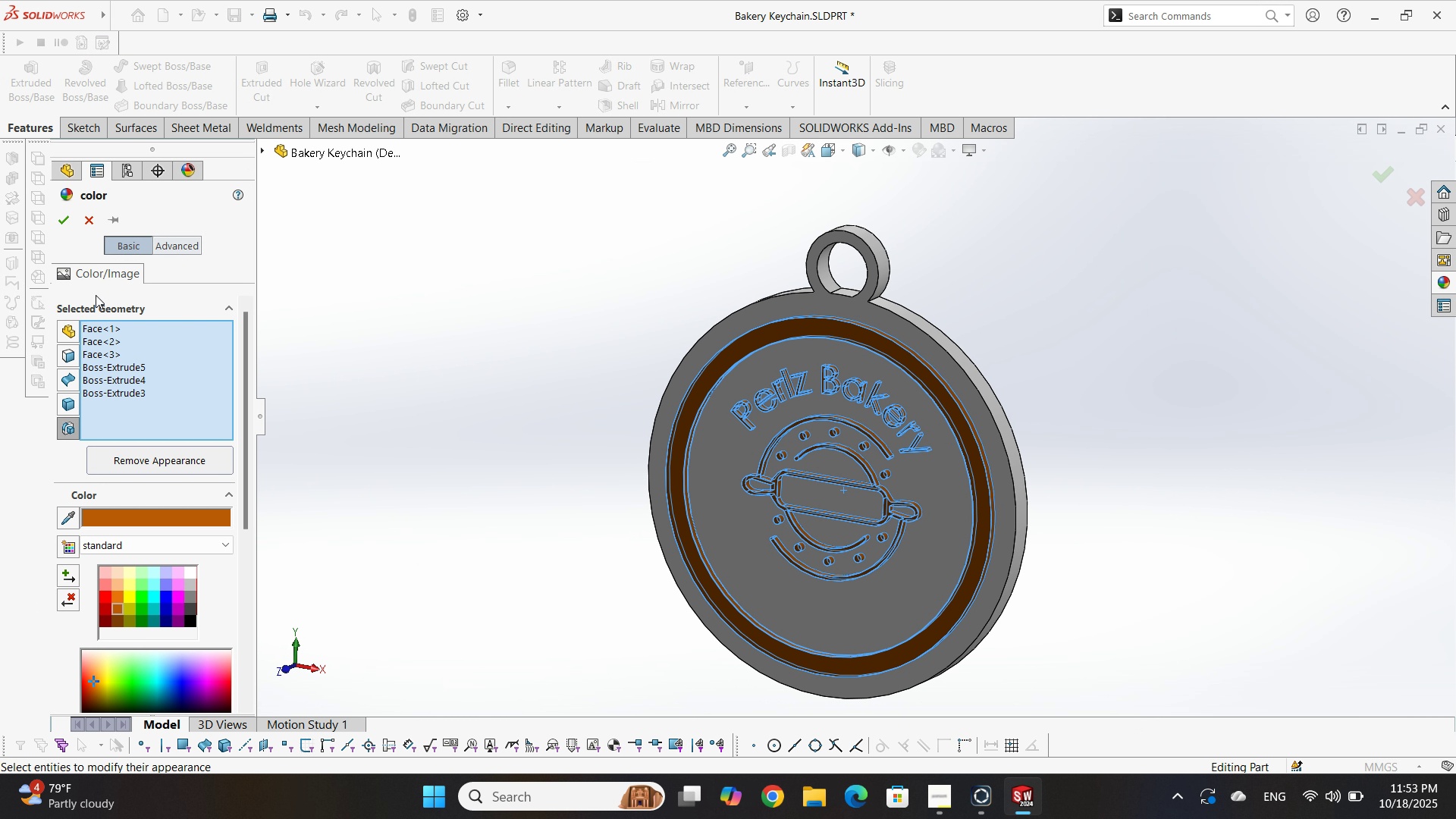 
key(Escape)
 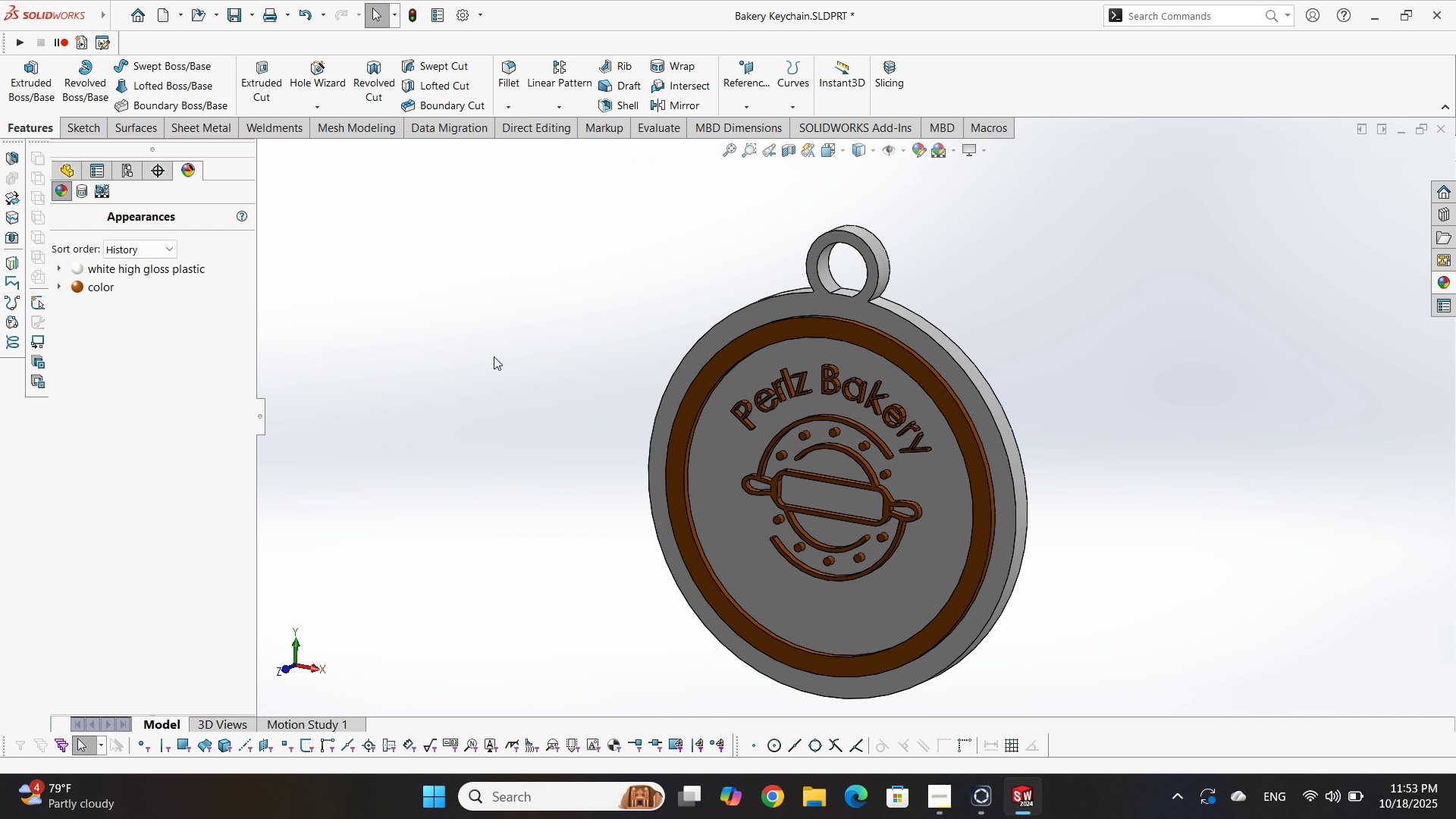 
key(Control+Z)
 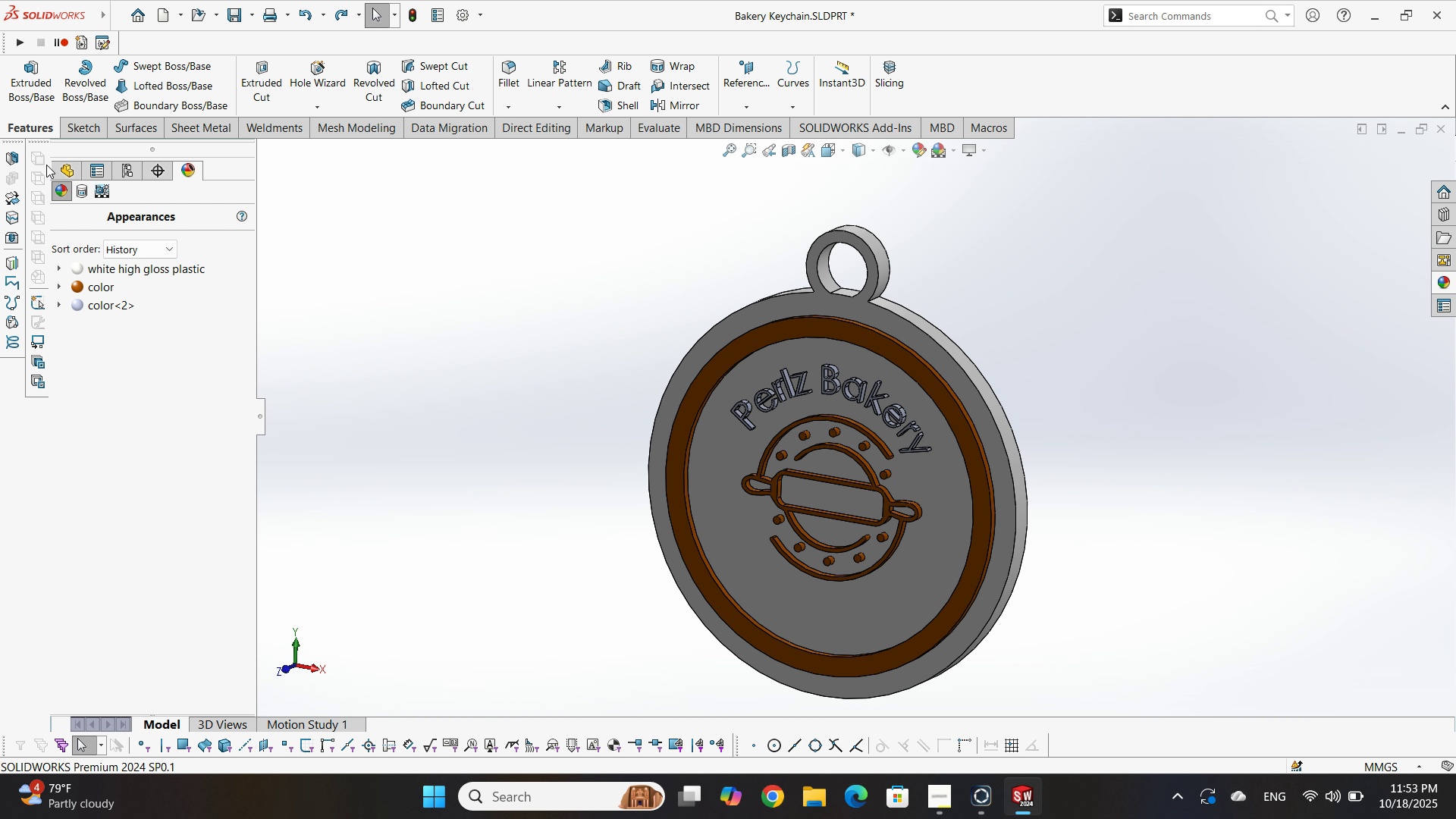 
double_click([70, 163])
 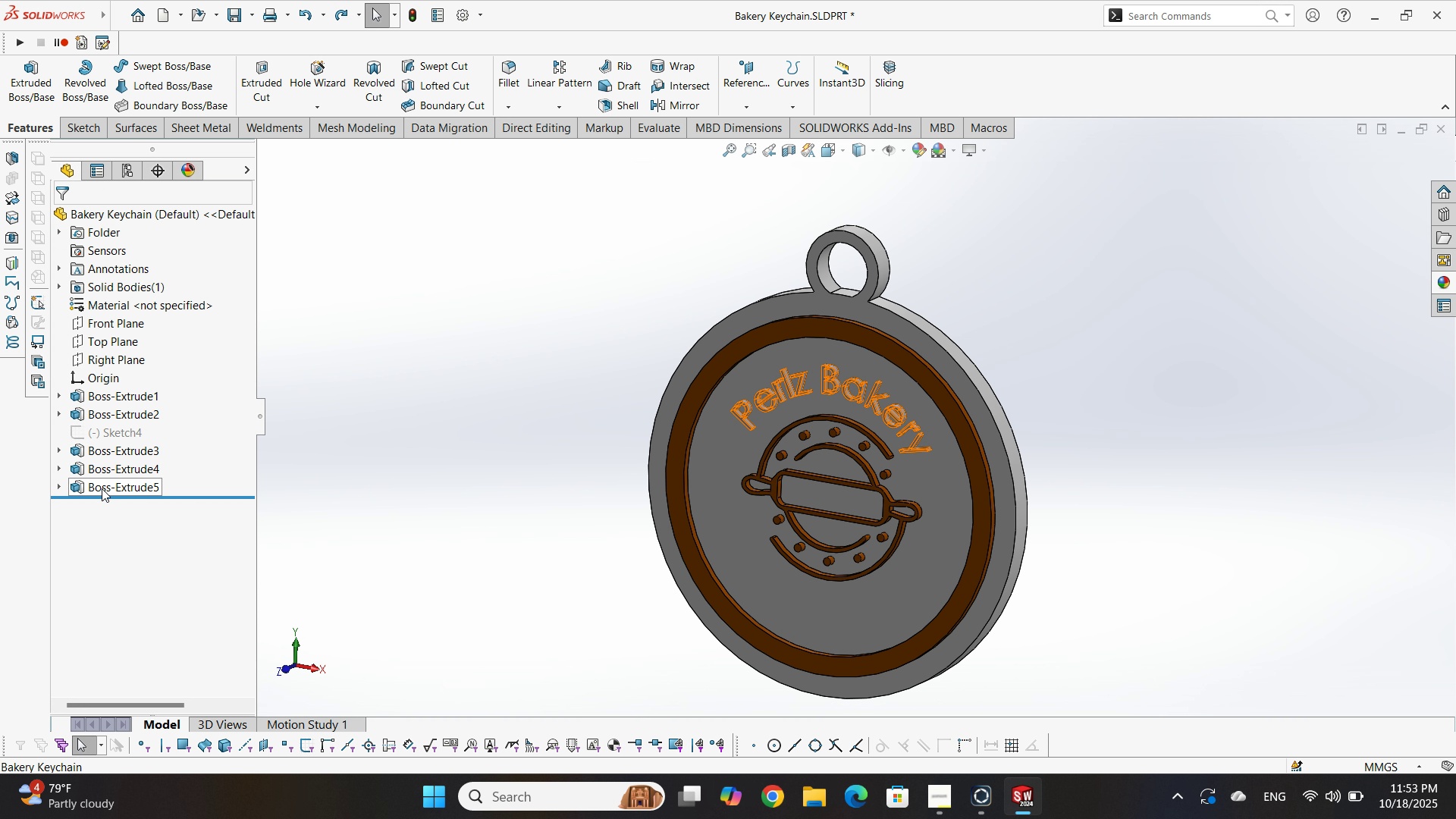 
left_click([102, 488])
 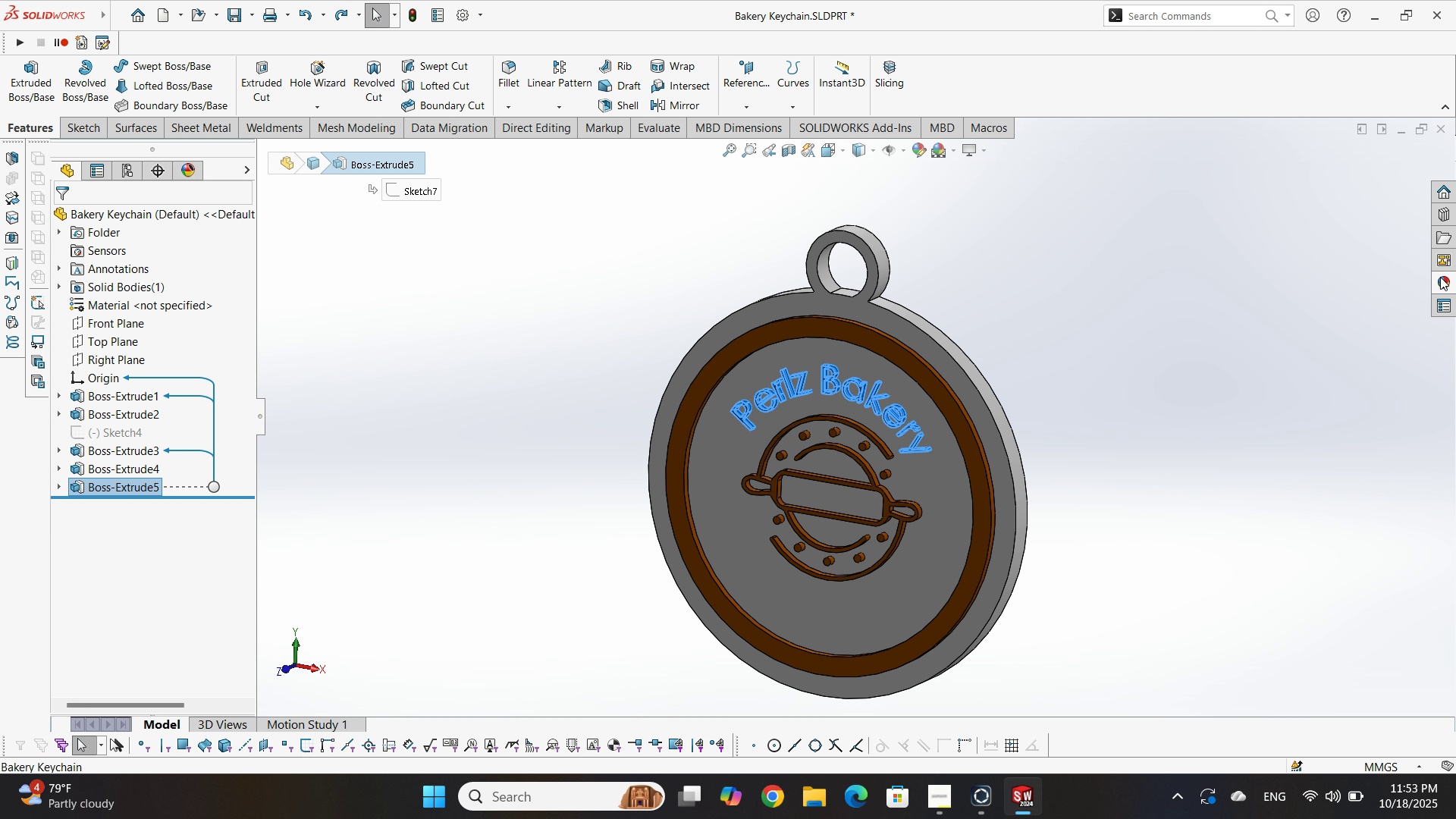 
left_click([1440, 278])
 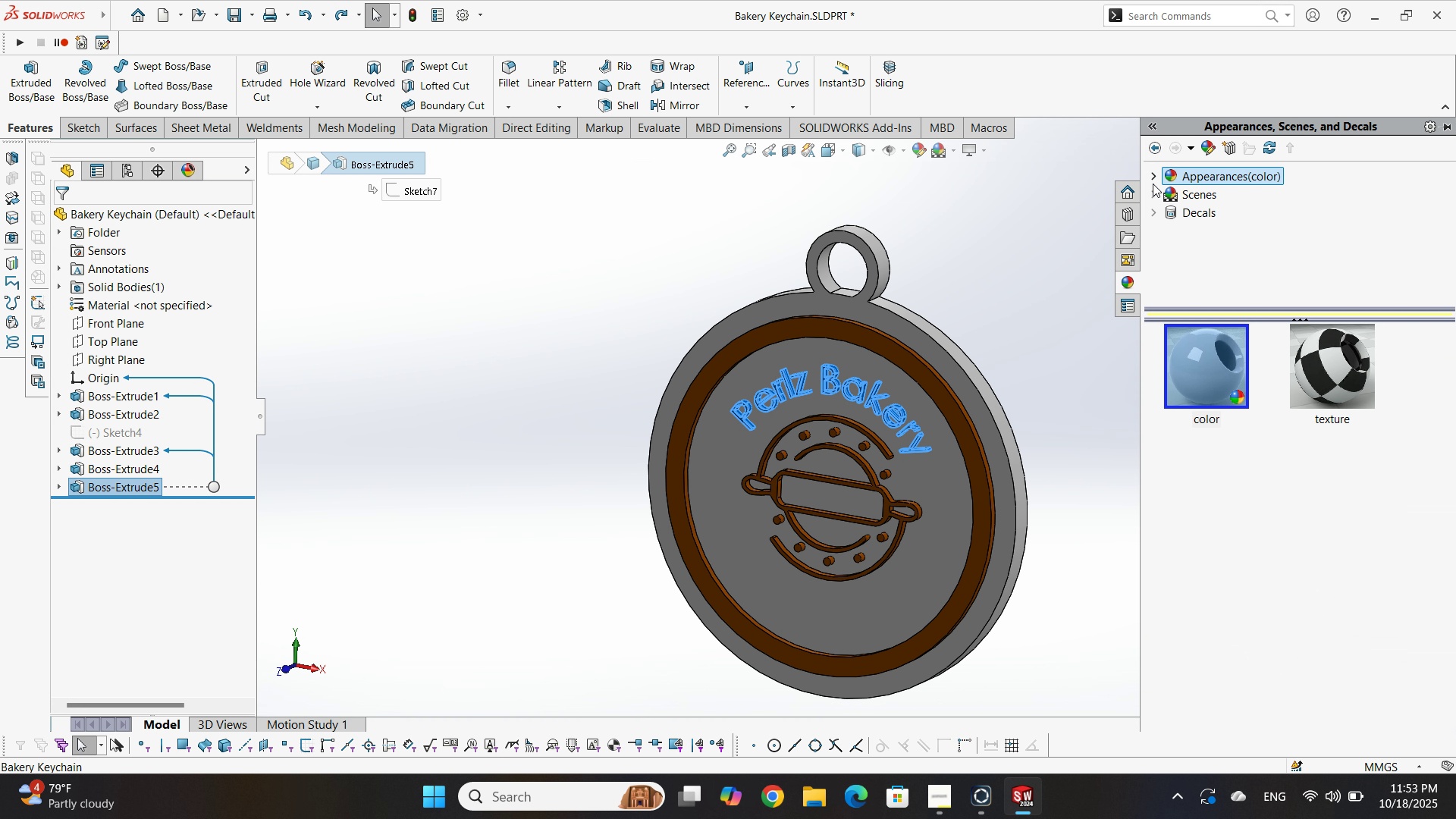 
left_click([1150, 180])
 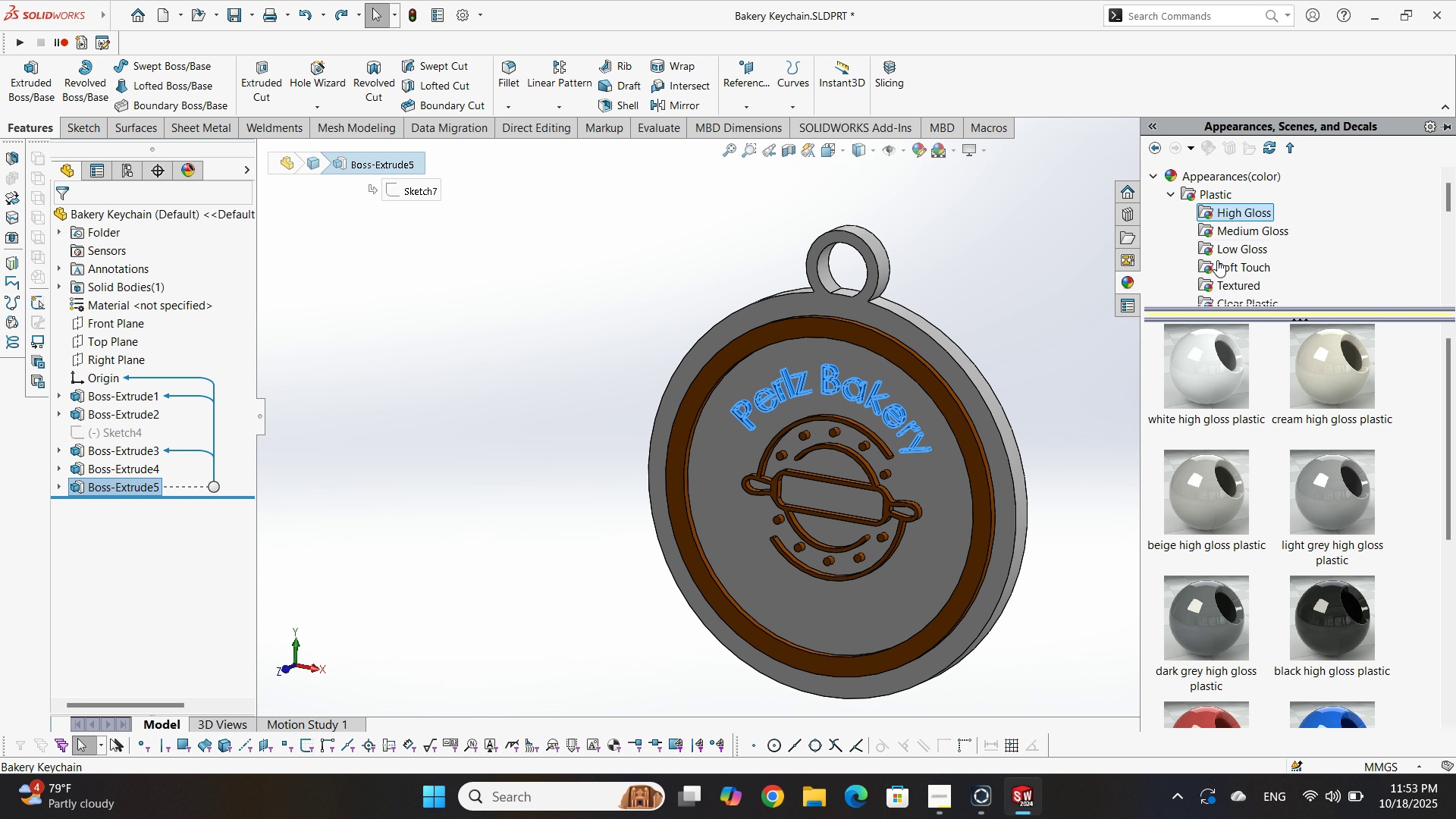 
scroll: coordinate [1272, 479], scroll_direction: down, amount: 1.0
 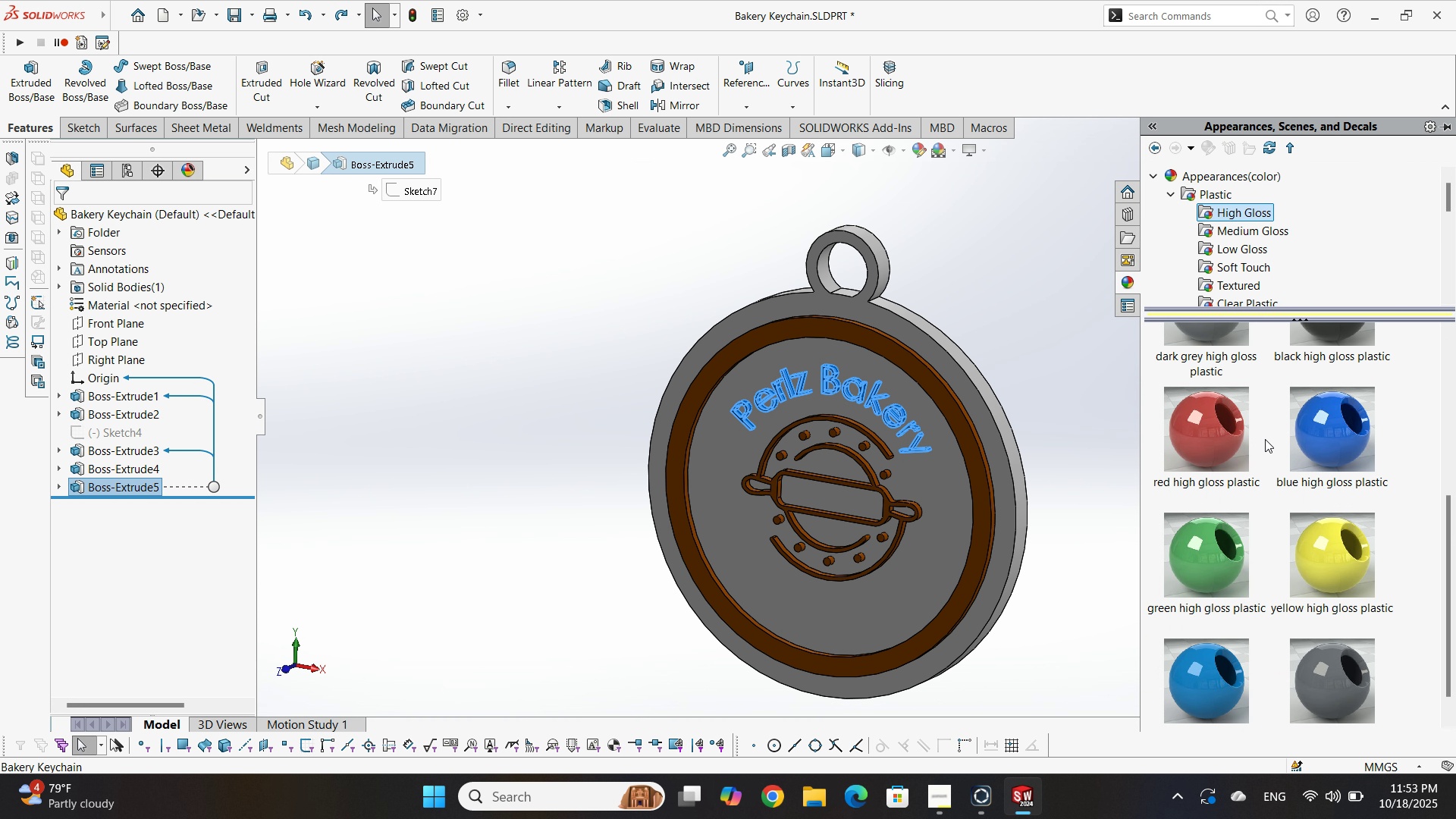 
left_click([1335, 427])
 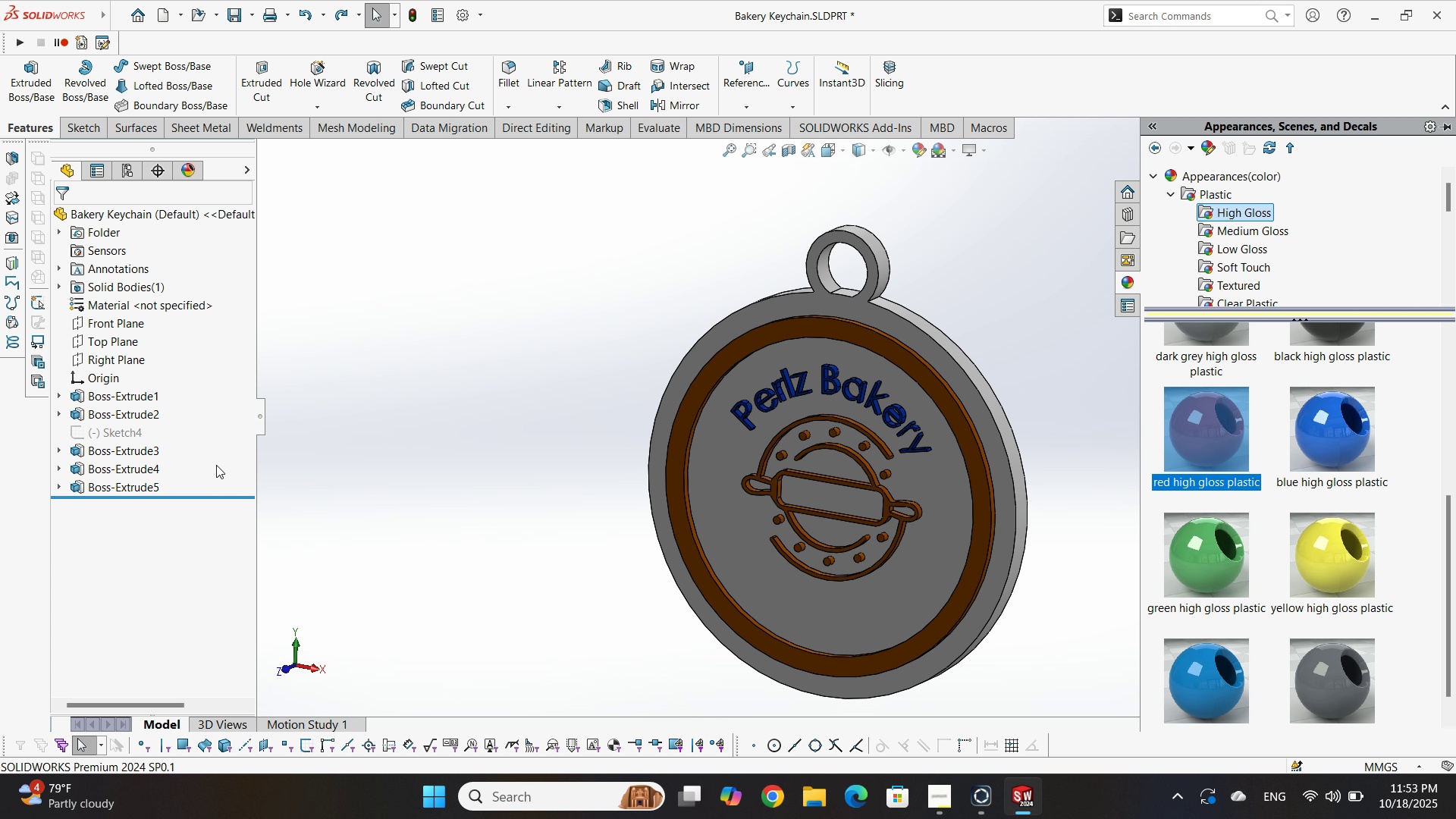 
left_click([137, 483])
 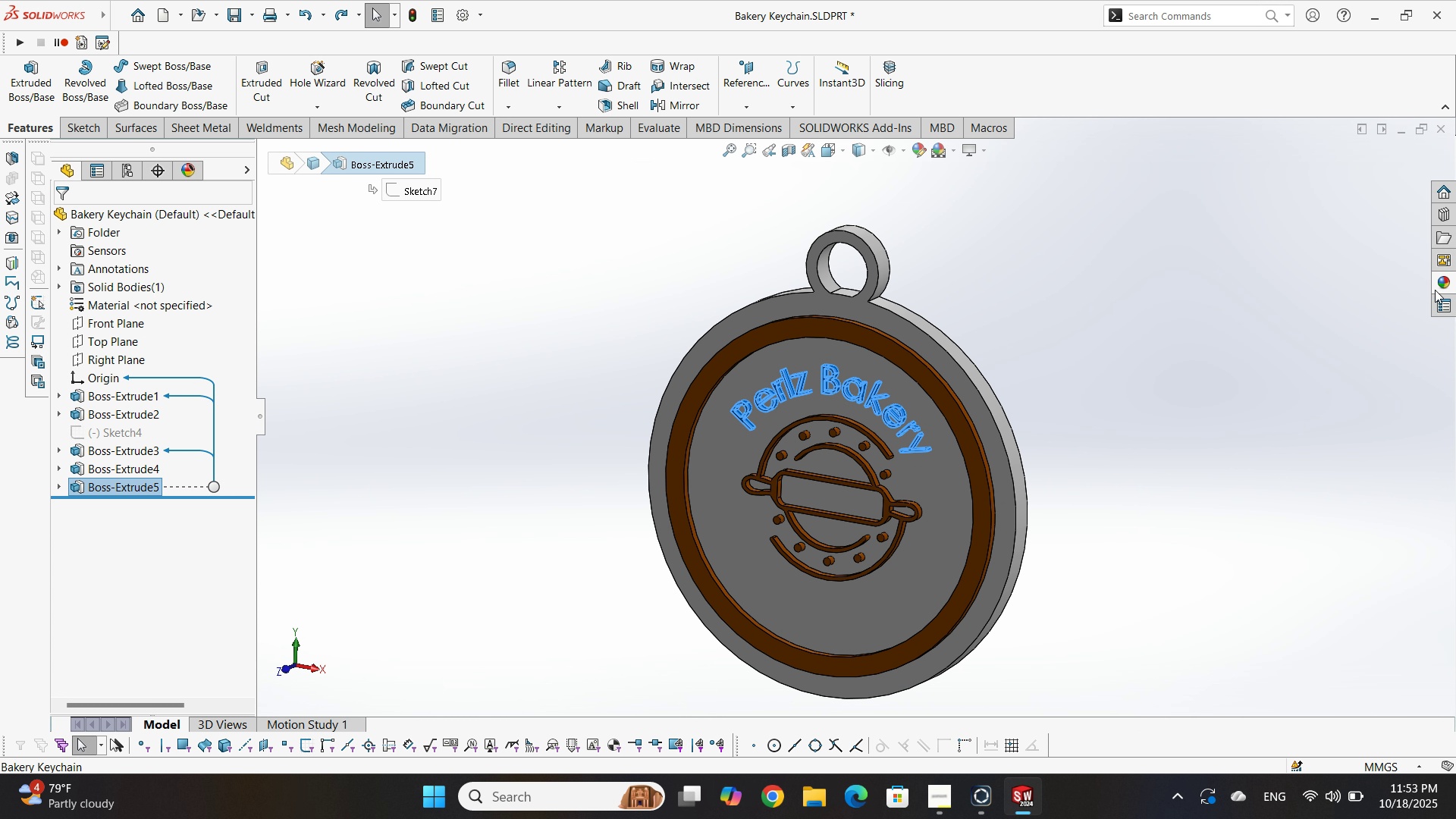 
double_click([1445, 282])
 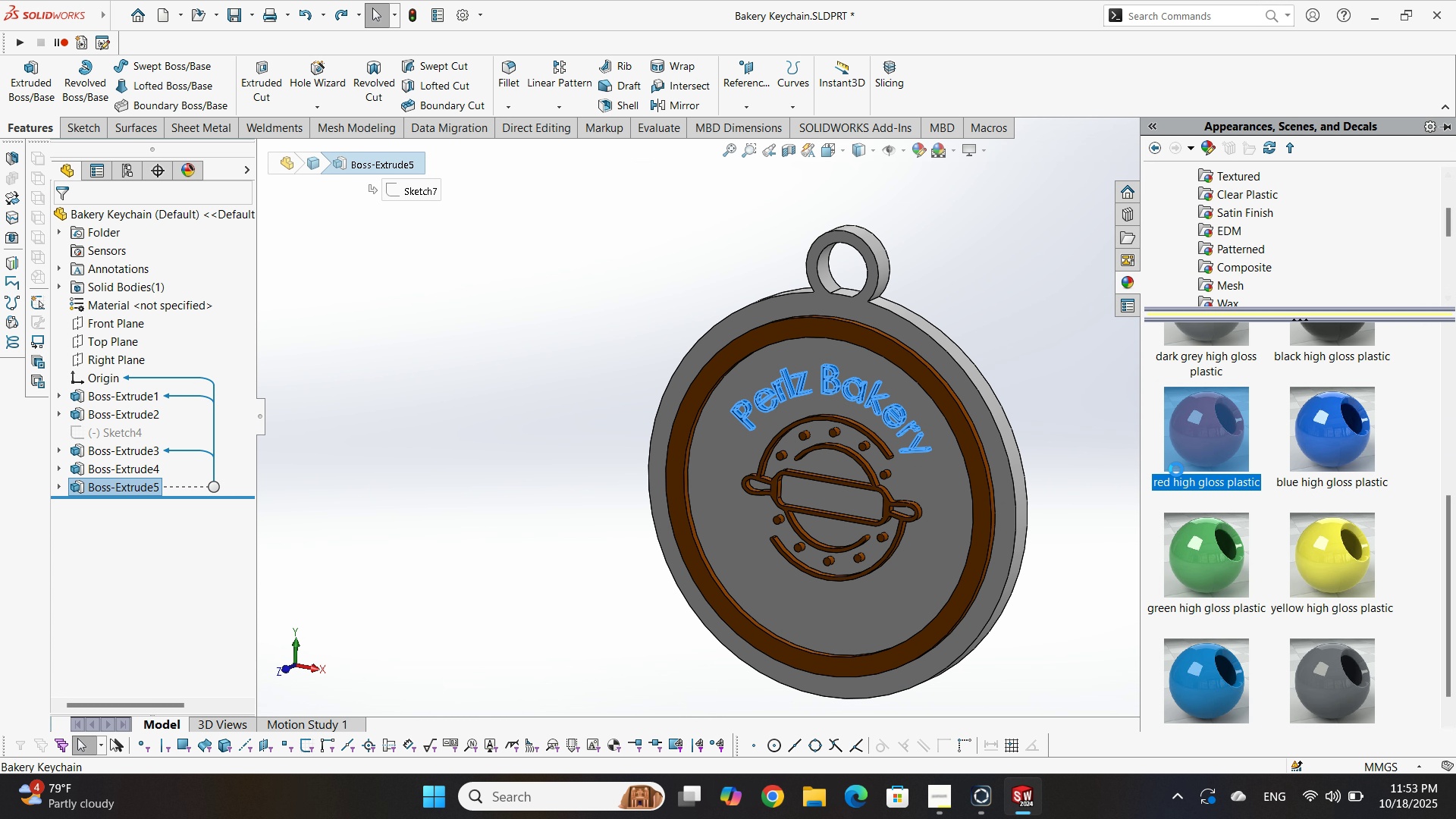 
double_click([1176, 469])
 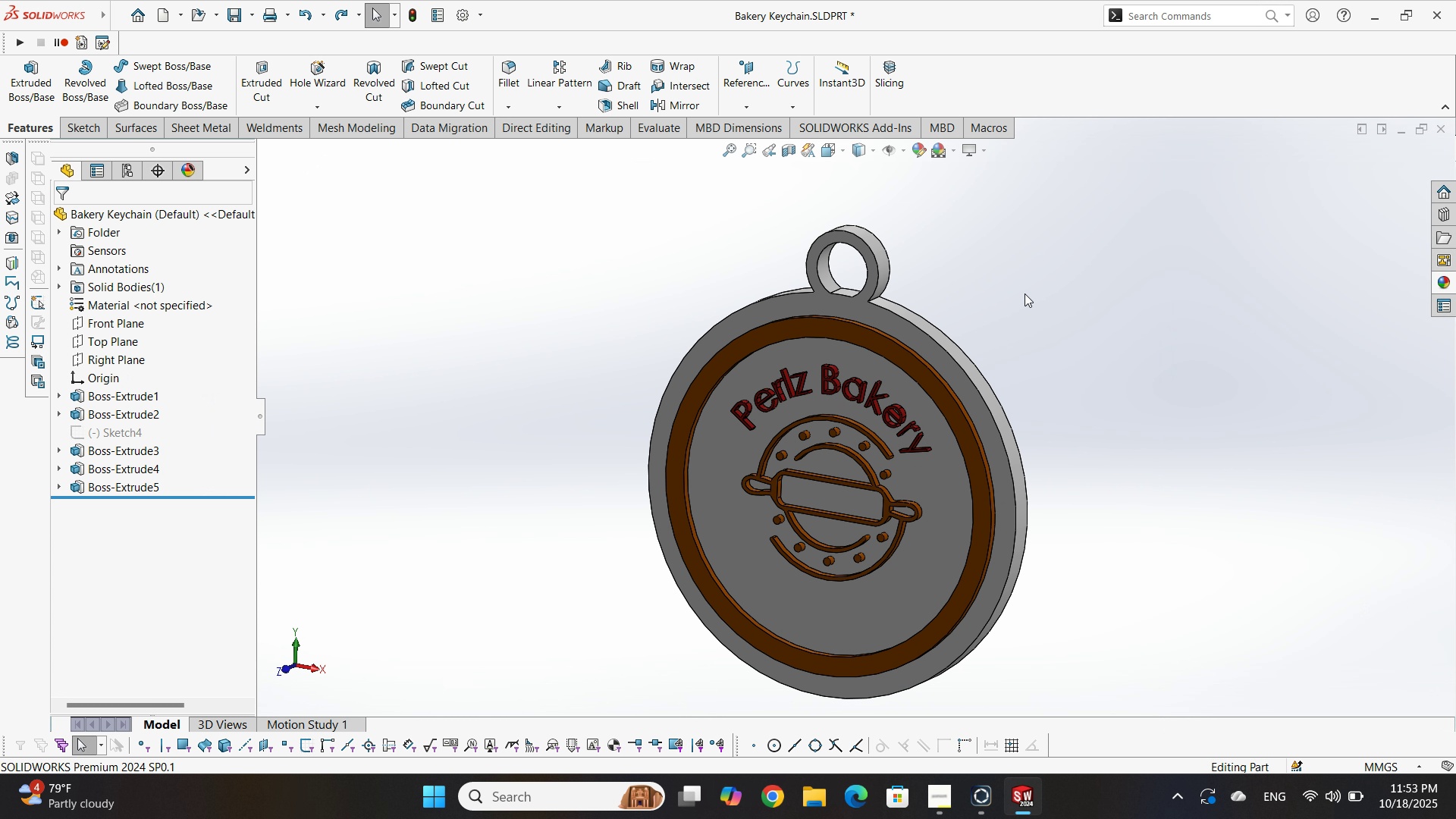 
left_click([1025, 293])
 